 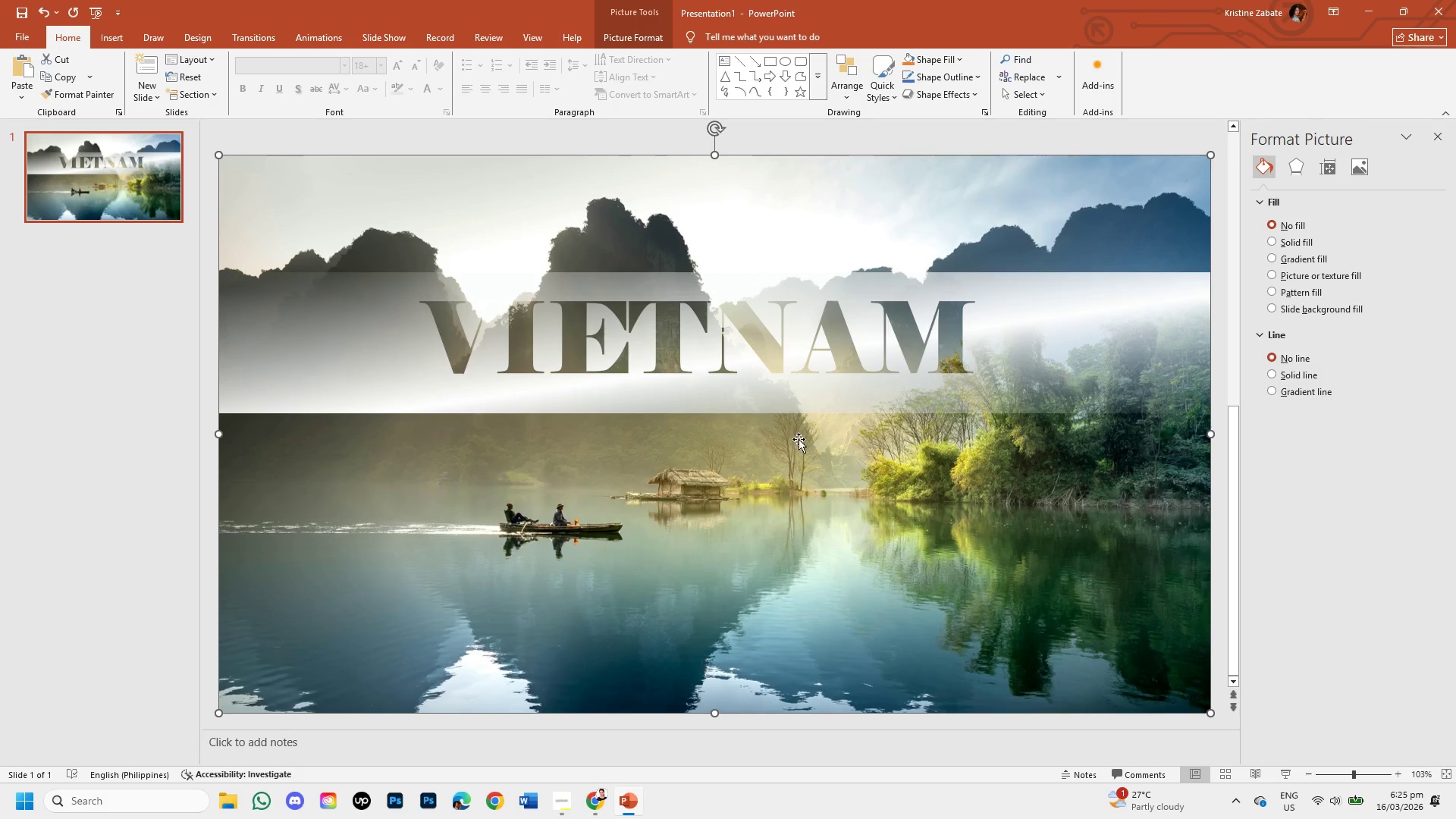 
key(Control+V)
 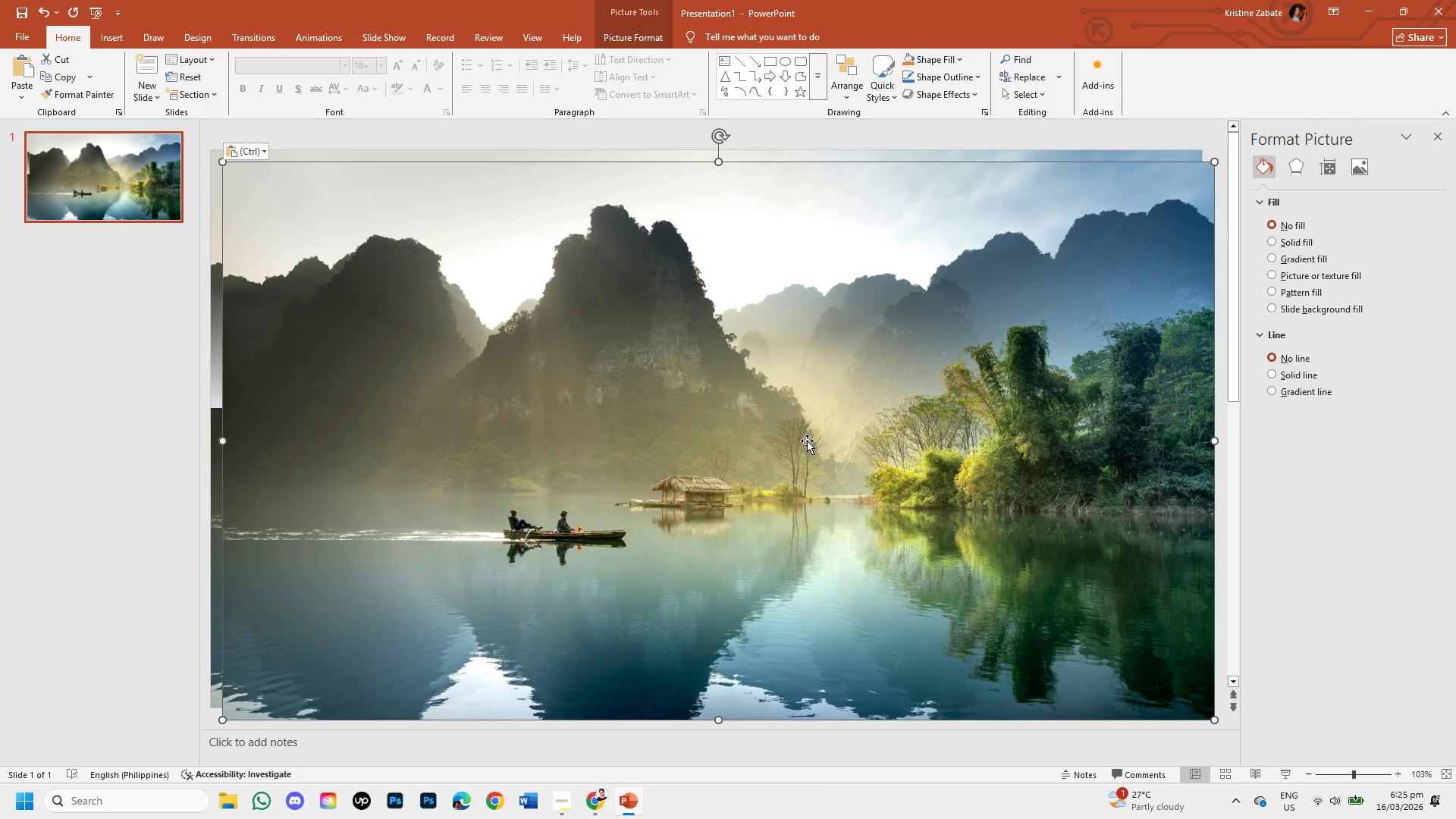 
left_click_drag(start_coordinate=[807, 441], to_coordinate=[795, 432])
 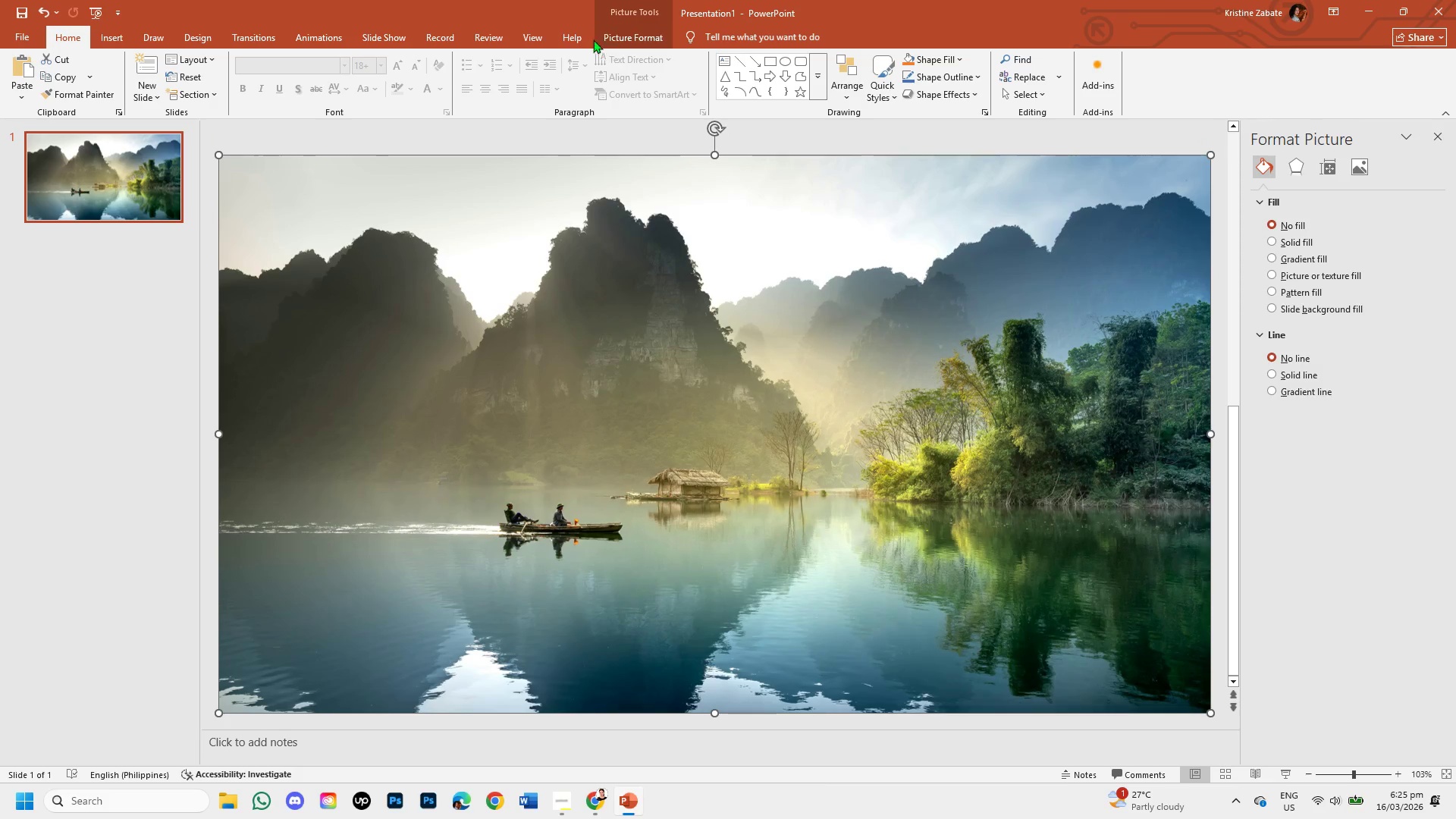 
left_click([553, 30])
 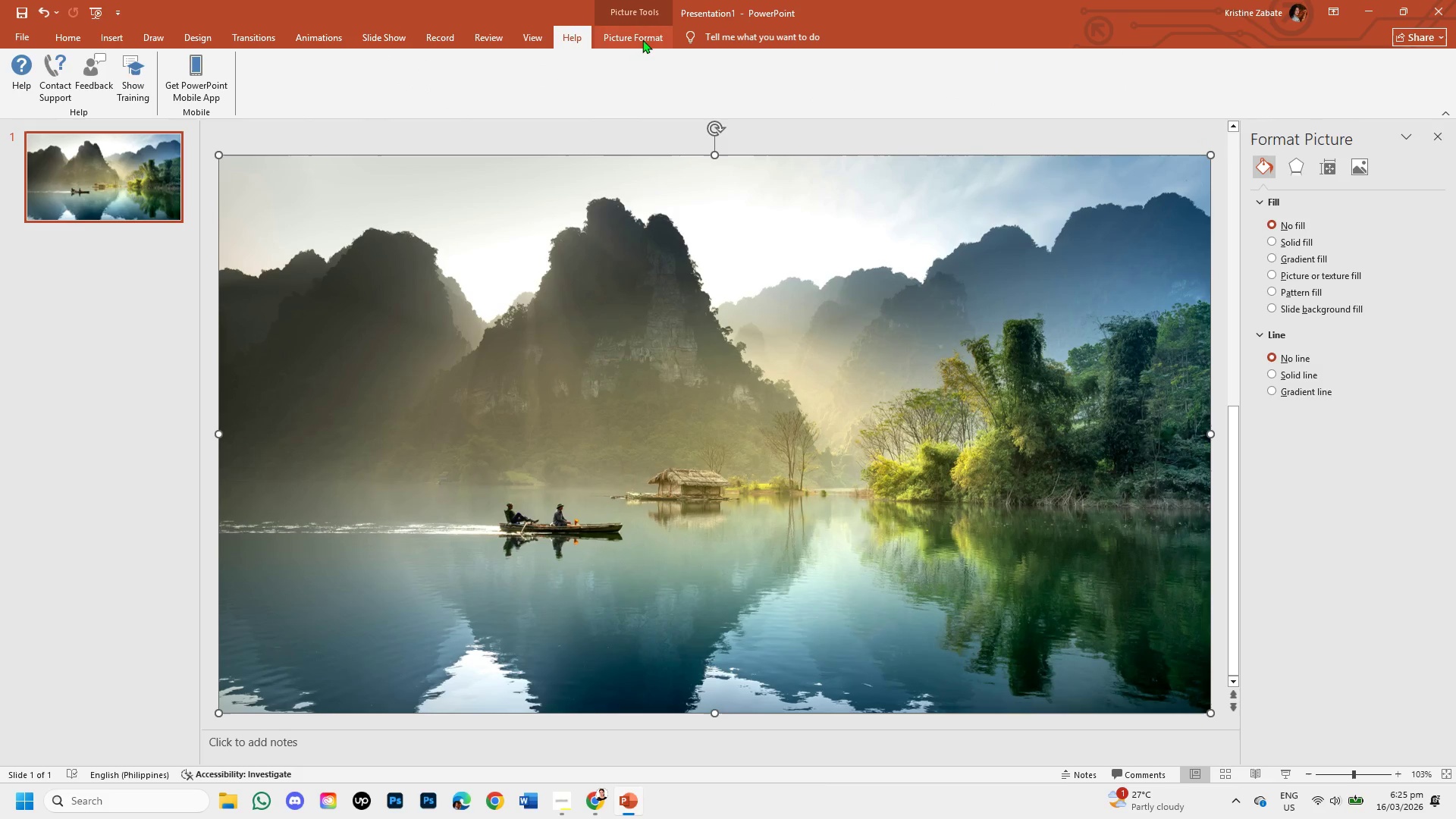 
left_click([642, 37])
 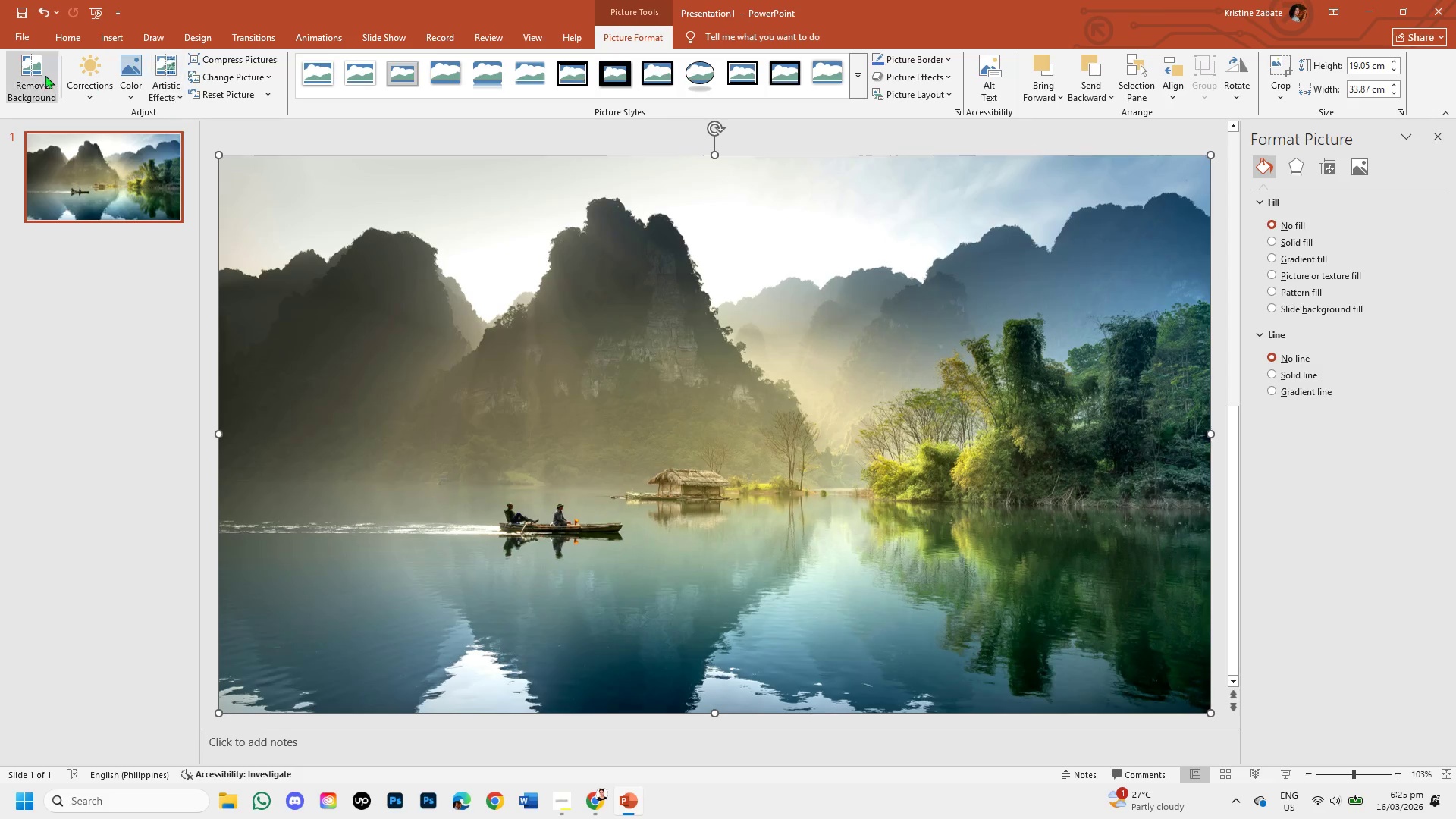 
left_click([25, 68])
 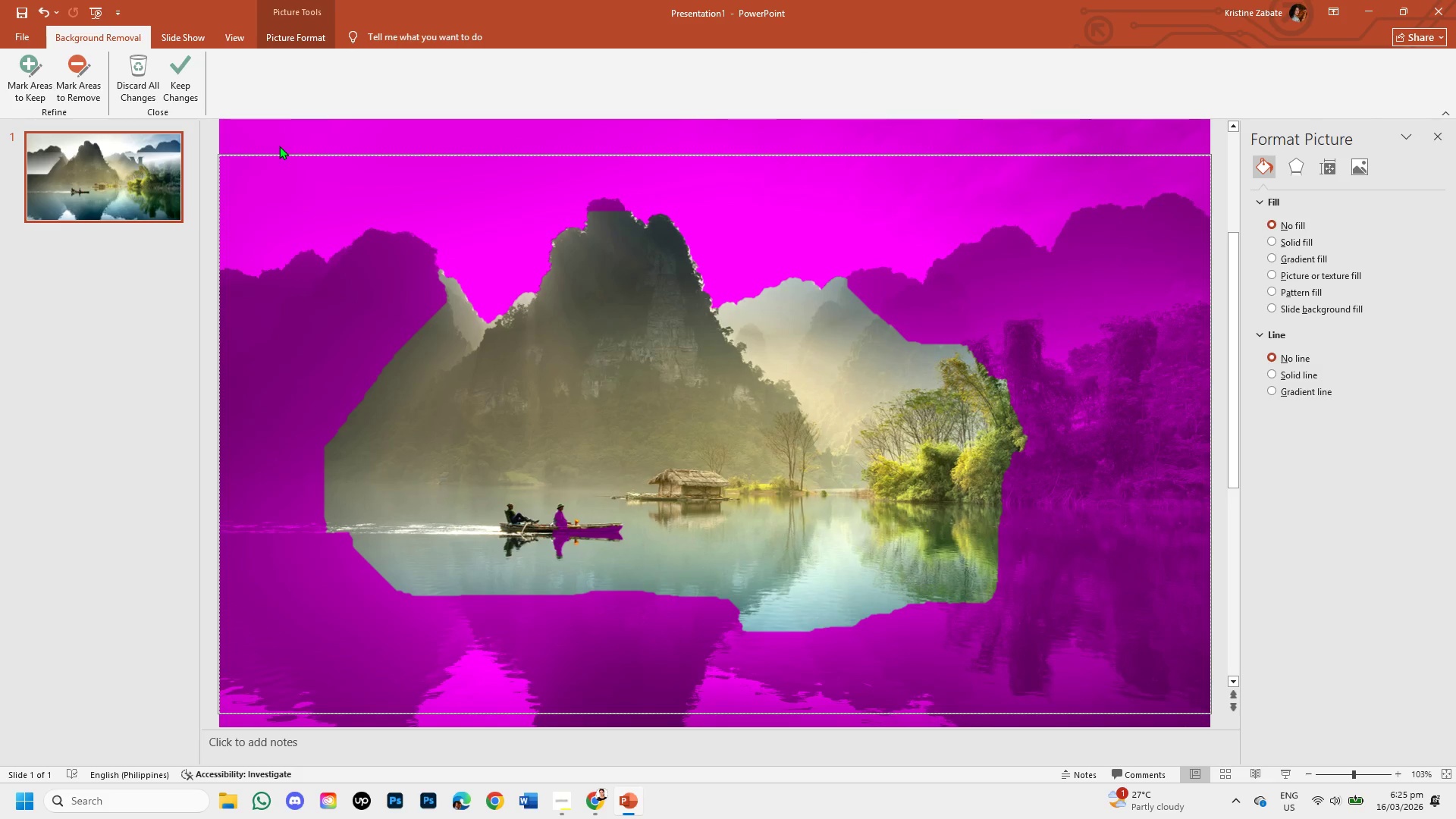 
wait(14.66)
 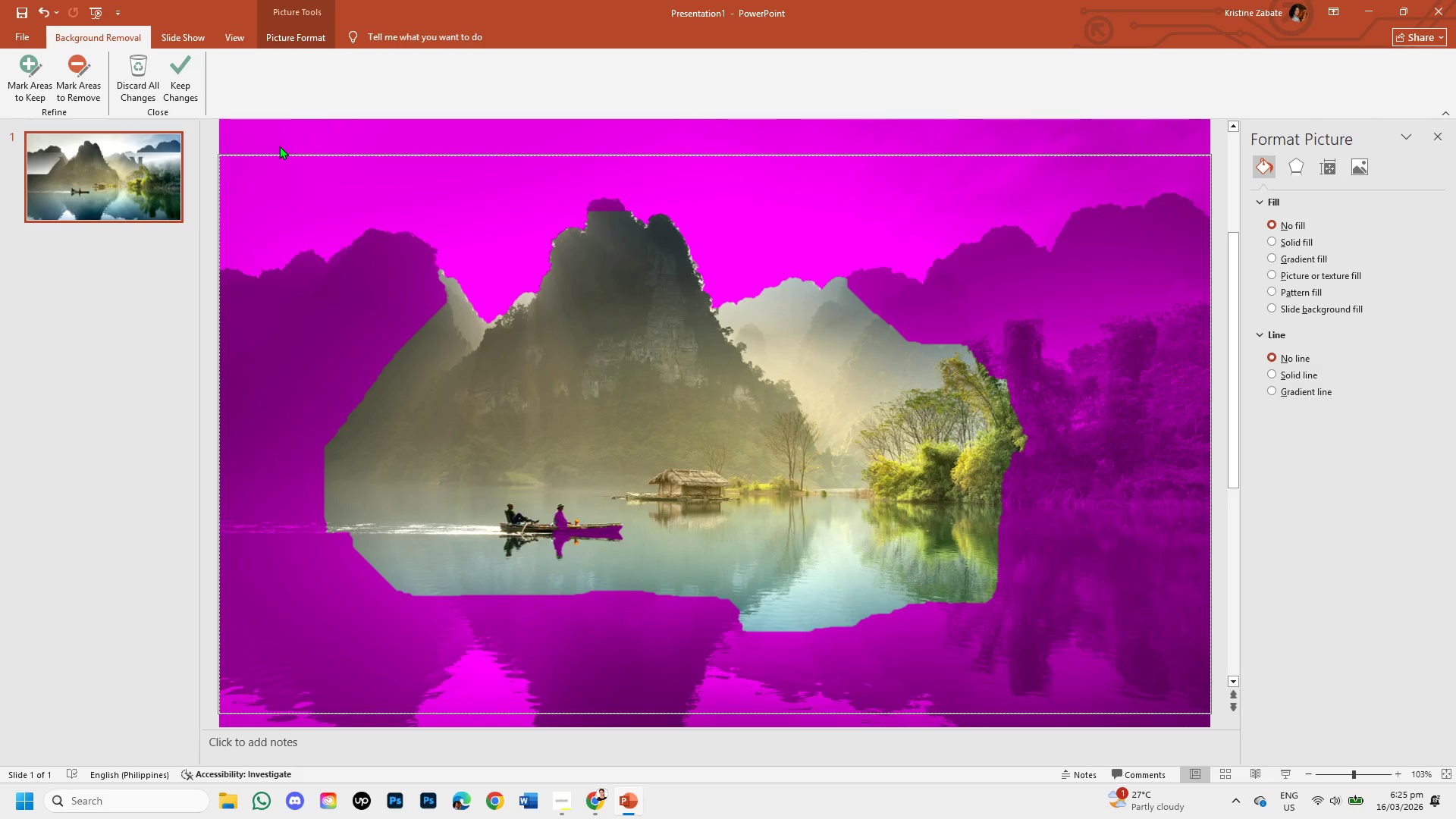 
left_click_drag(start_coordinate=[456, 296], to_coordinate=[212, 258])
 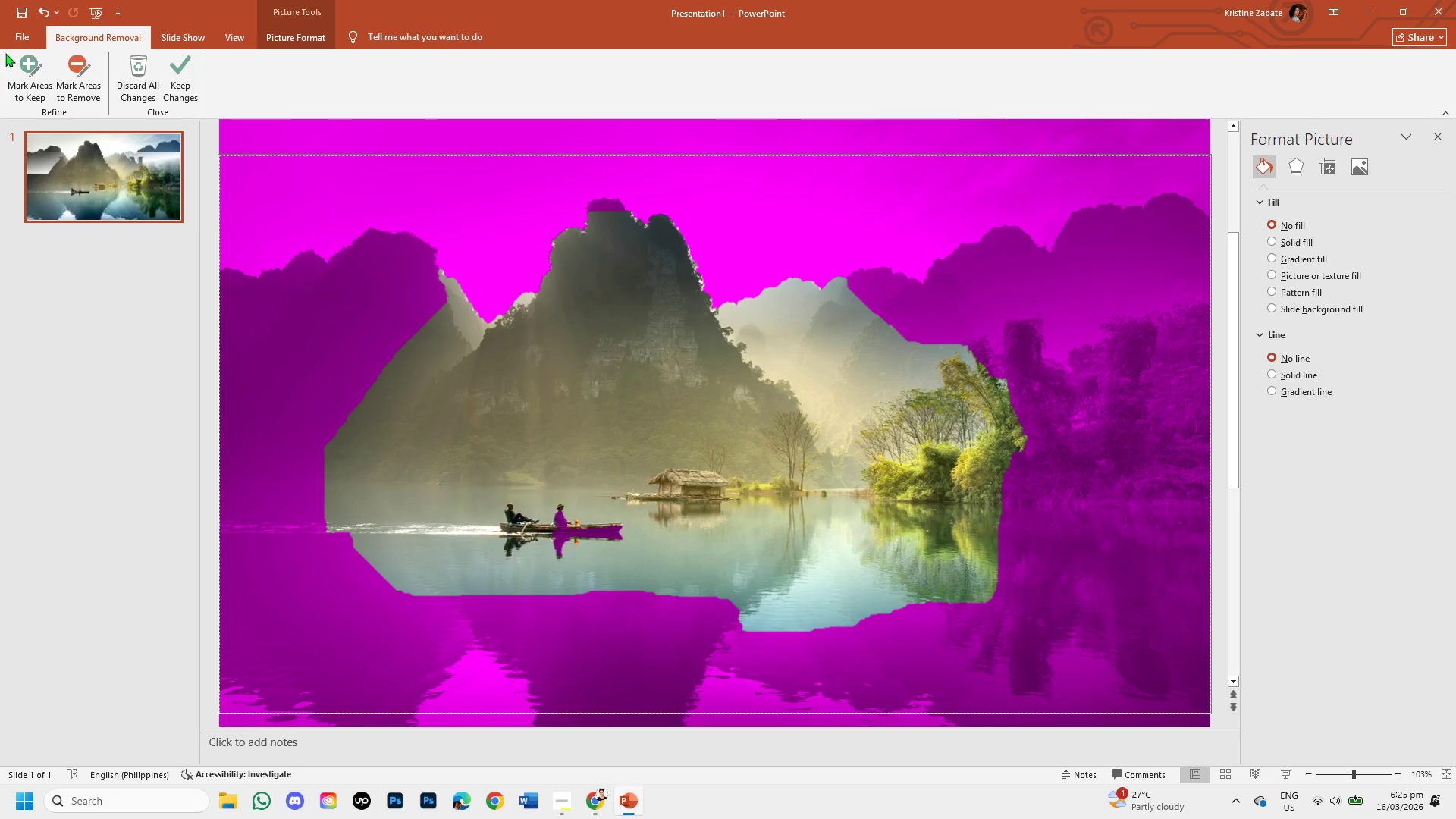 
left_click([17, 72])
 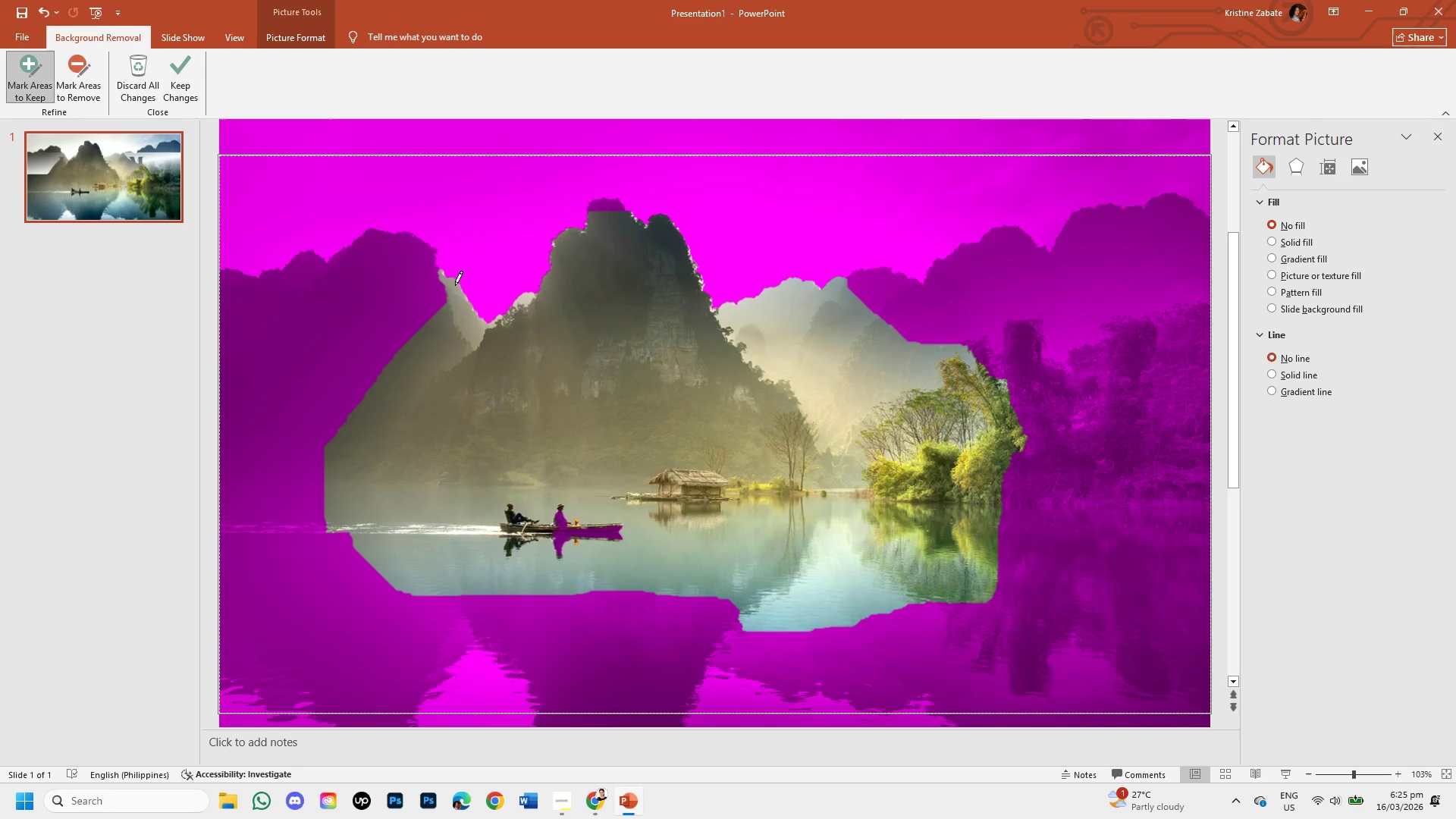 
left_click_drag(start_coordinate=[453, 280], to_coordinate=[210, 352])
 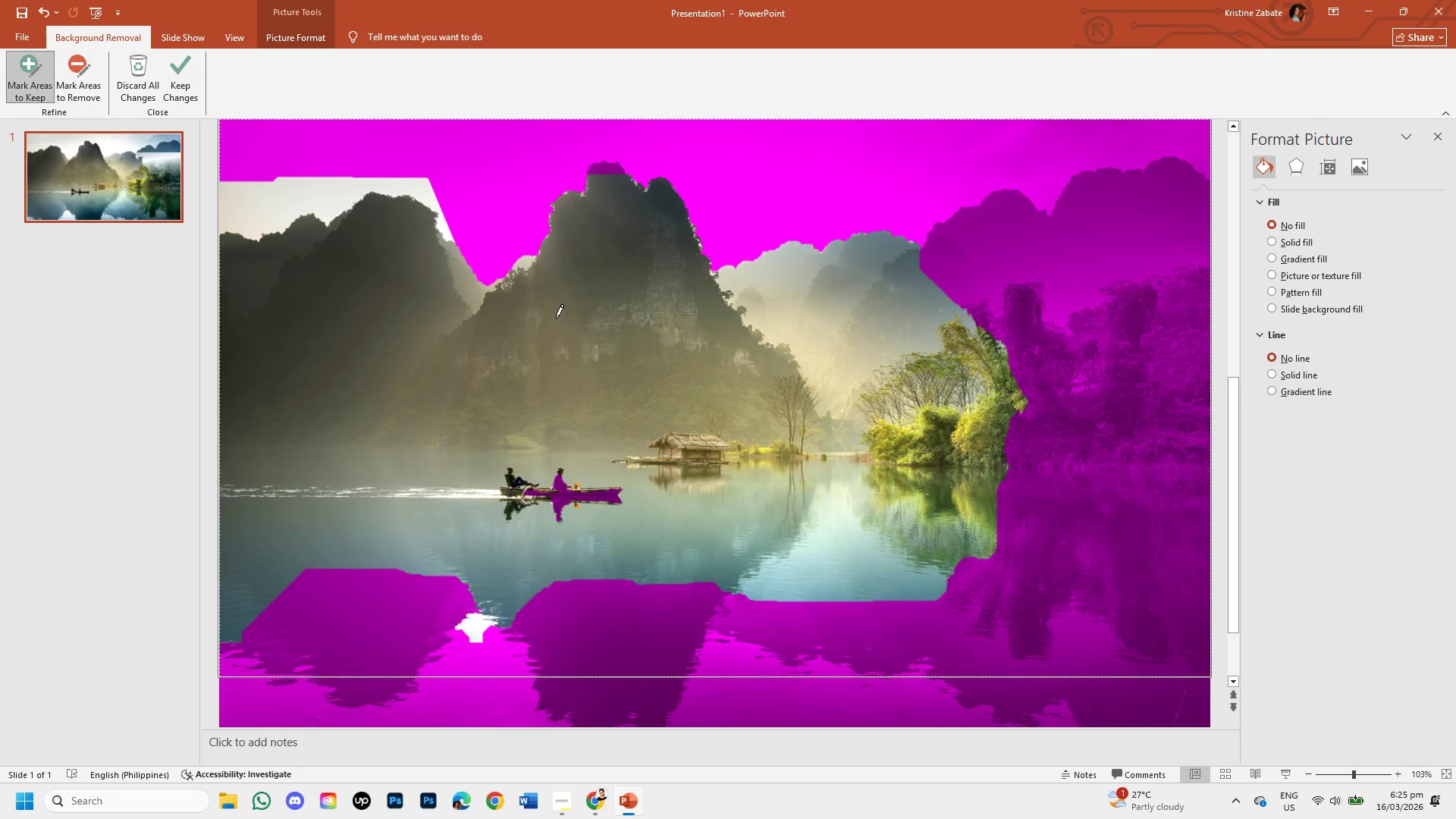 
wait(5.91)
 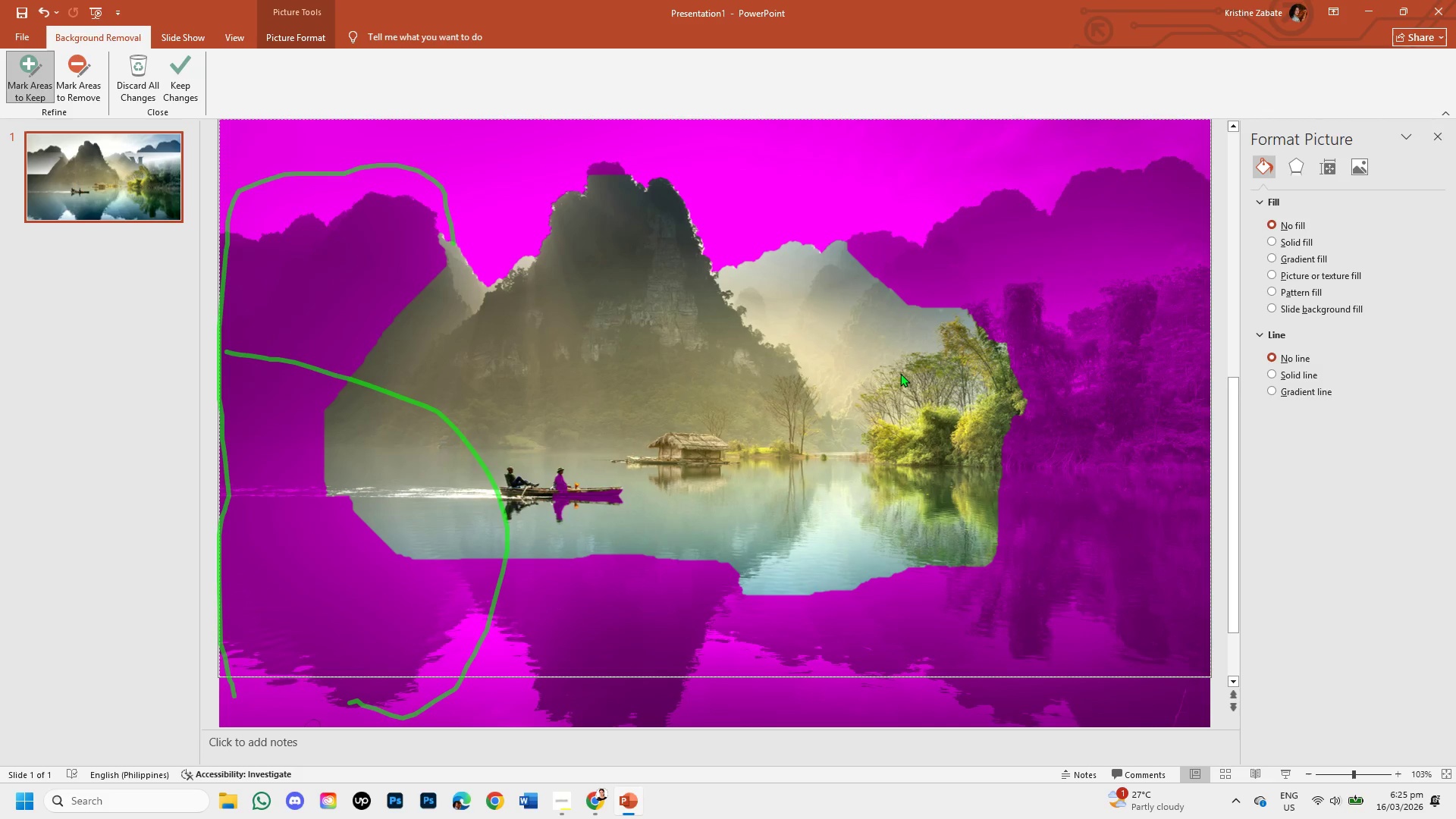 
left_click_drag(start_coordinate=[468, 284], to_coordinate=[466, 289])
 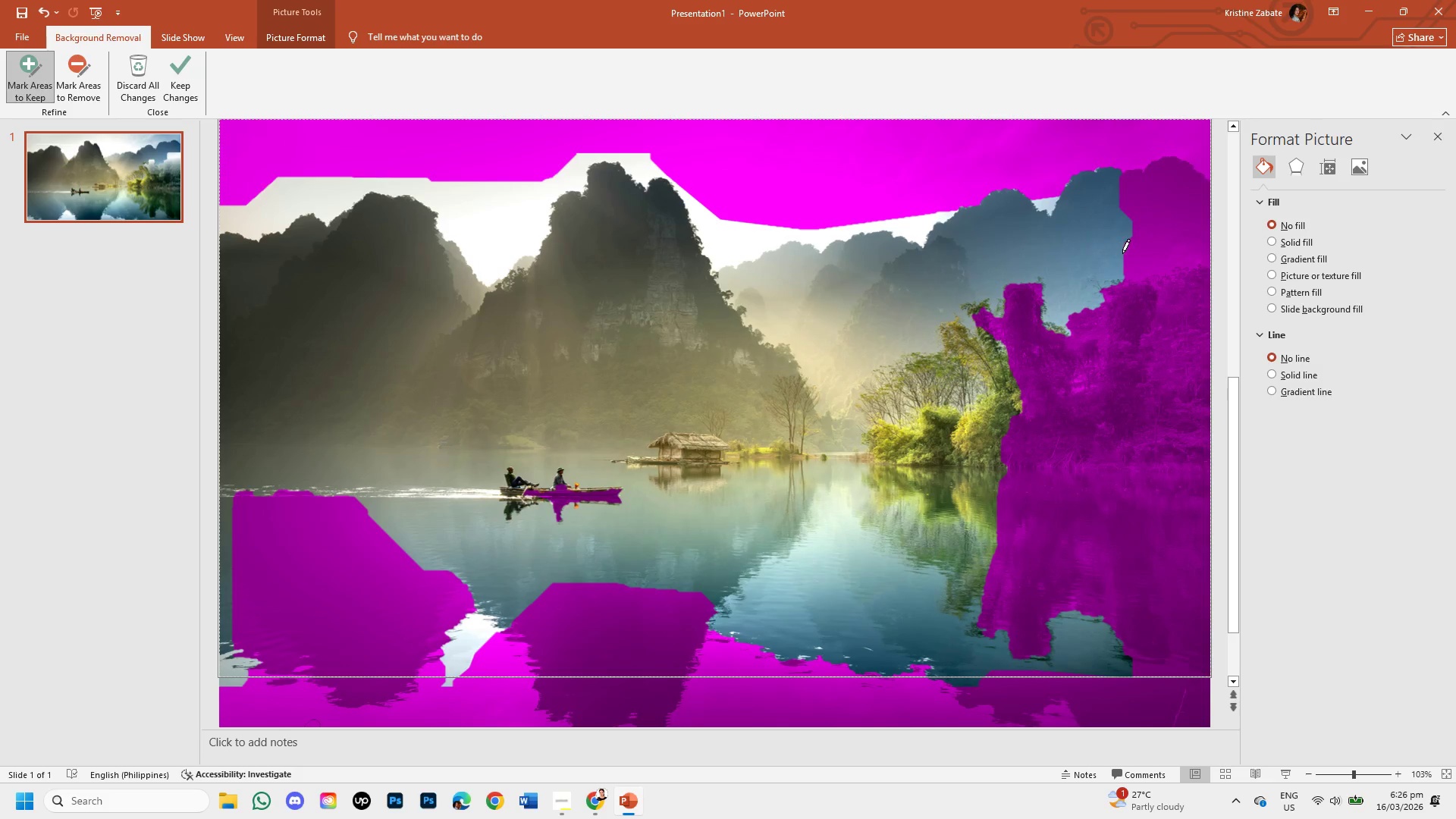 
wait(6.97)
 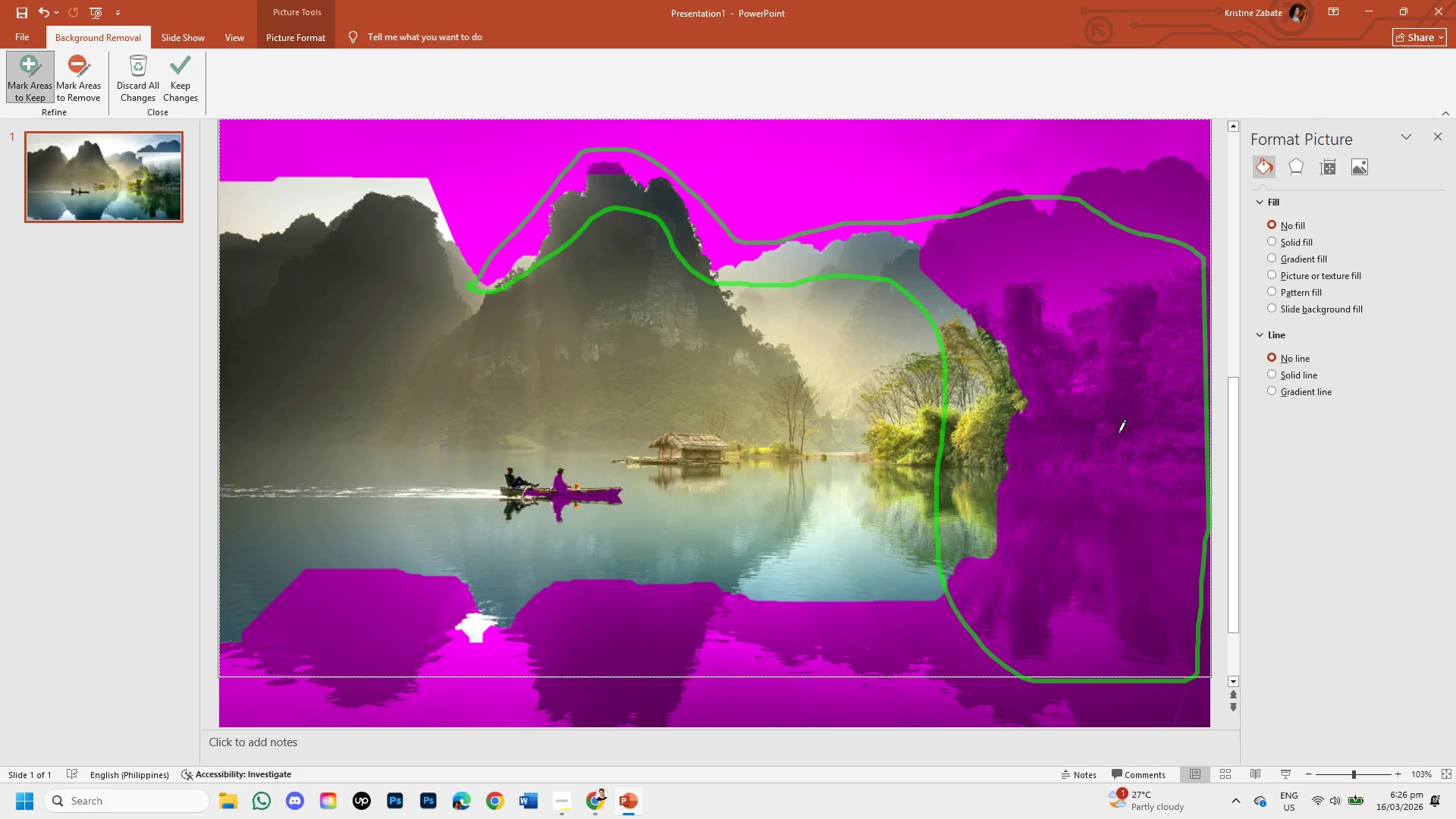 
left_click_drag(start_coordinate=[1100, 196], to_coordinate=[1110, 195])
 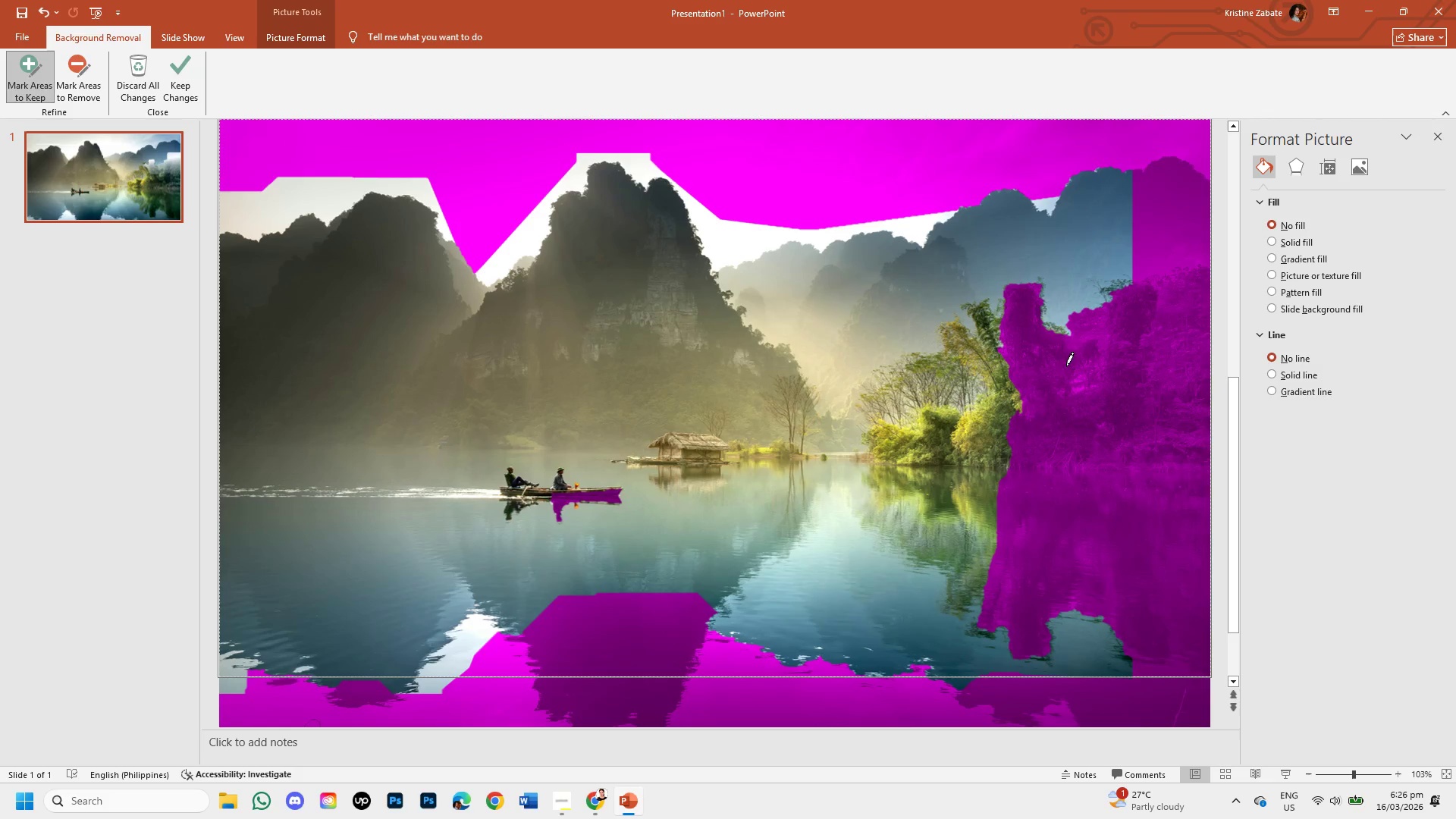 
left_click_drag(start_coordinate=[1052, 312], to_coordinate=[984, 420])
 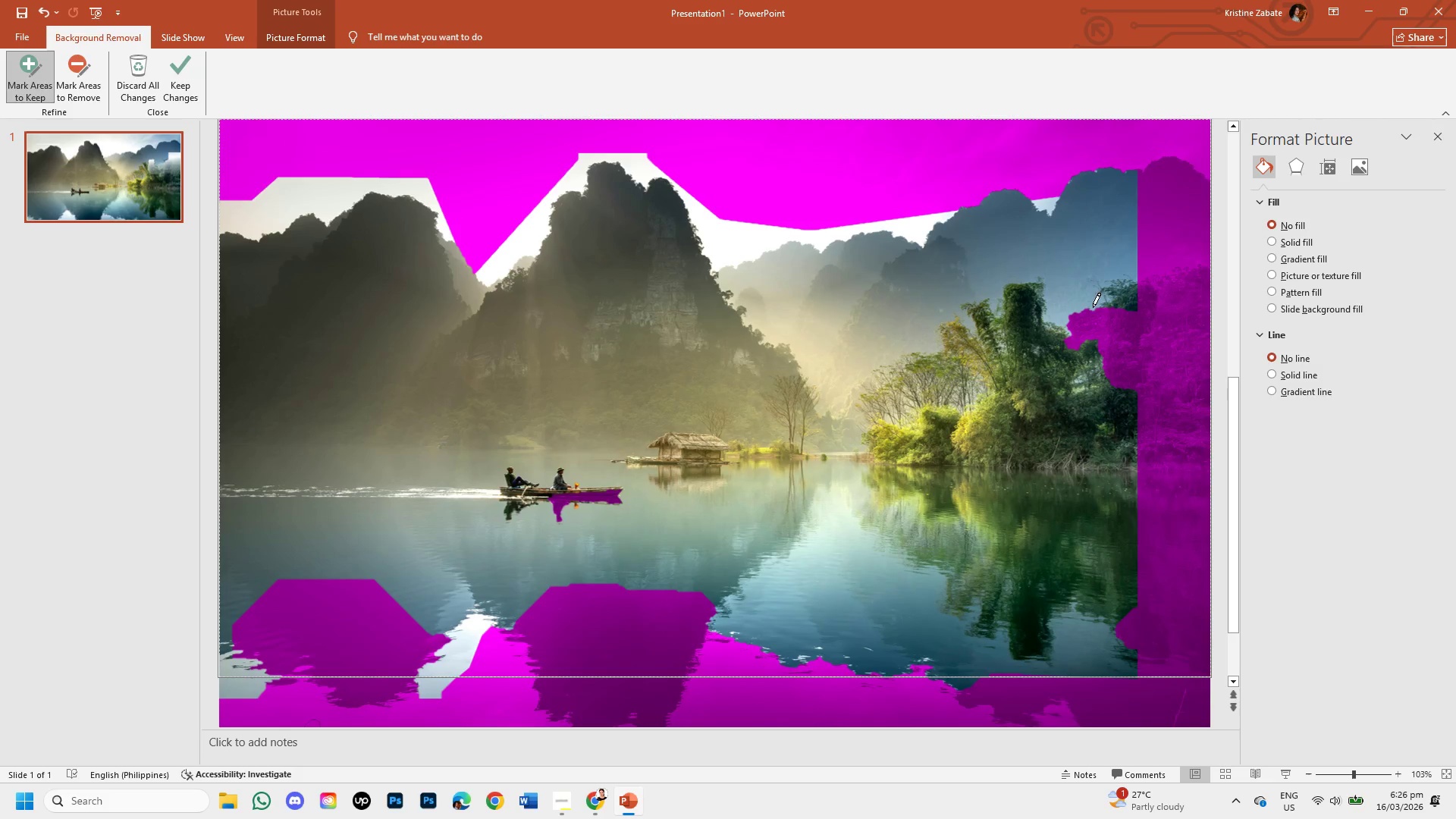 
left_click_drag(start_coordinate=[1171, 191], to_coordinate=[1172, 197])
 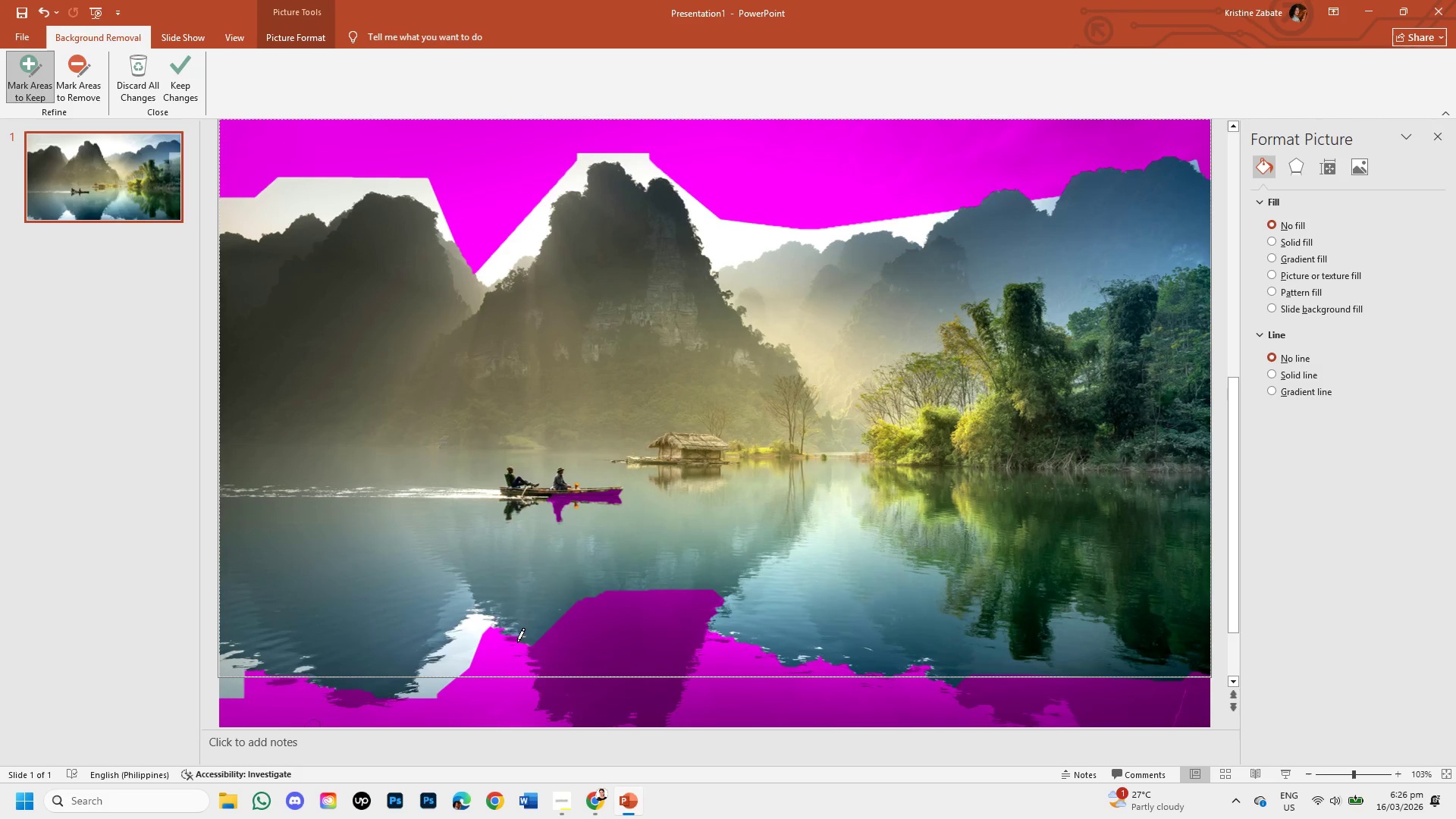 
wait(5.16)
 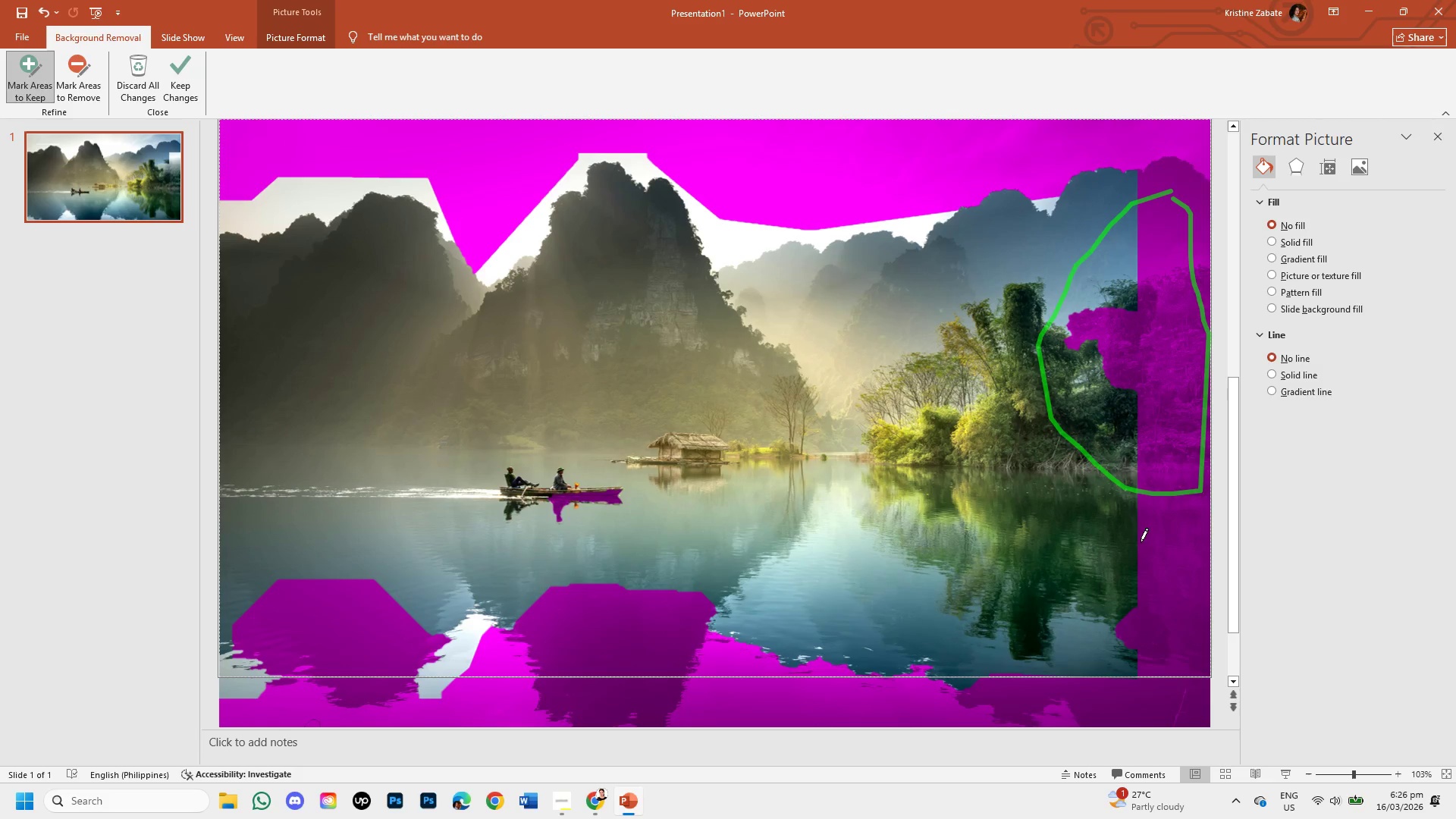 
left_click_drag(start_coordinate=[453, 654], to_coordinate=[447, 661])
 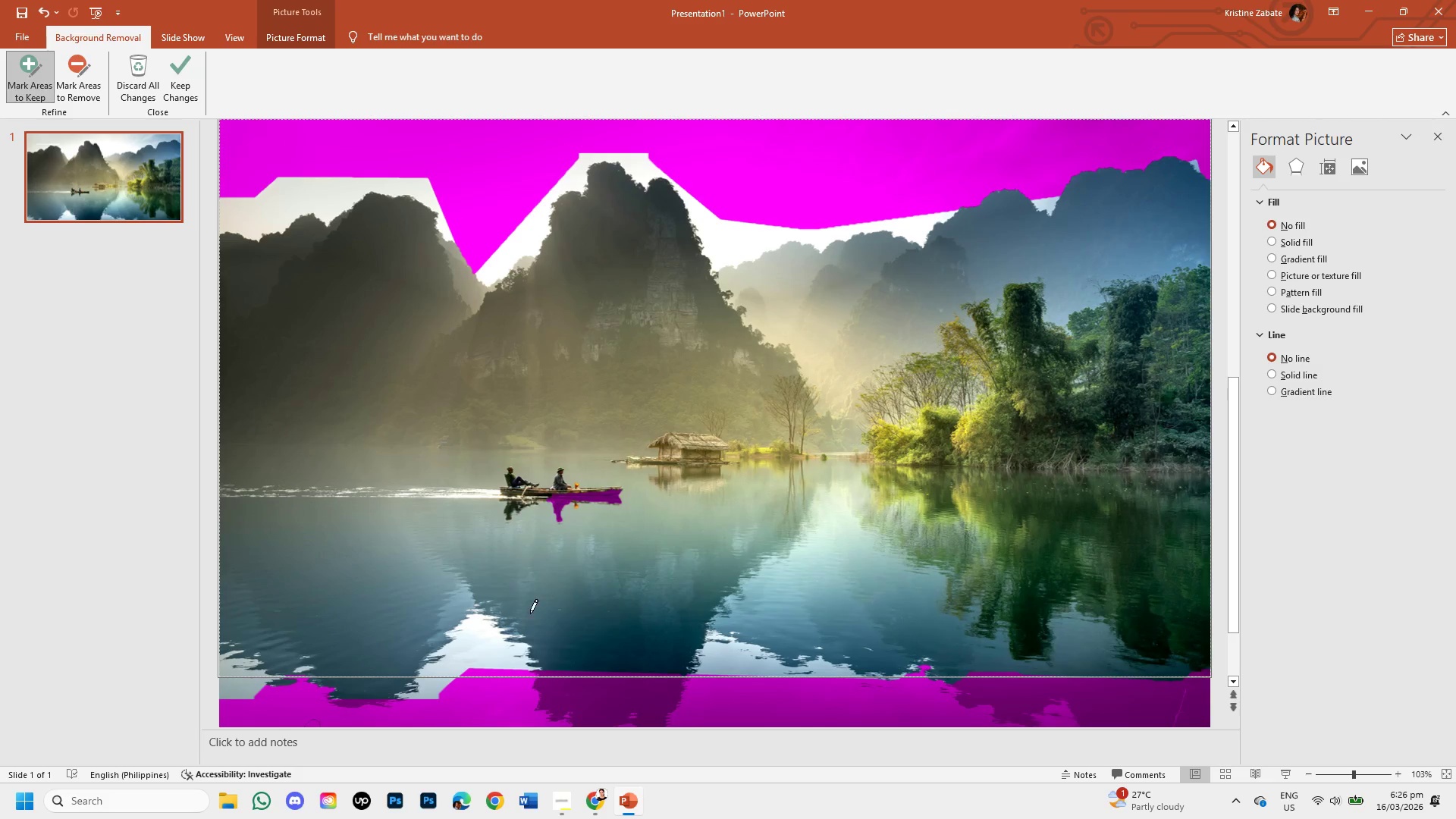 
wait(8.08)
 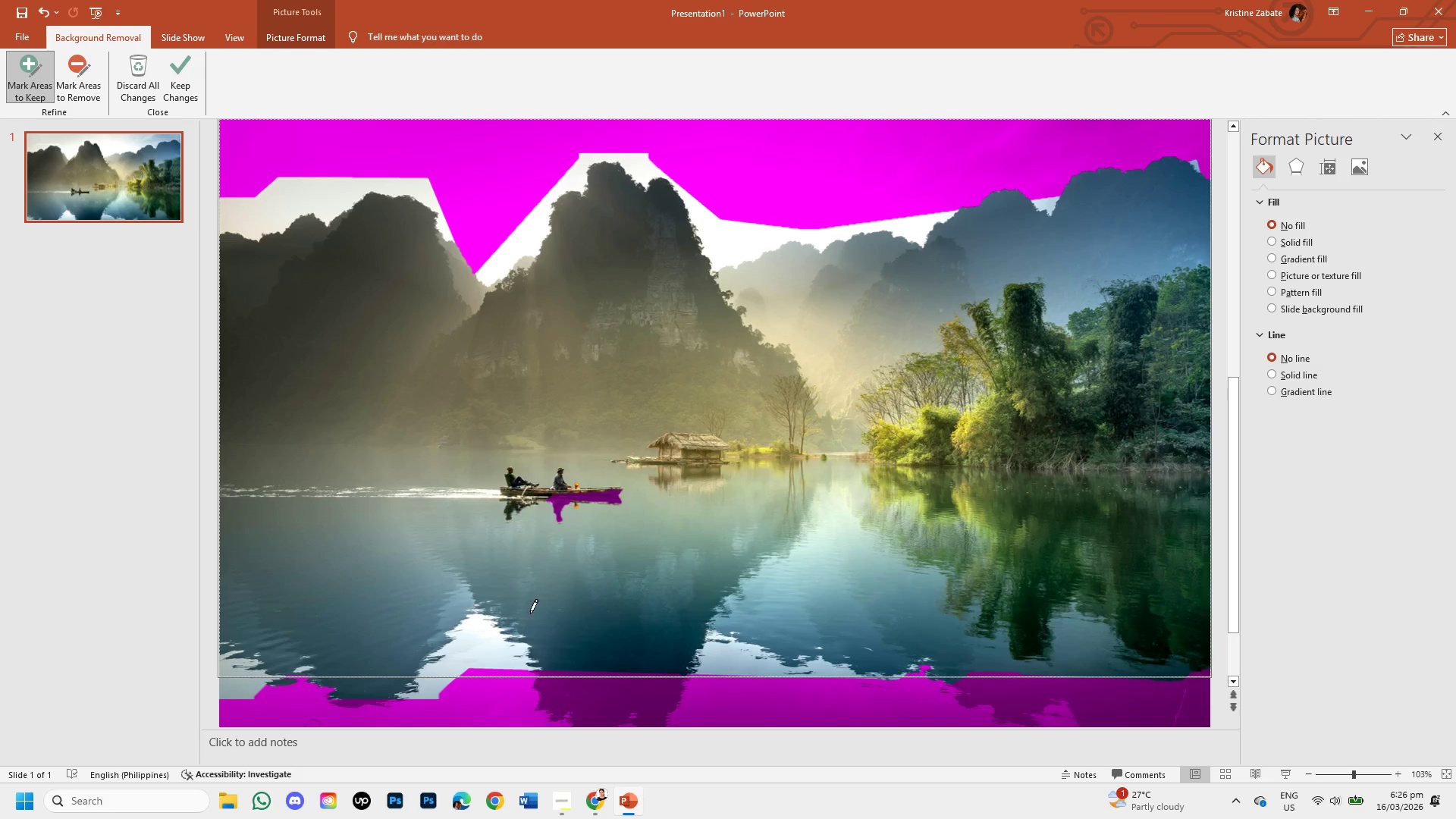 
left_click([178, 74])
 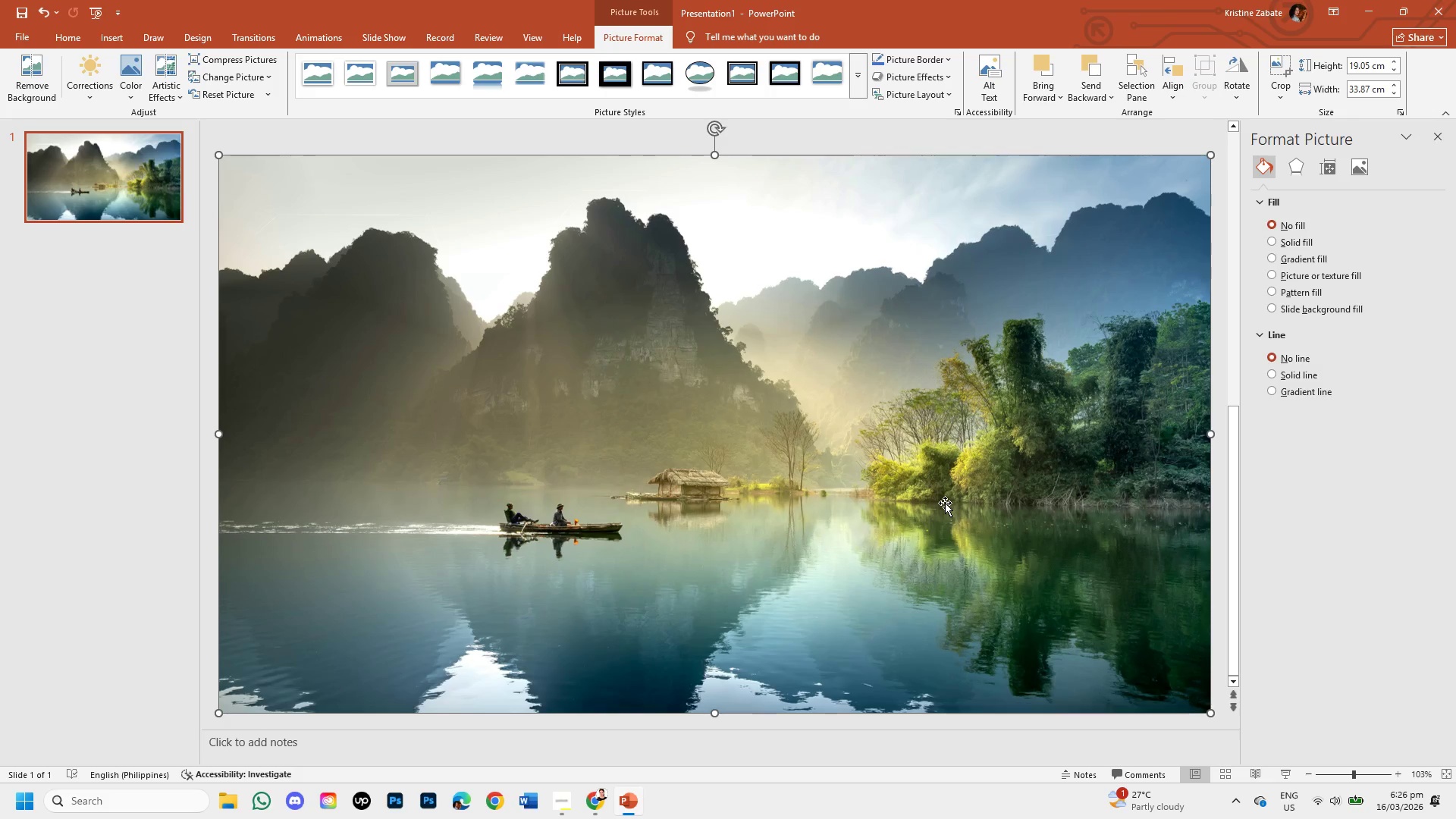 
wait(11.06)
 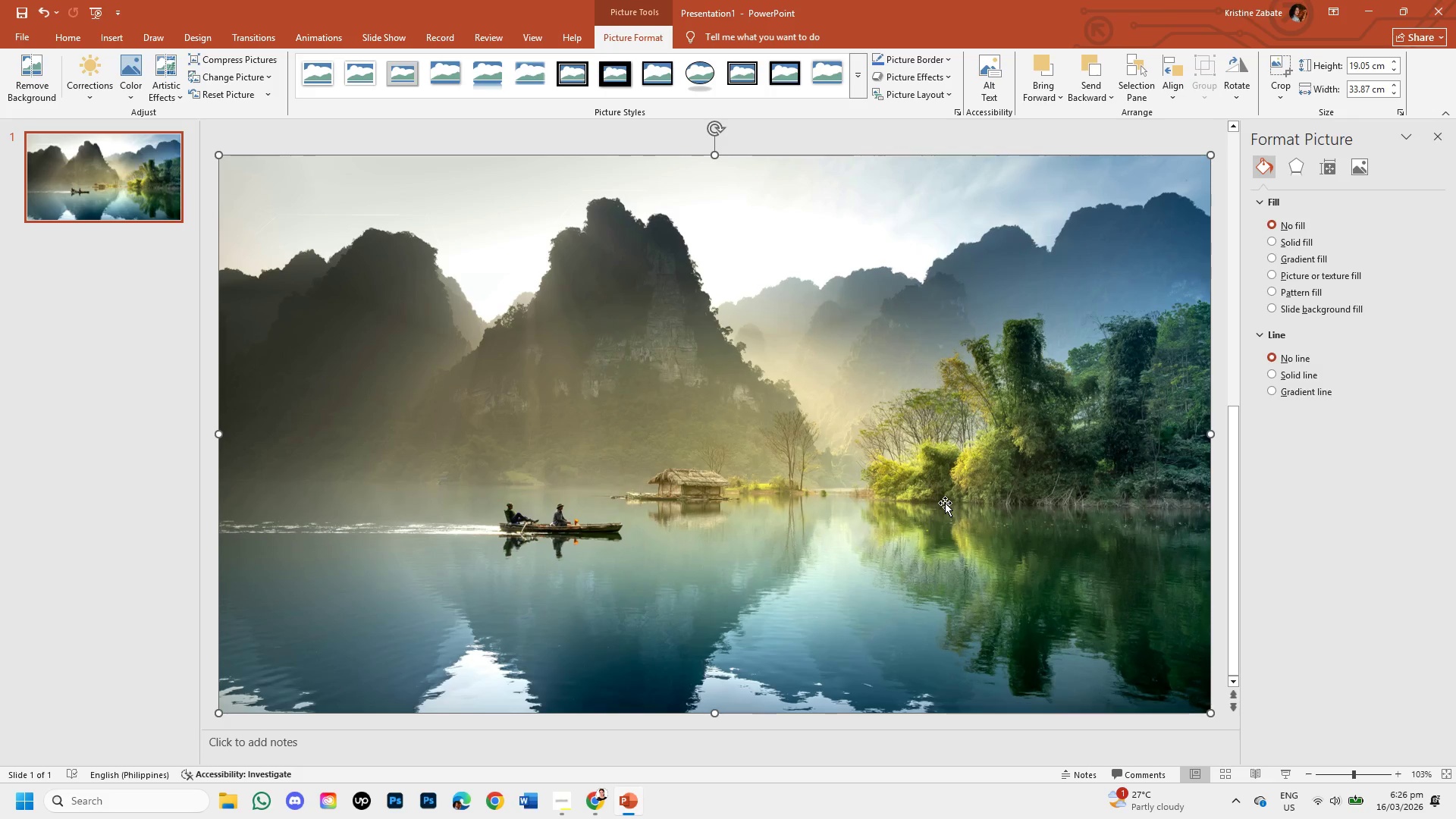 
left_click([1045, 93])
 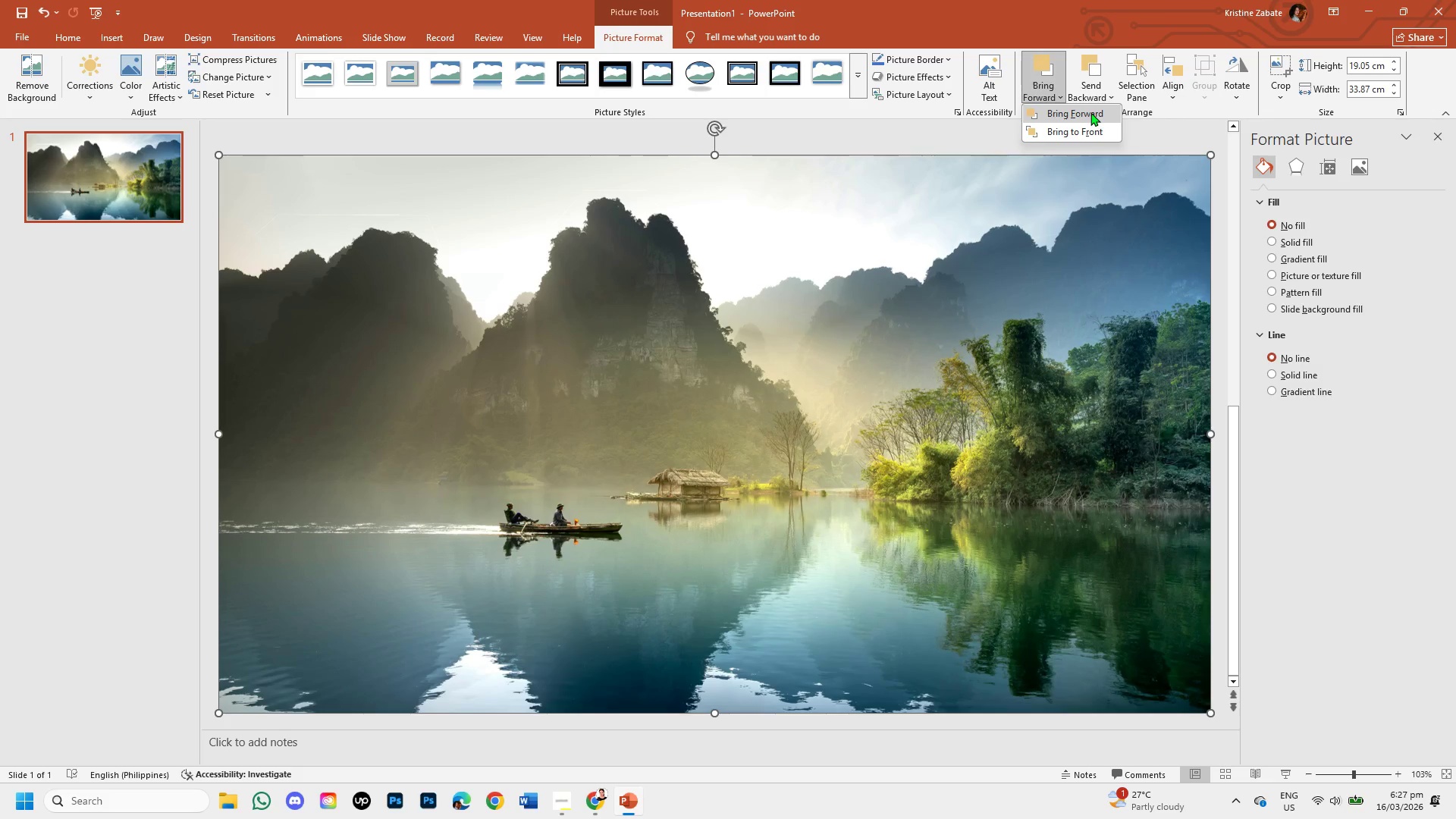 
left_click([1090, 112])
 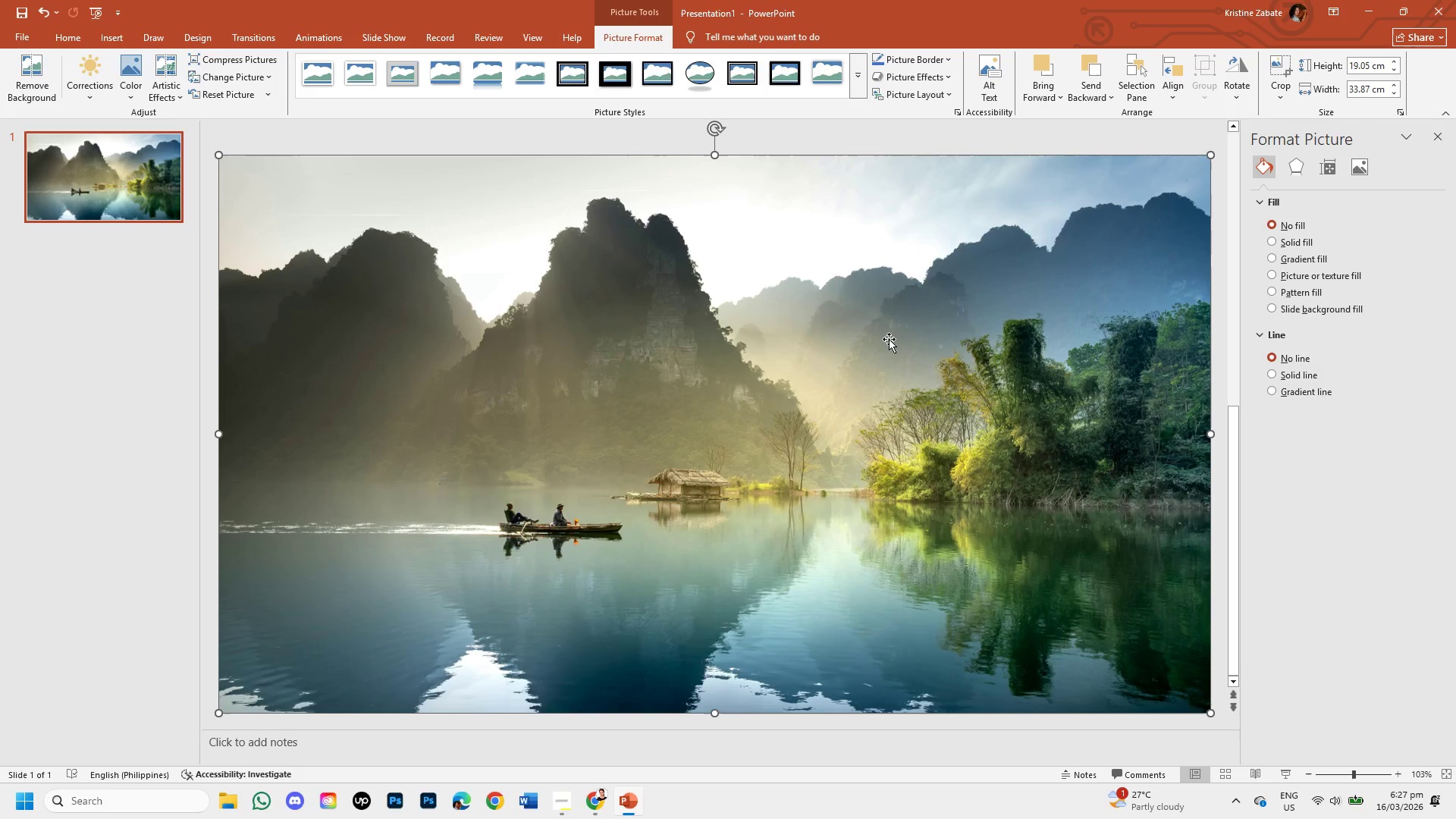 
left_click_drag(start_coordinate=[889, 339], to_coordinate=[902, 465])
 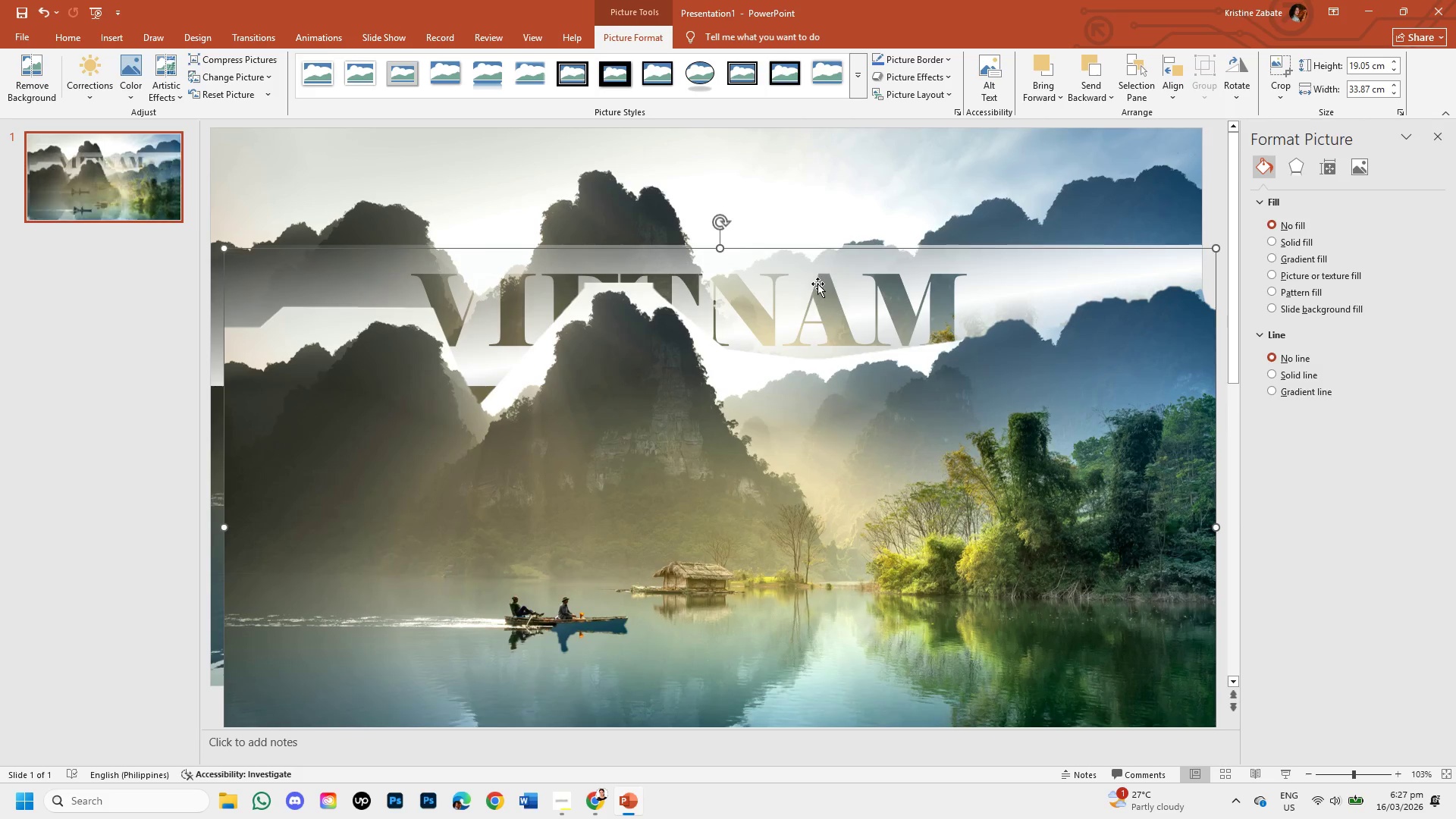 
left_click([817, 284])
 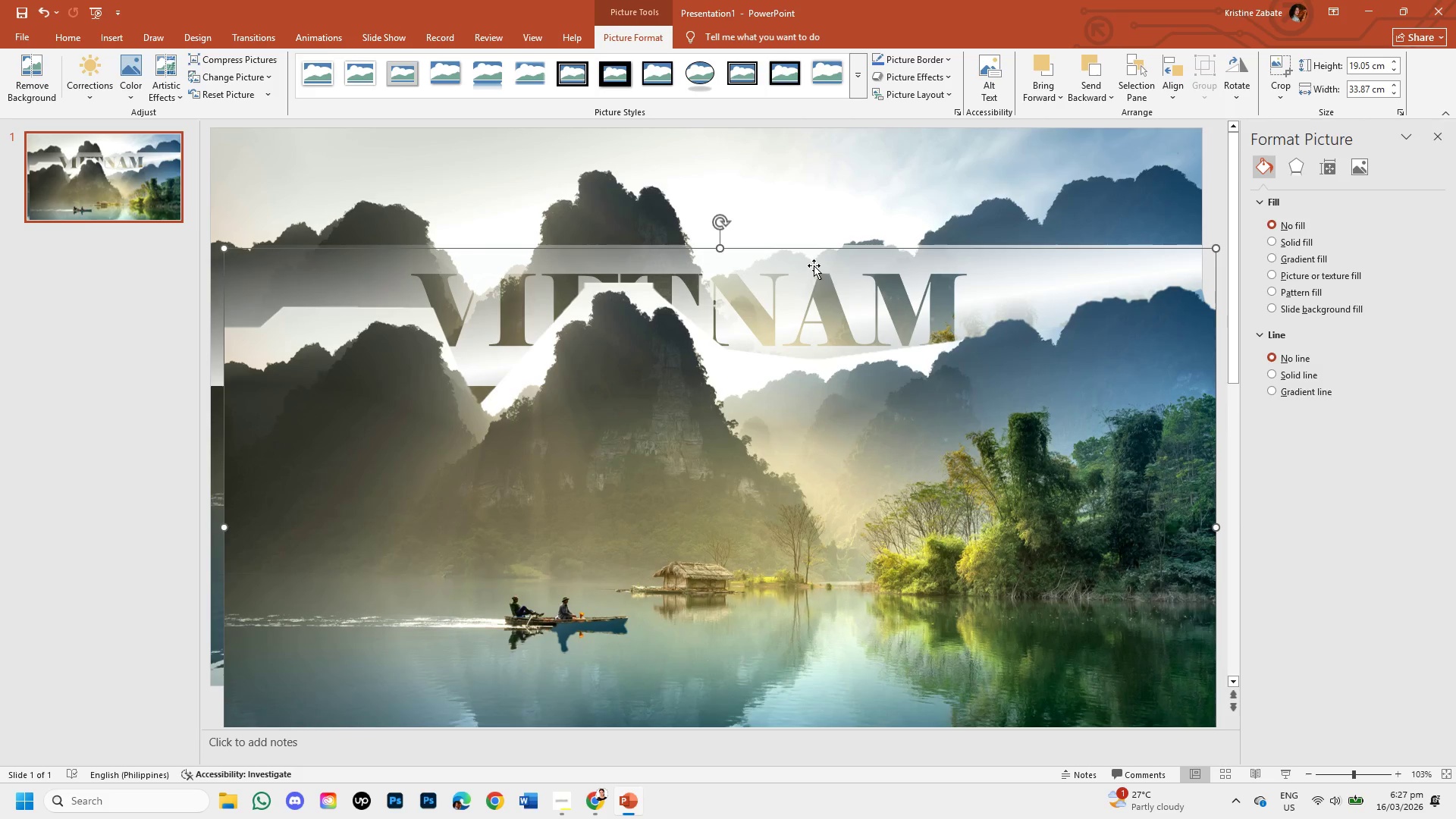 
left_click_drag(start_coordinate=[814, 265], to_coordinate=[826, 291])
 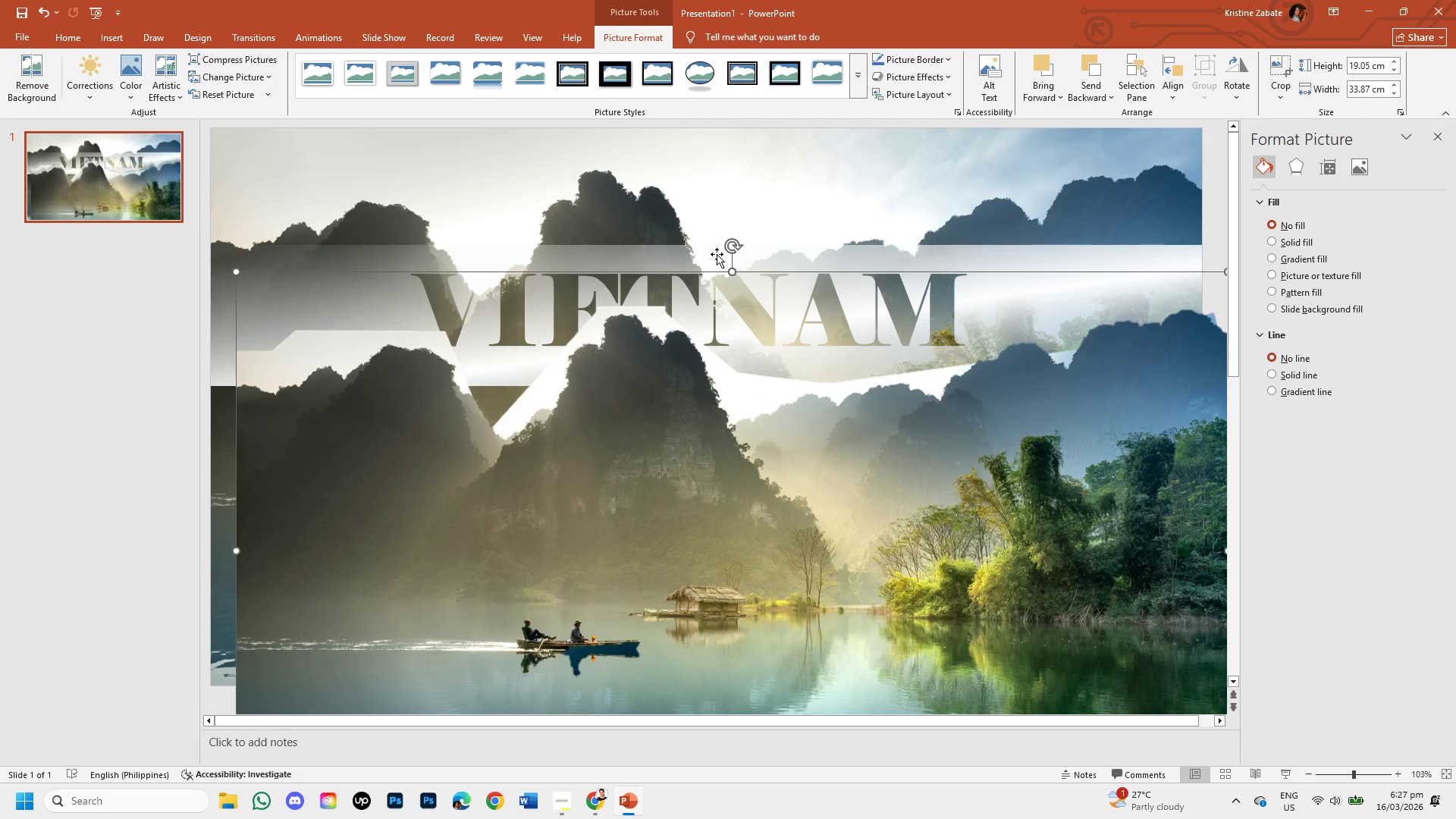 
left_click([717, 254])
 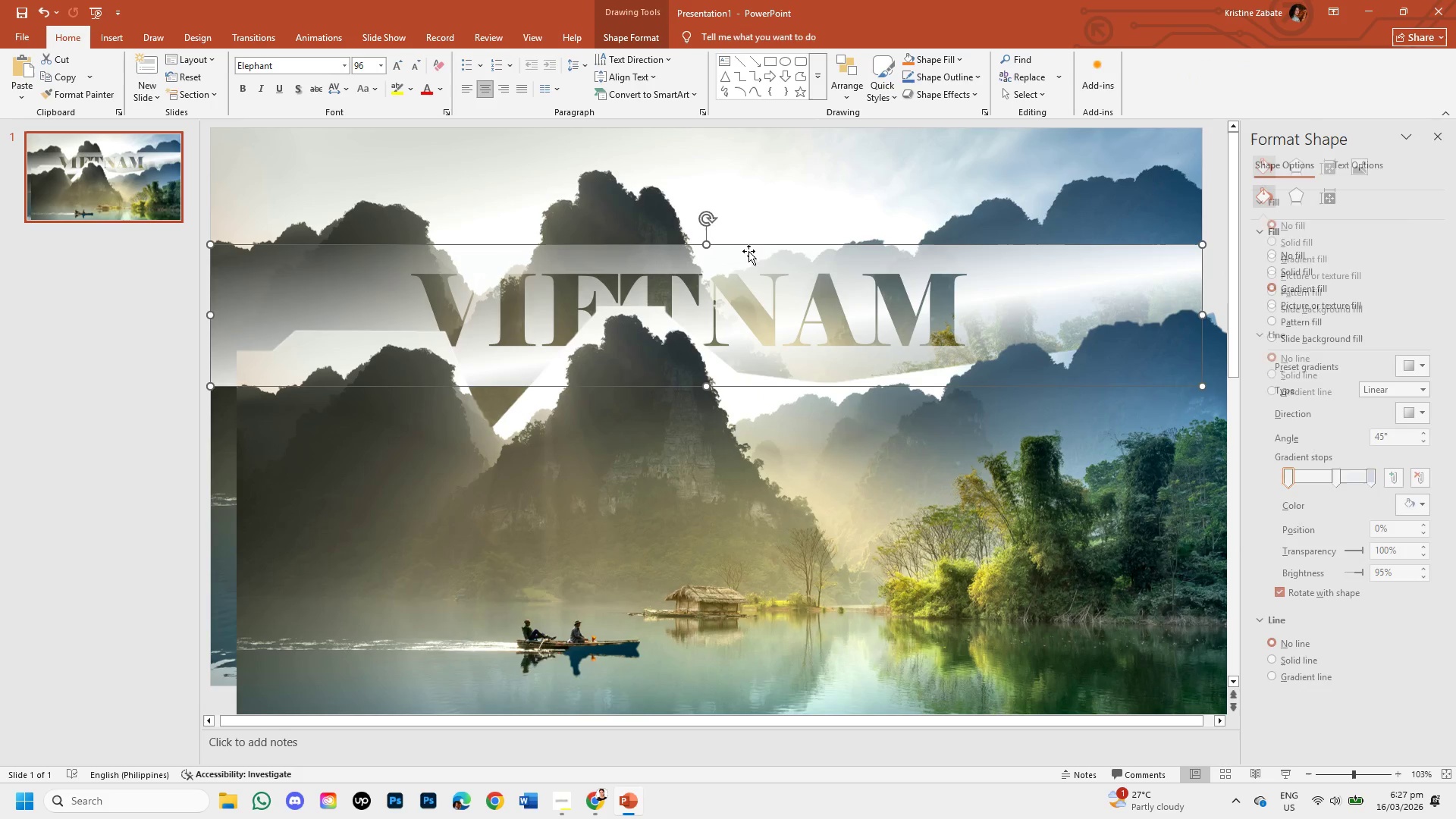 
left_click_drag(start_coordinate=[752, 255], to_coordinate=[774, 114])
 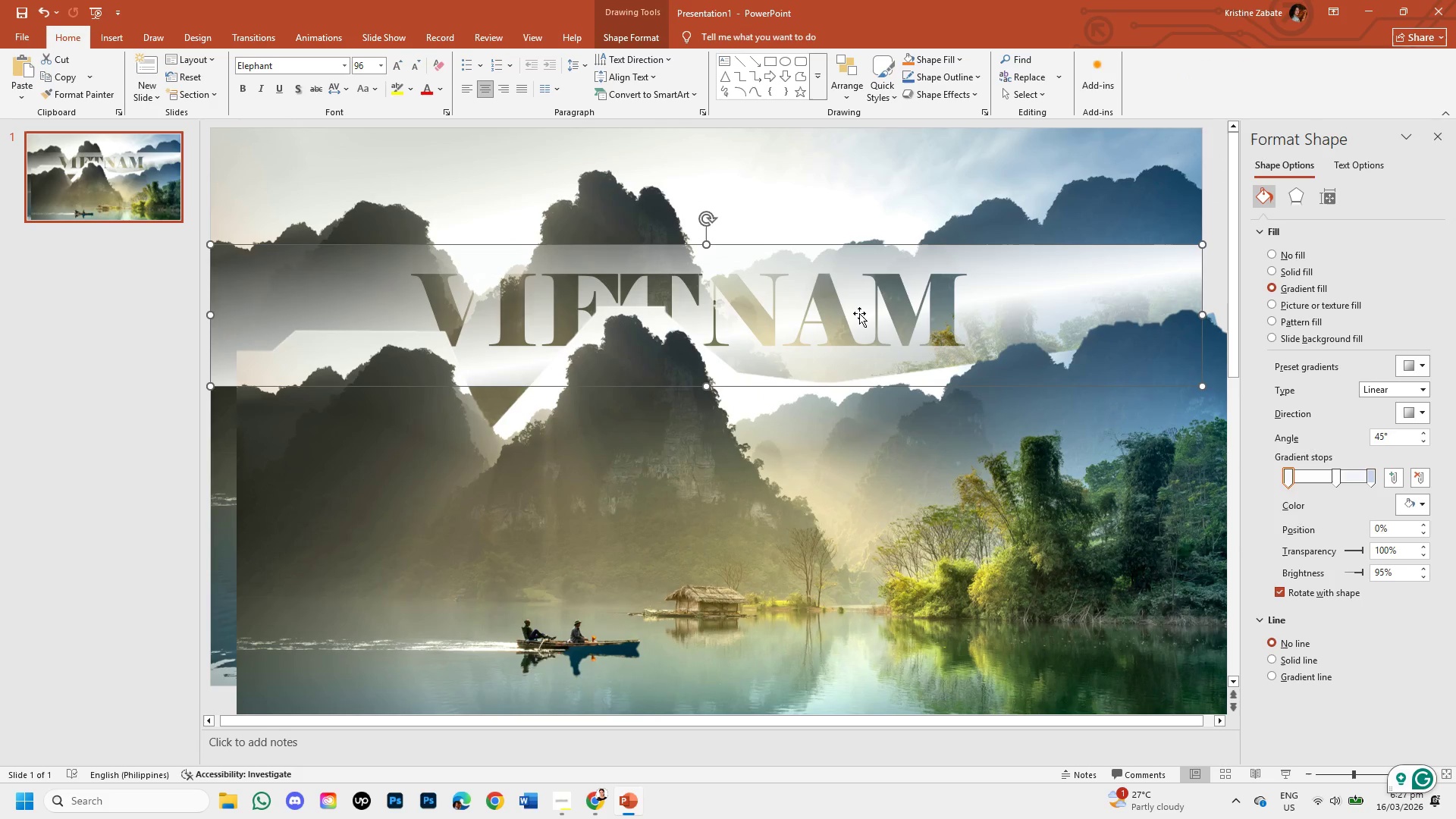 
left_click_drag(start_coordinate=[858, 287], to_coordinate=[860, 147])
 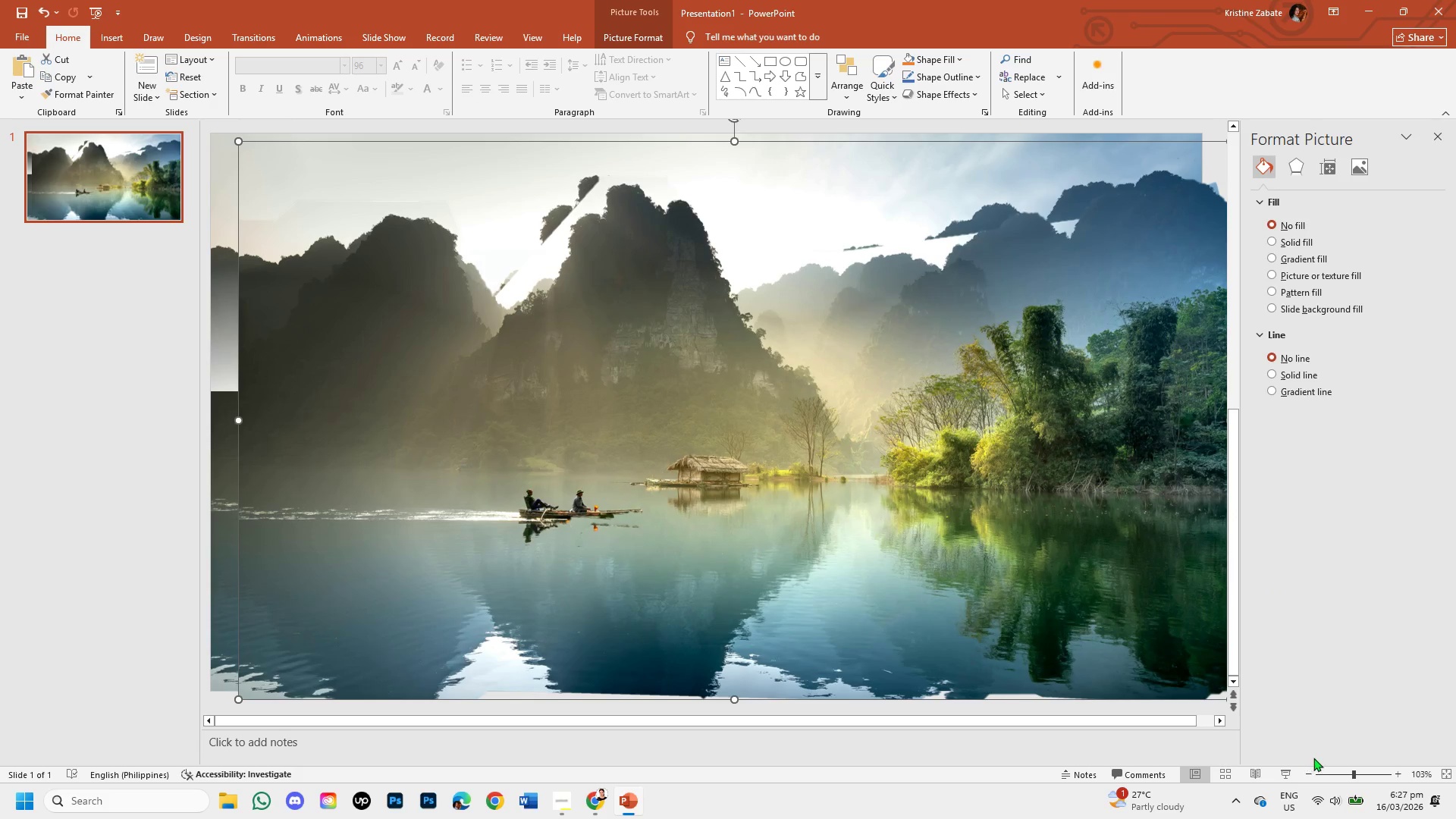 
left_click([1333, 772])
 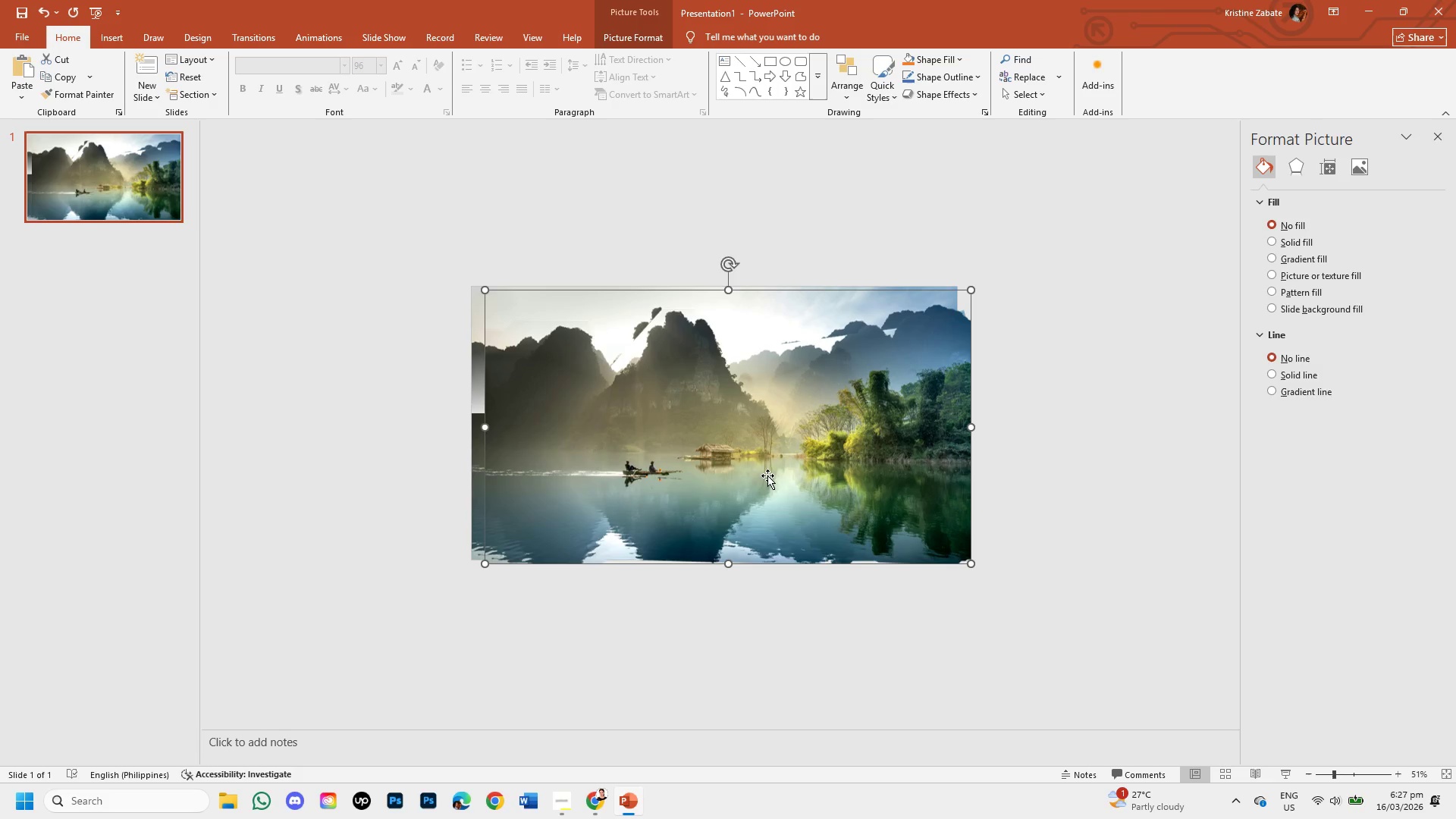 
left_click_drag(start_coordinate=[758, 457], to_coordinate=[761, 557])
 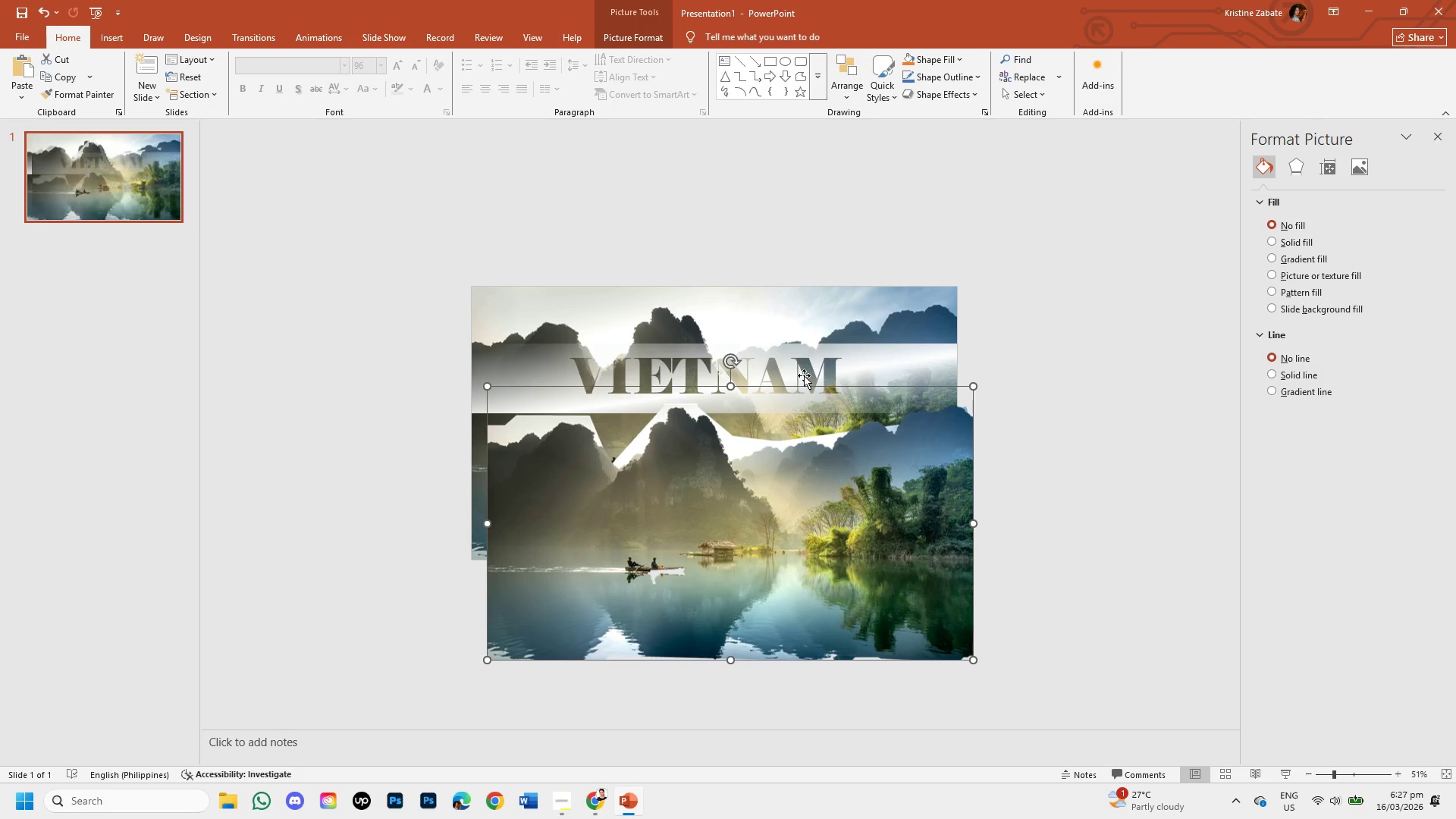 
left_click([836, 388])
 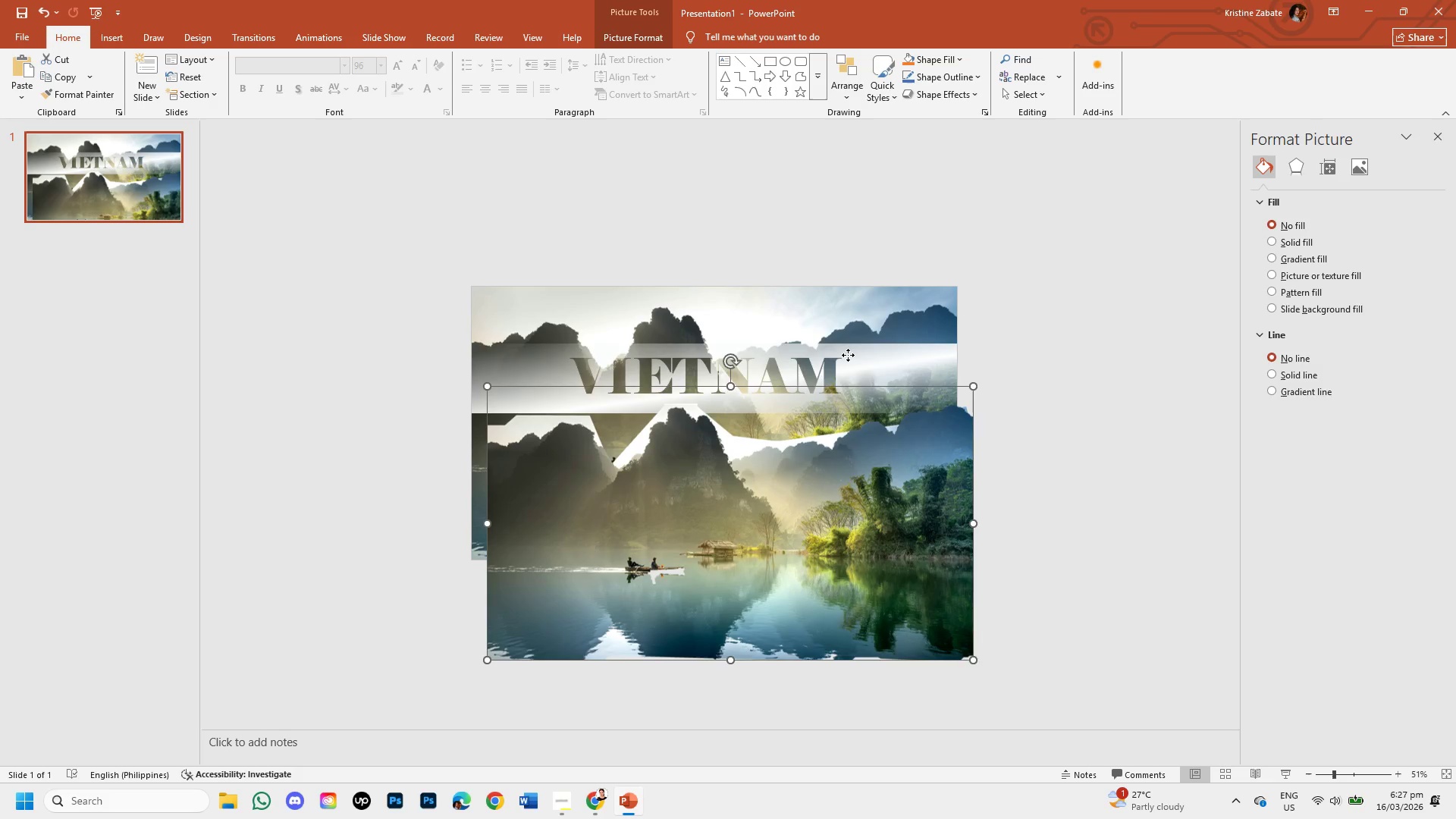 
left_click([848, 355])
 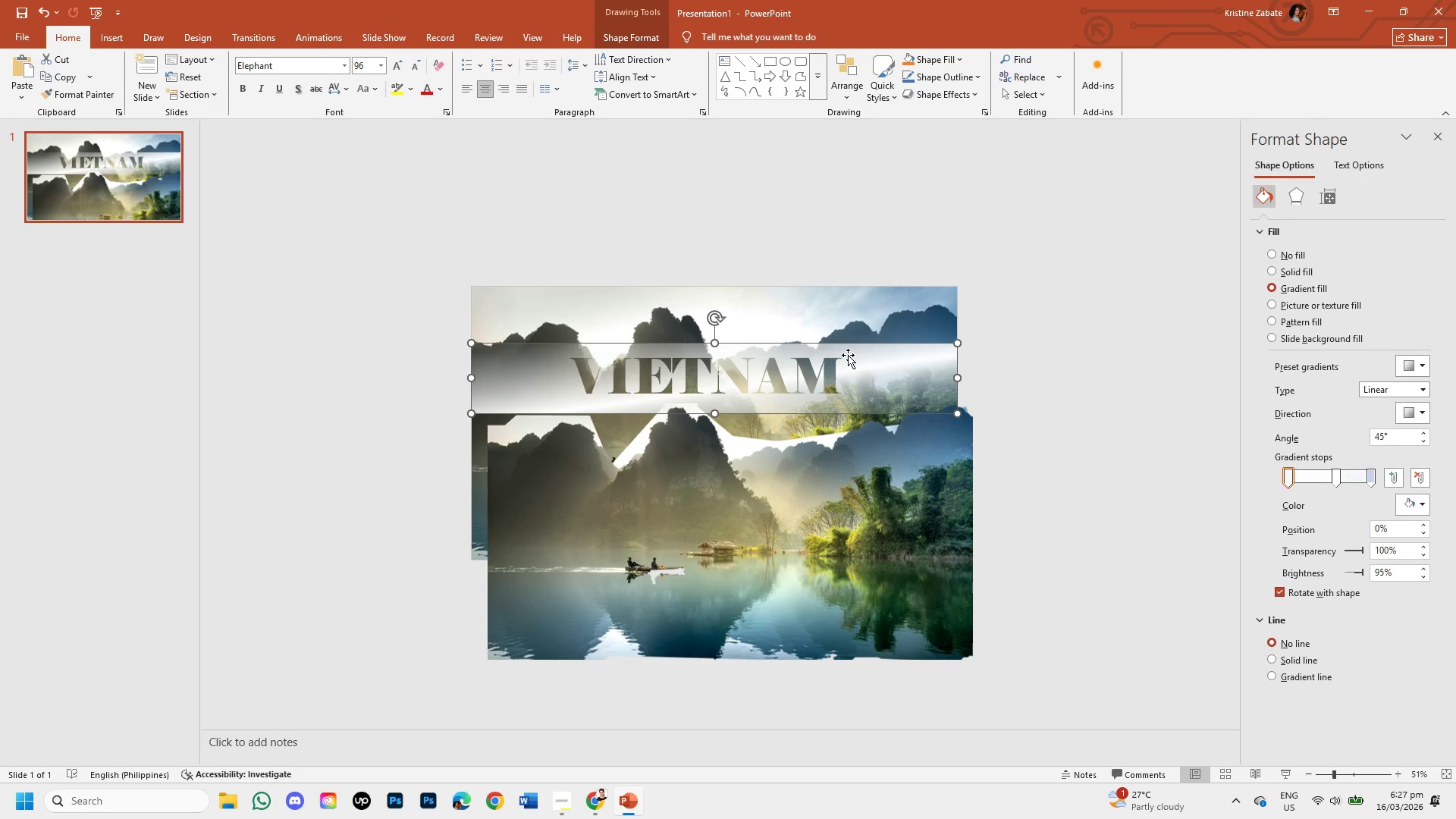 
left_click_drag(start_coordinate=[848, 355], to_coordinate=[857, 278])
 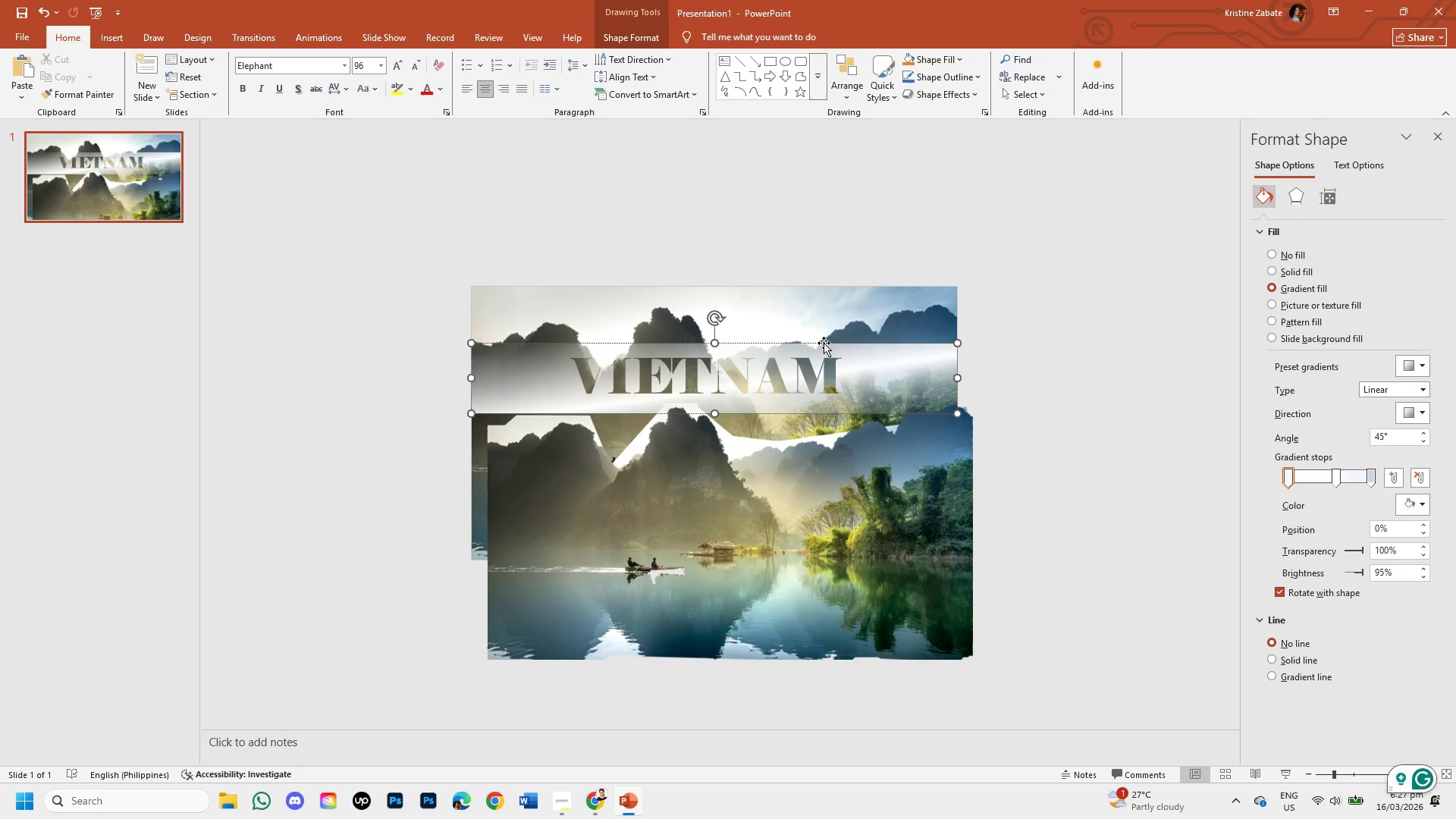 
left_click_drag(start_coordinate=[824, 343], to_coordinate=[827, 196])
 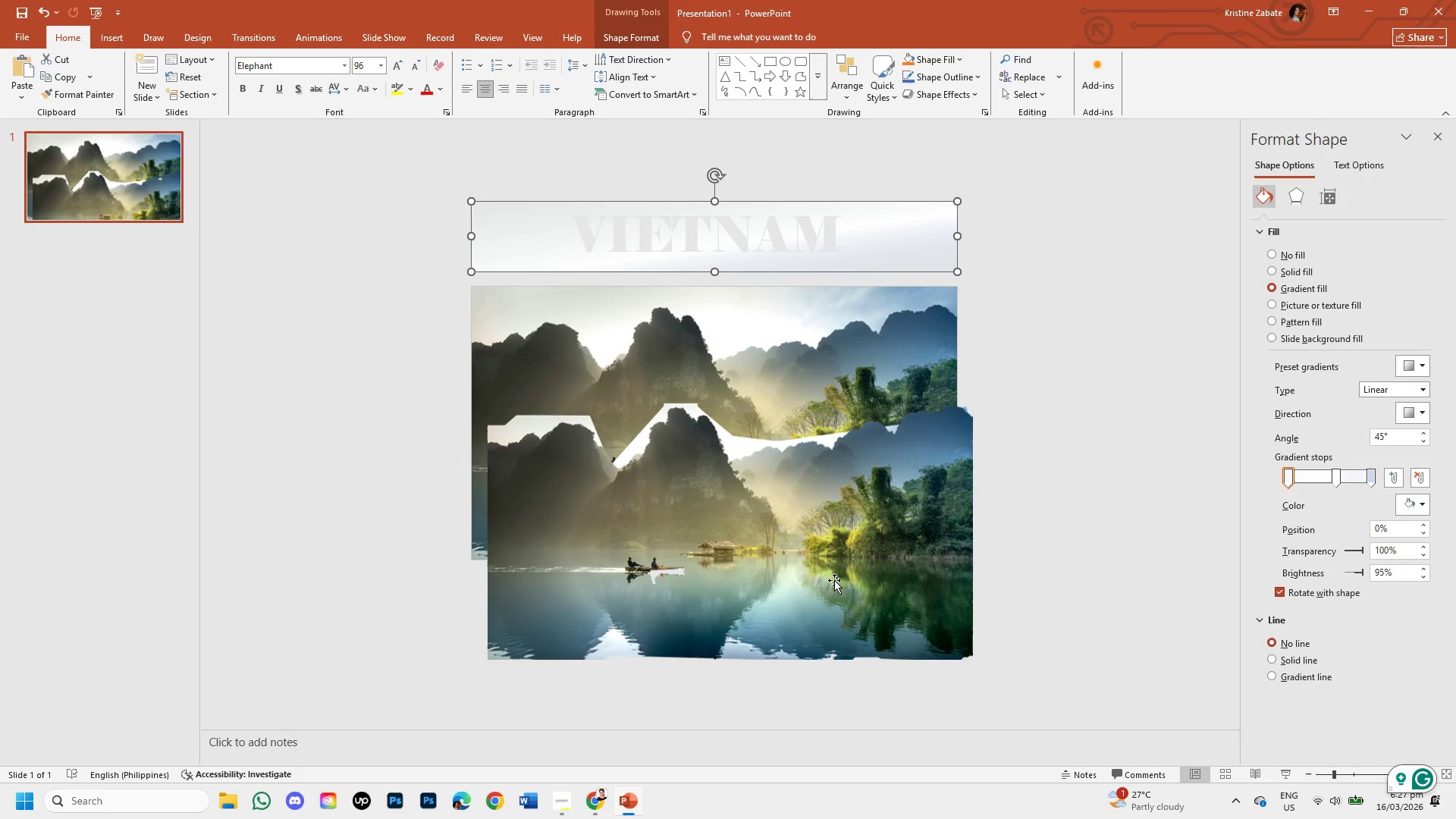 
left_click_drag(start_coordinate=[834, 580], to_coordinate=[823, 472])
 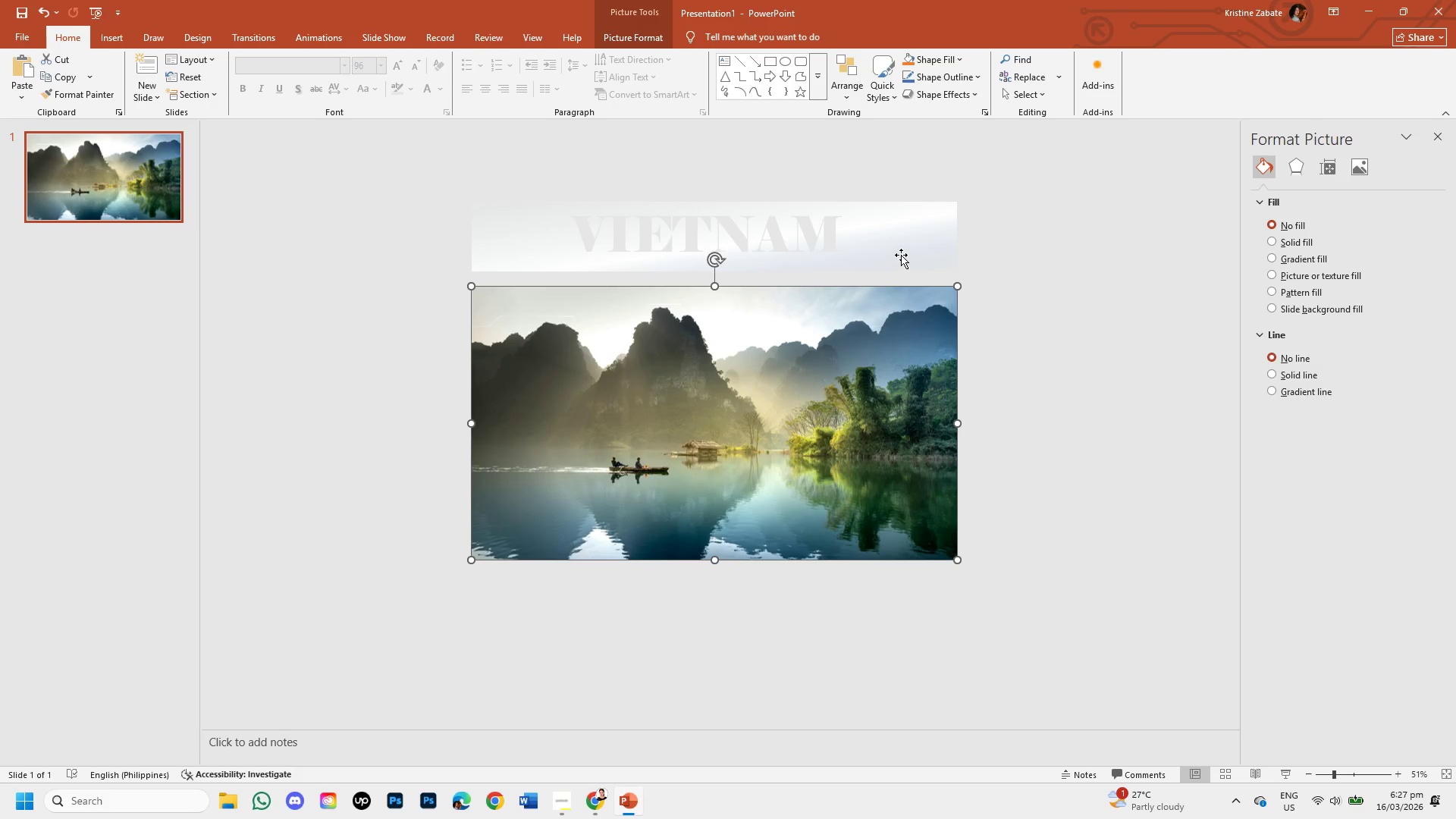 
left_click([901, 253])
 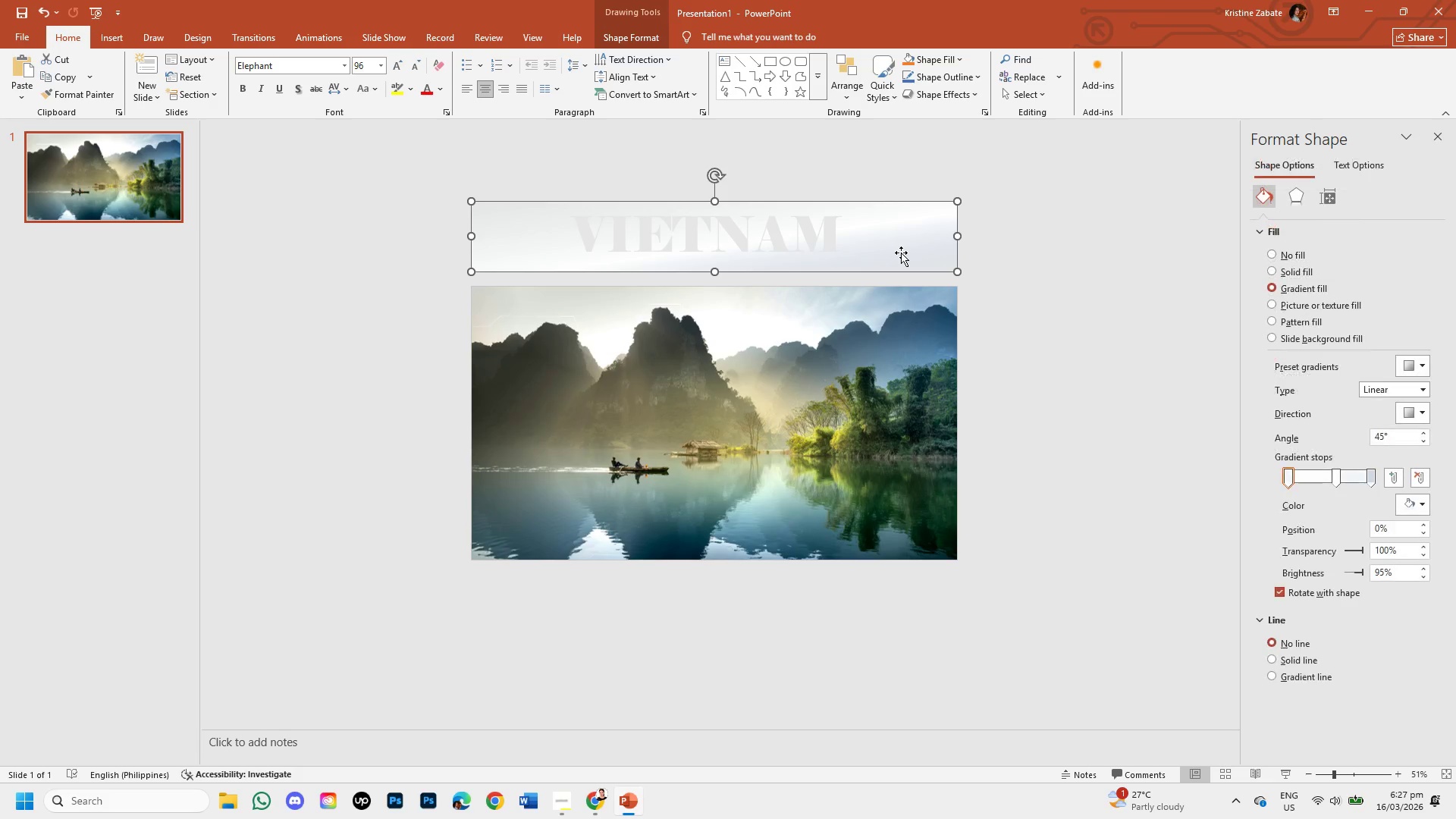 
left_click_drag(start_coordinate=[901, 253], to_coordinate=[902, 344])
 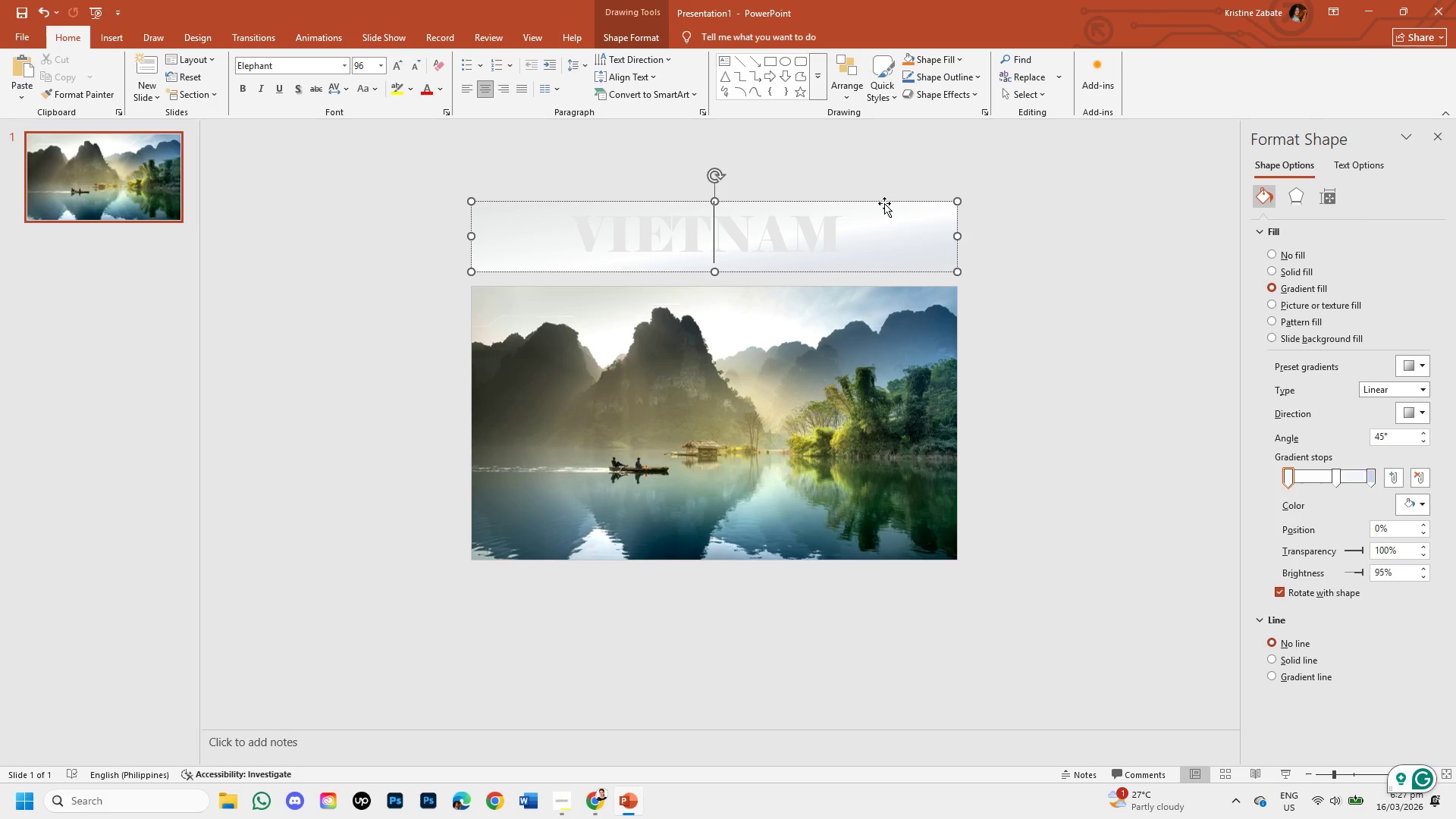 
left_click_drag(start_coordinate=[884, 202], to_coordinate=[890, 253])
 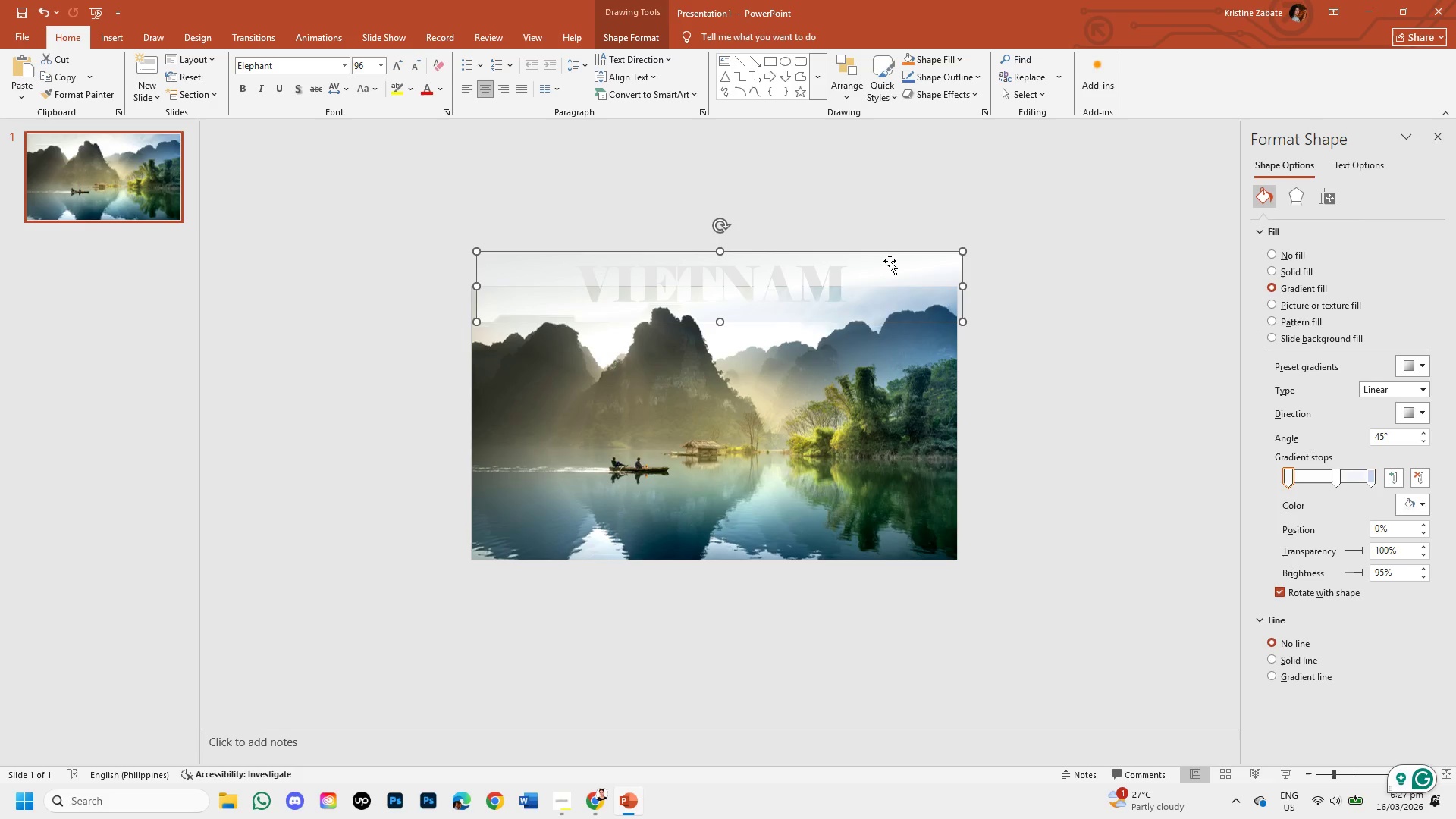 
right_click([890, 261])
 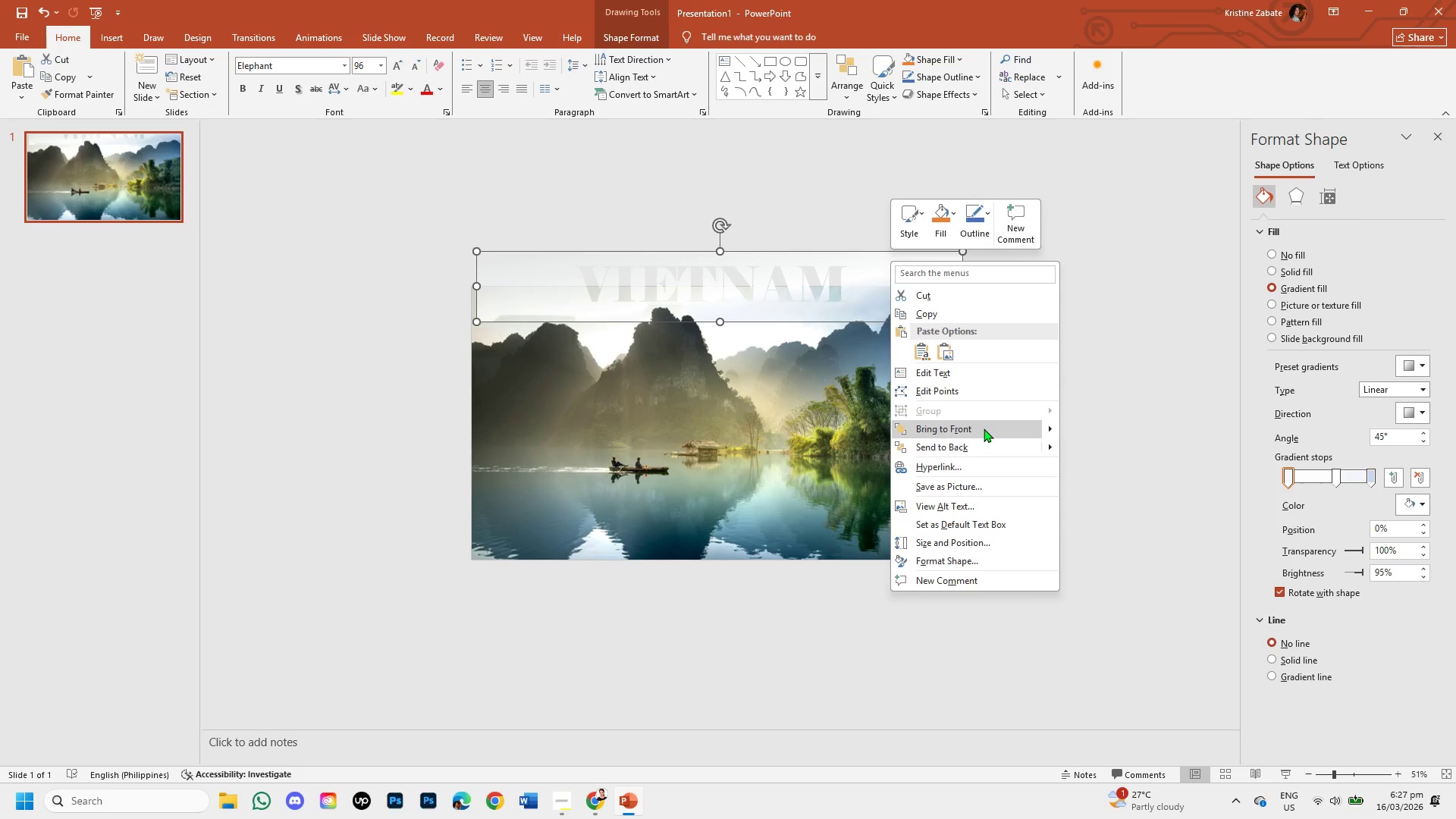 
left_click([984, 428])
 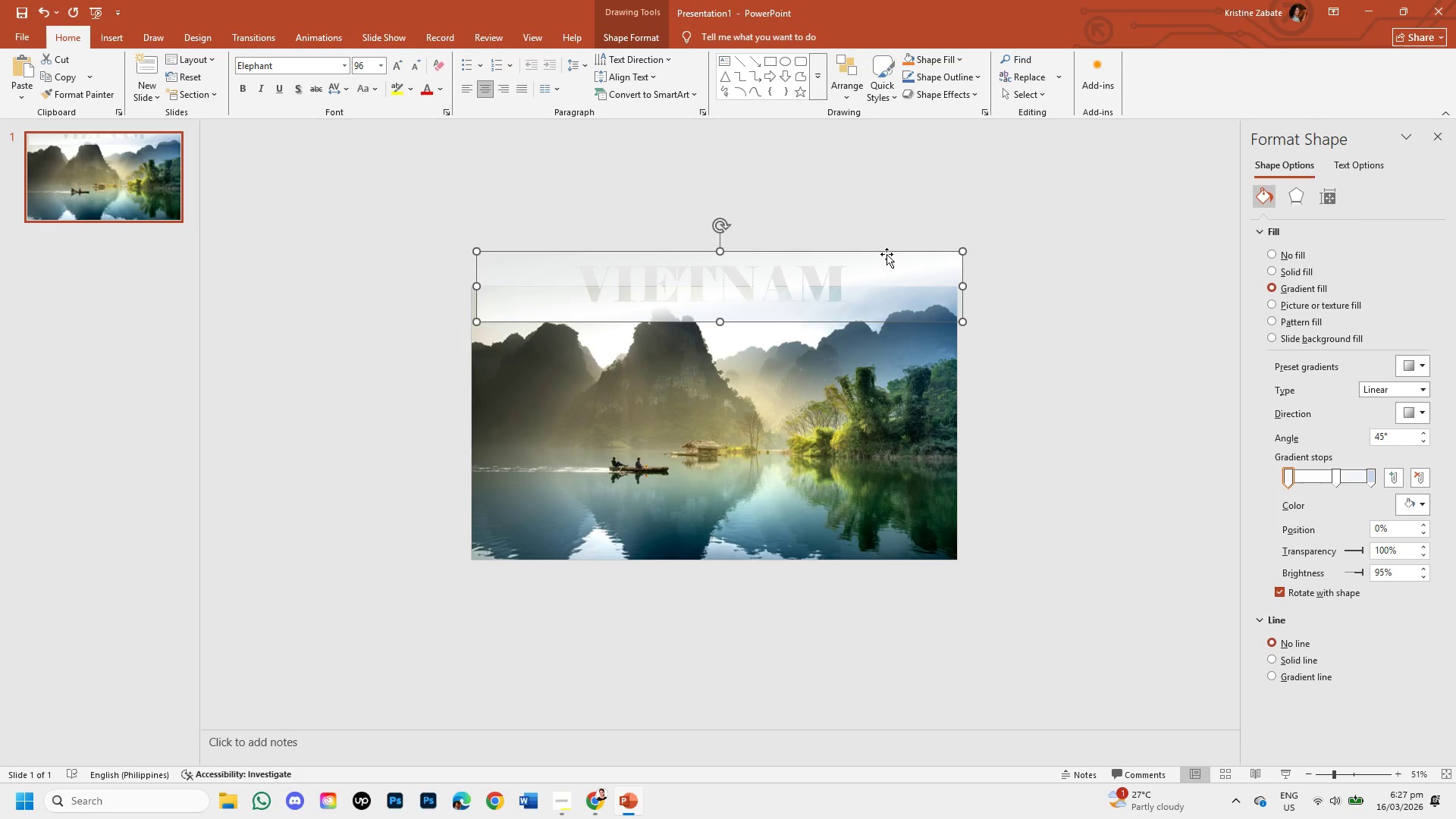 
left_click_drag(start_coordinate=[886, 254], to_coordinate=[883, 394])
 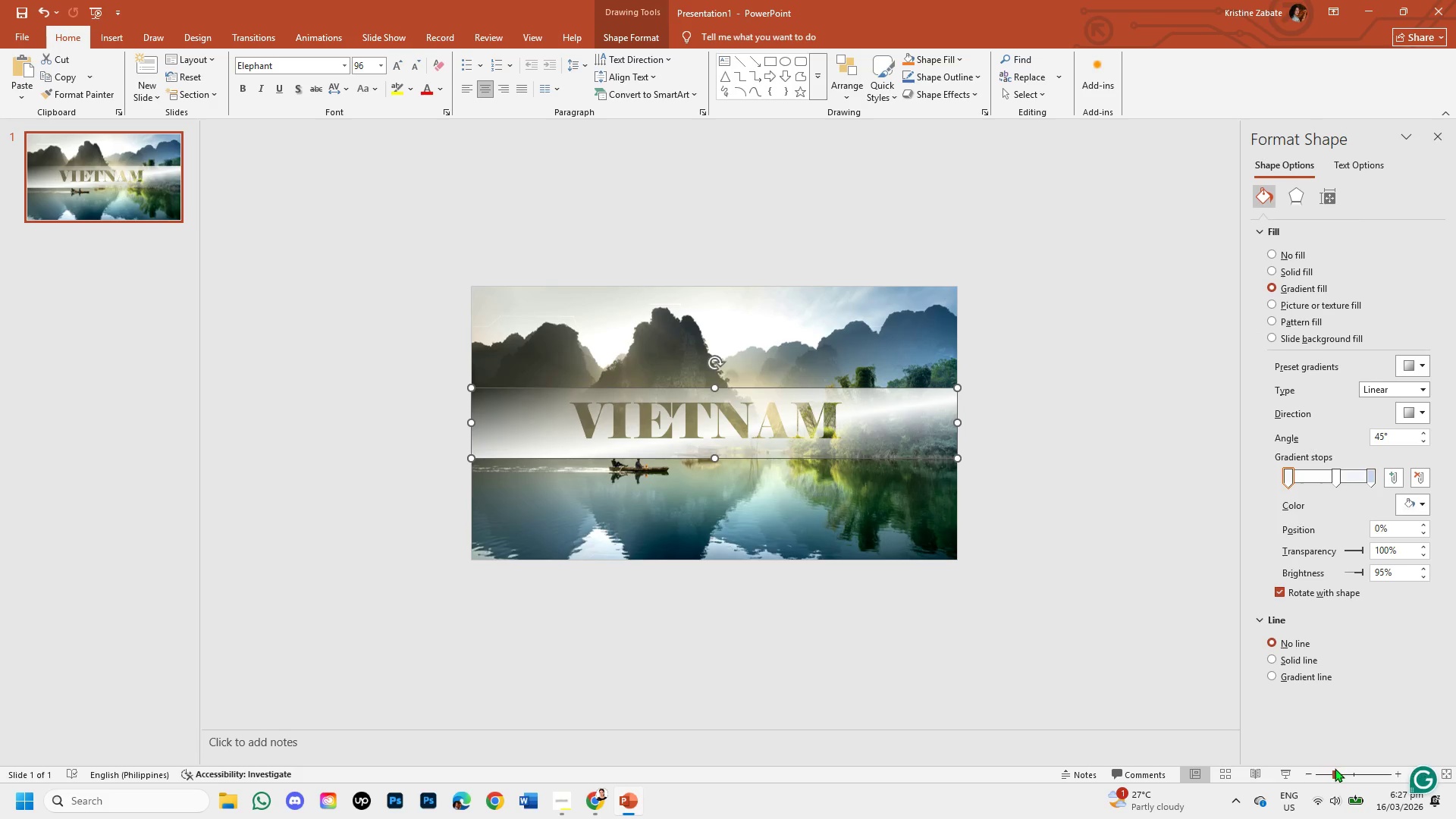 
left_click([1342, 772])
 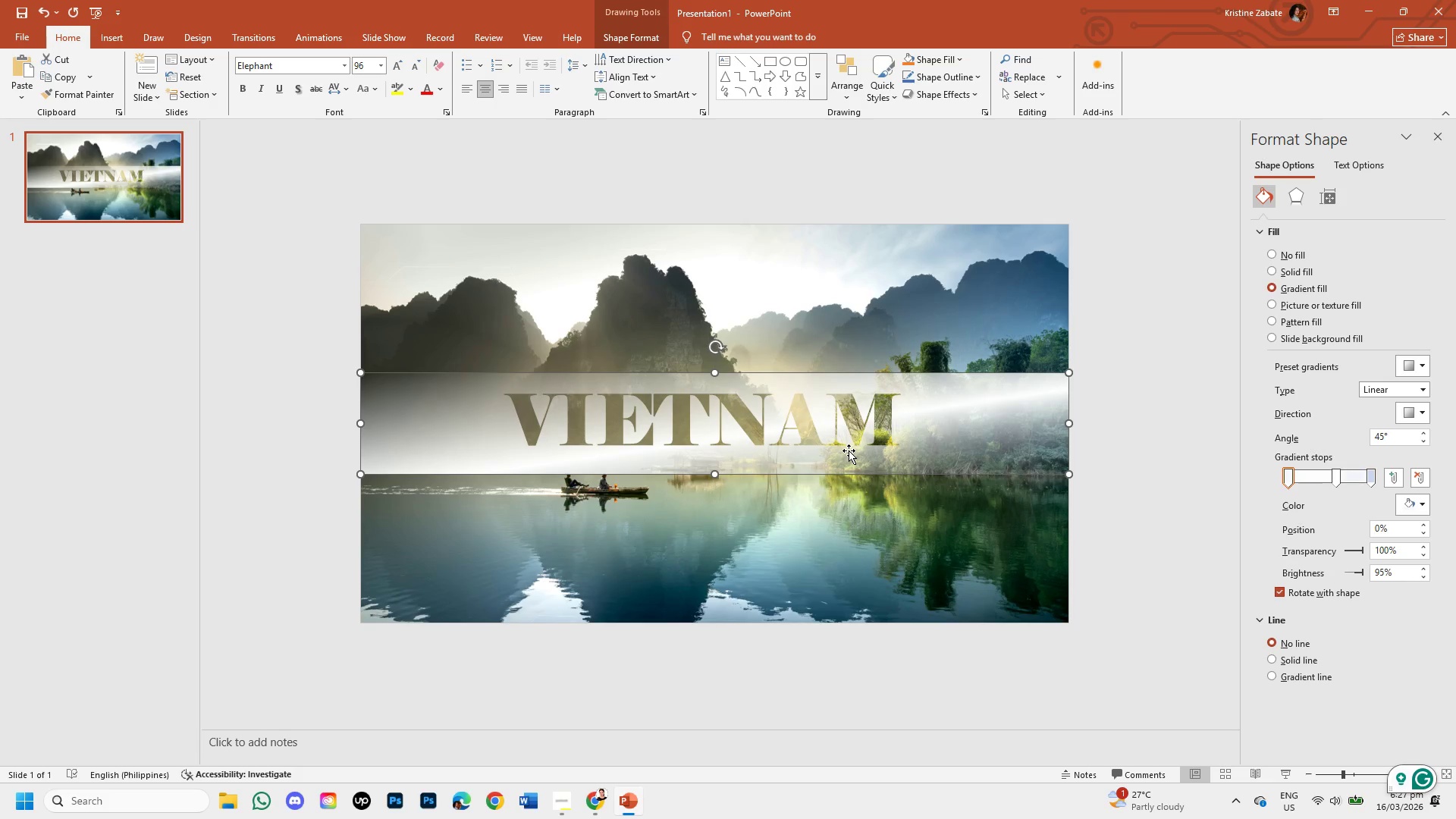 
left_click_drag(start_coordinate=[849, 450], to_coordinate=[853, 448])
 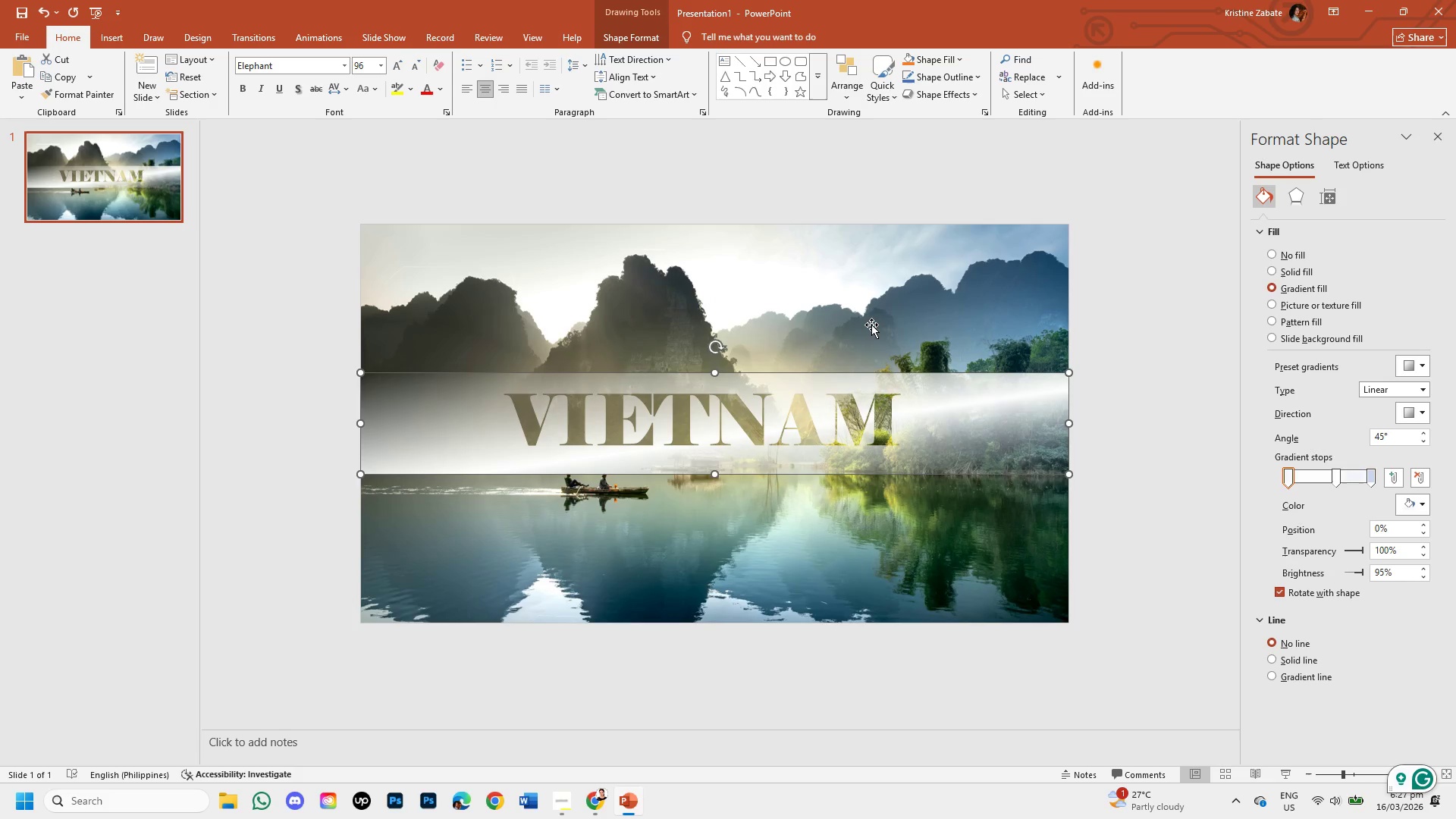 
left_click([871, 324])
 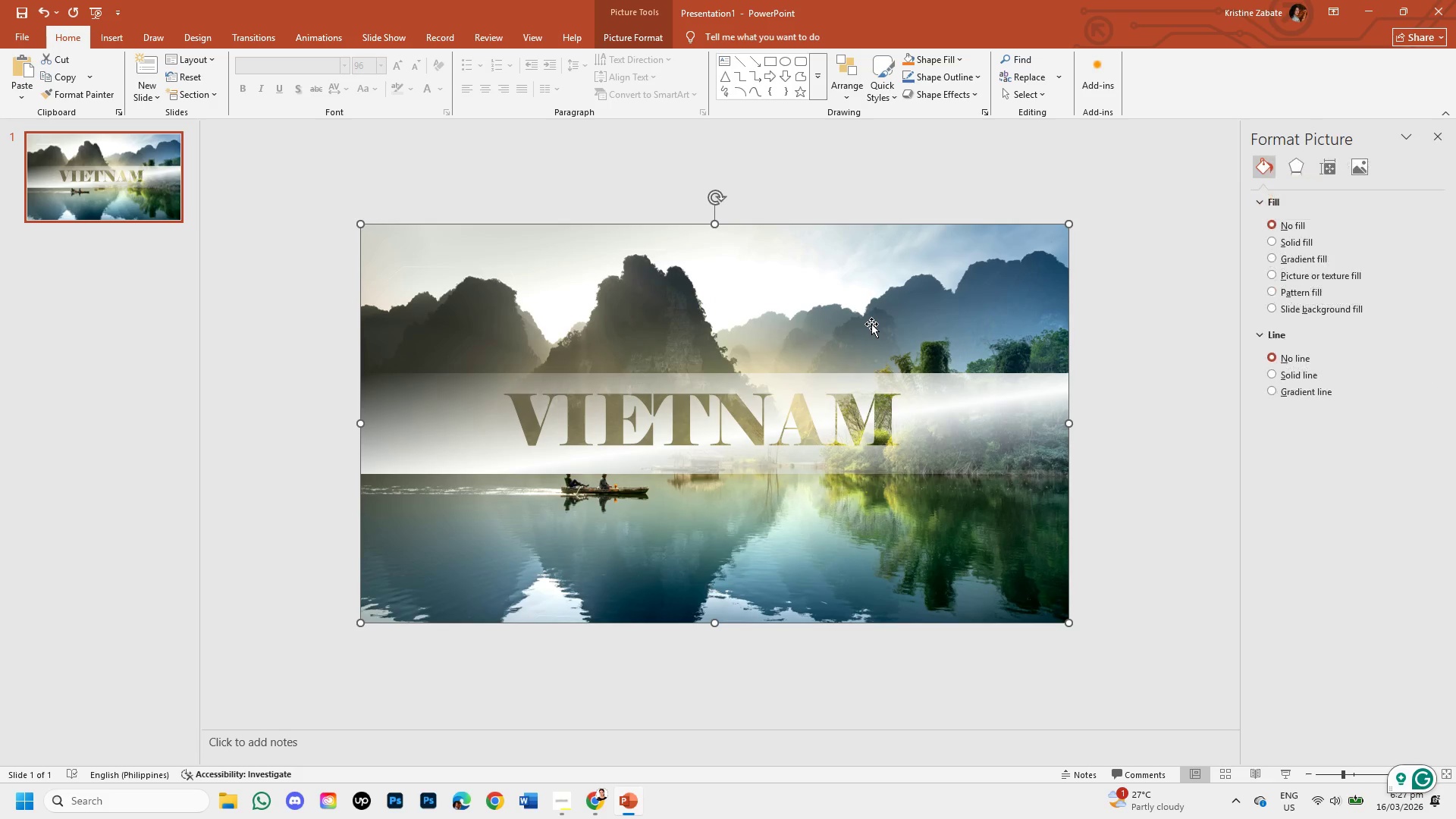 
right_click([871, 324])
 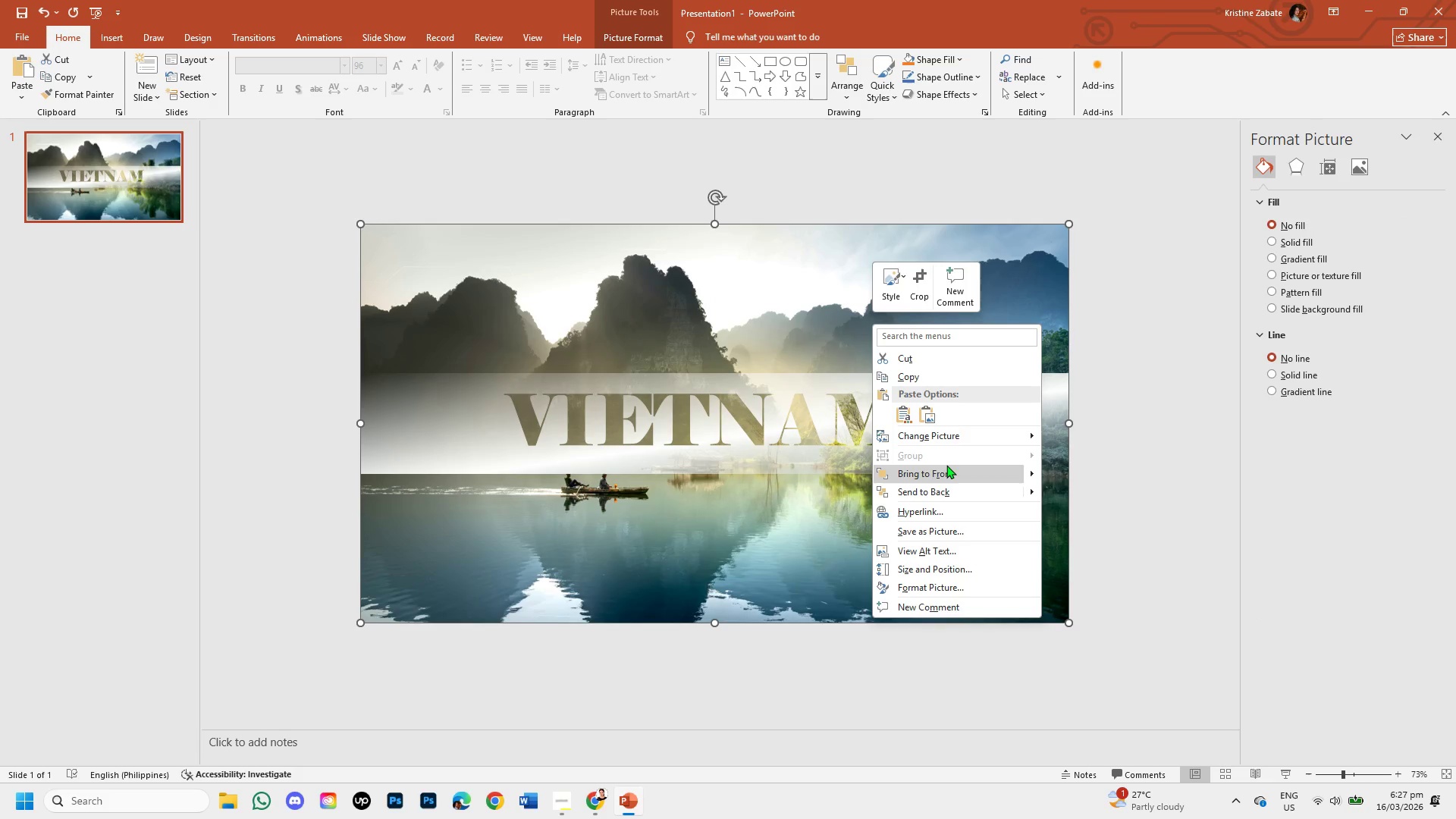 
left_click([946, 469])
 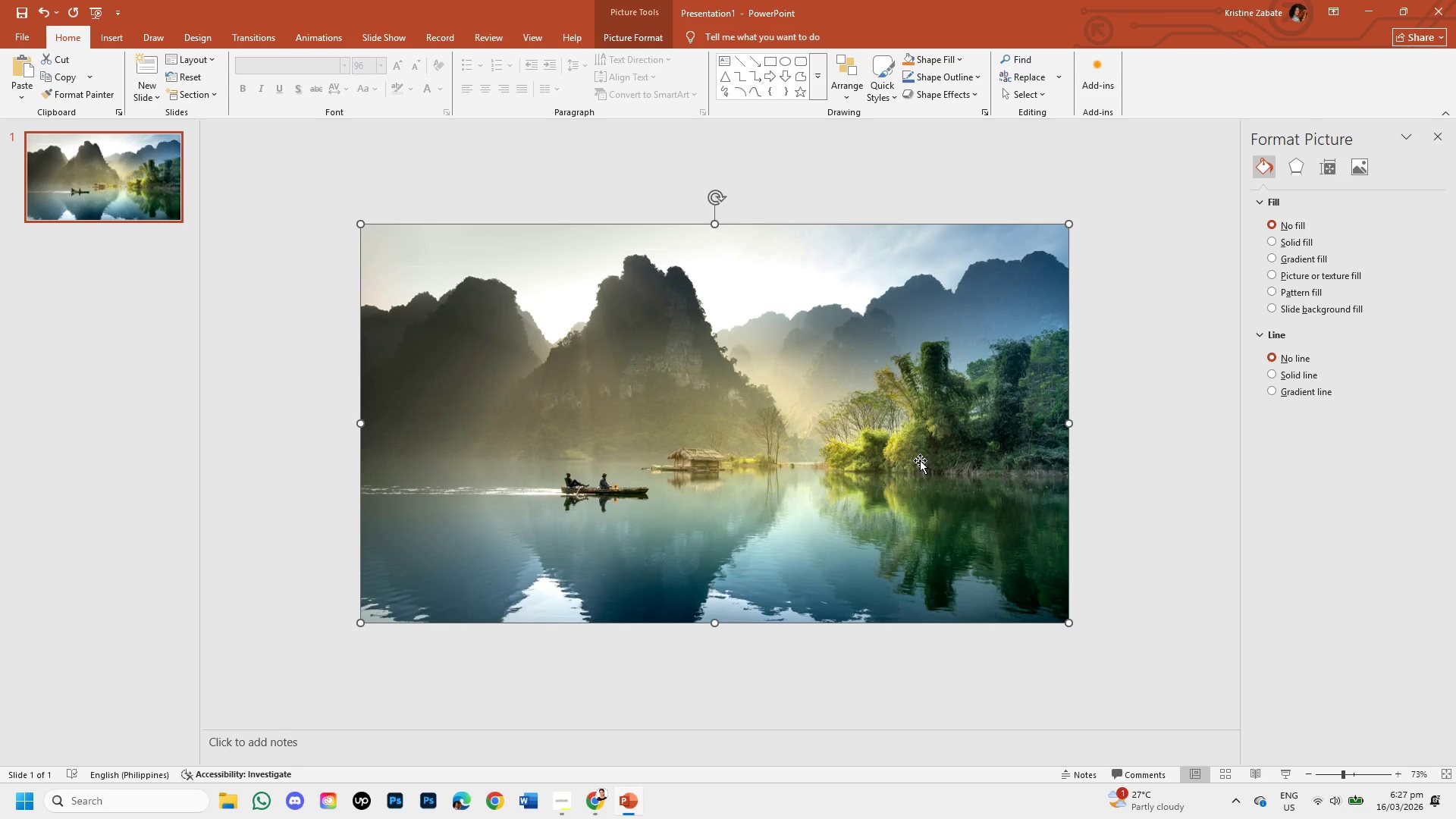 
left_click_drag(start_coordinate=[920, 460], to_coordinate=[927, 554])
 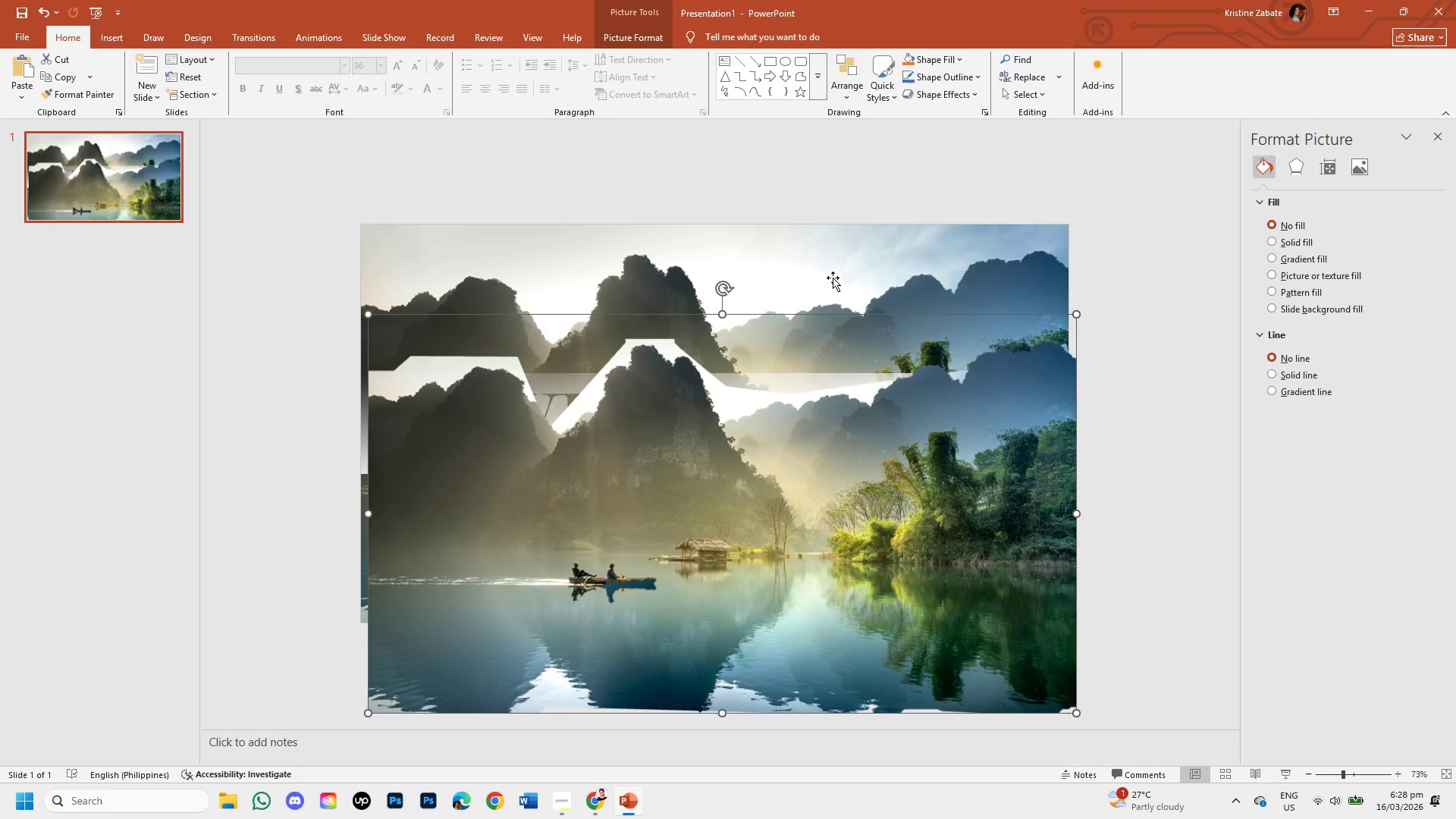 
left_click([833, 271])
 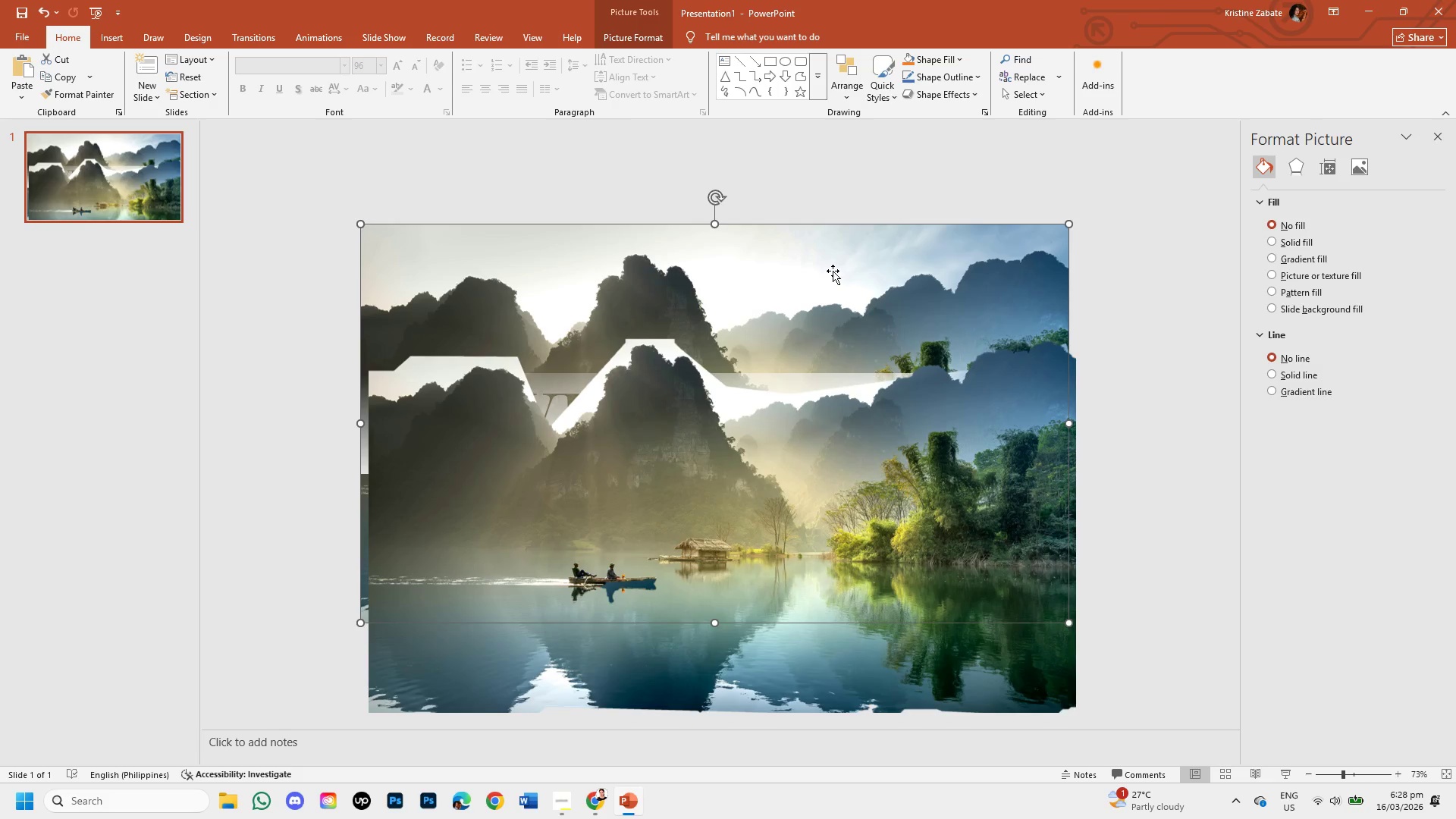 
right_click([833, 271])
 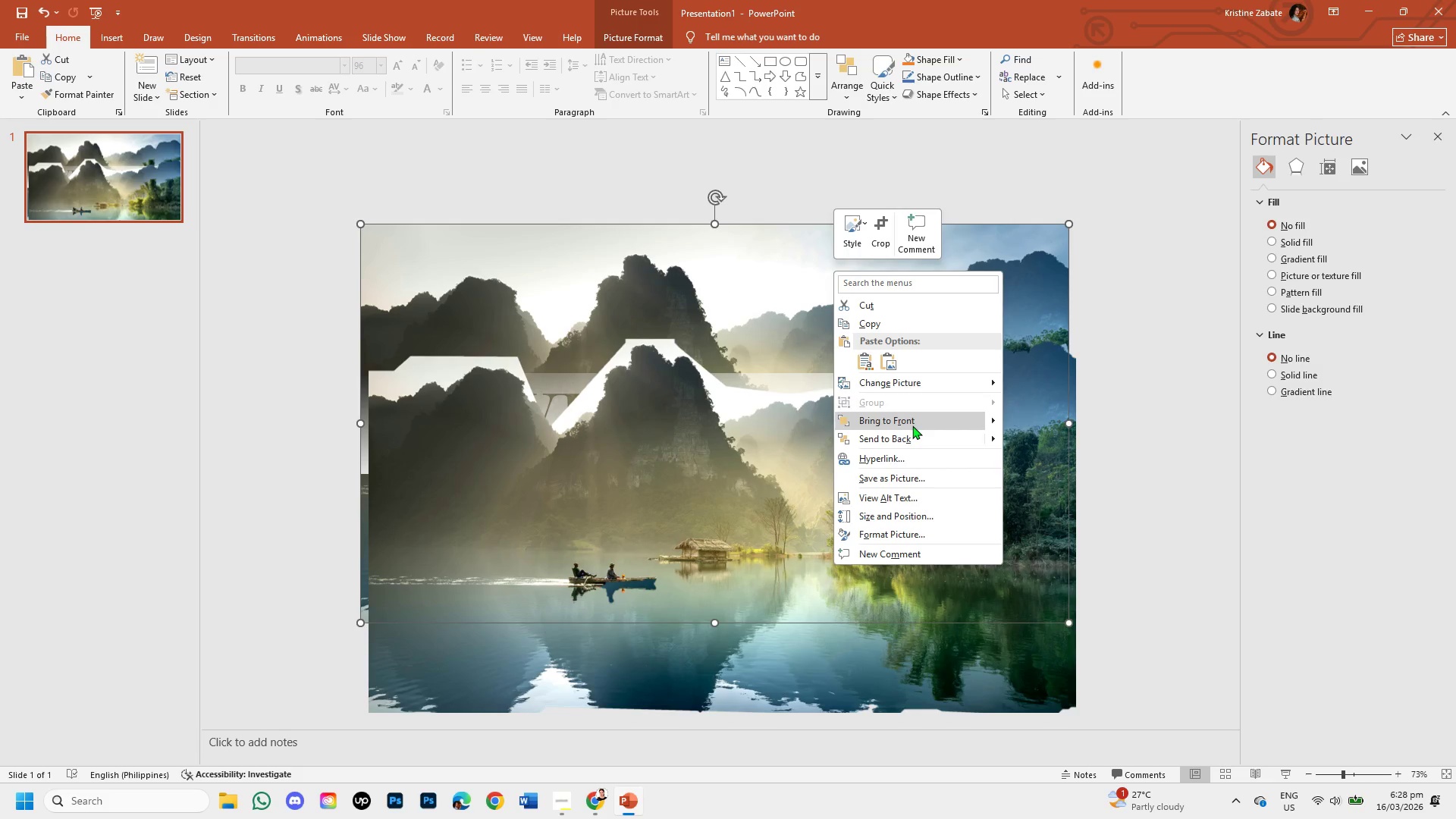 
left_click([912, 422])
 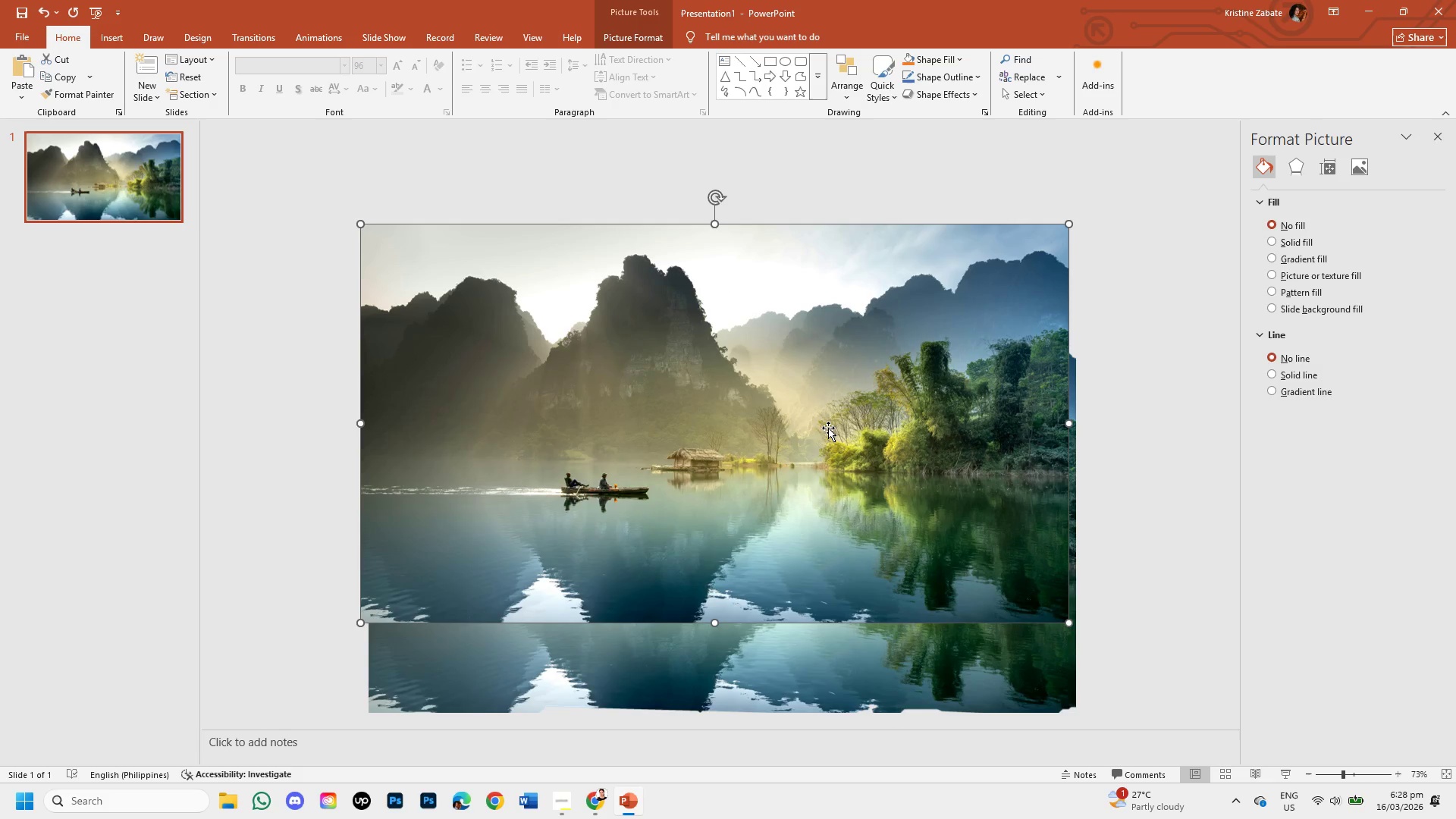 
key(Control+Z)
 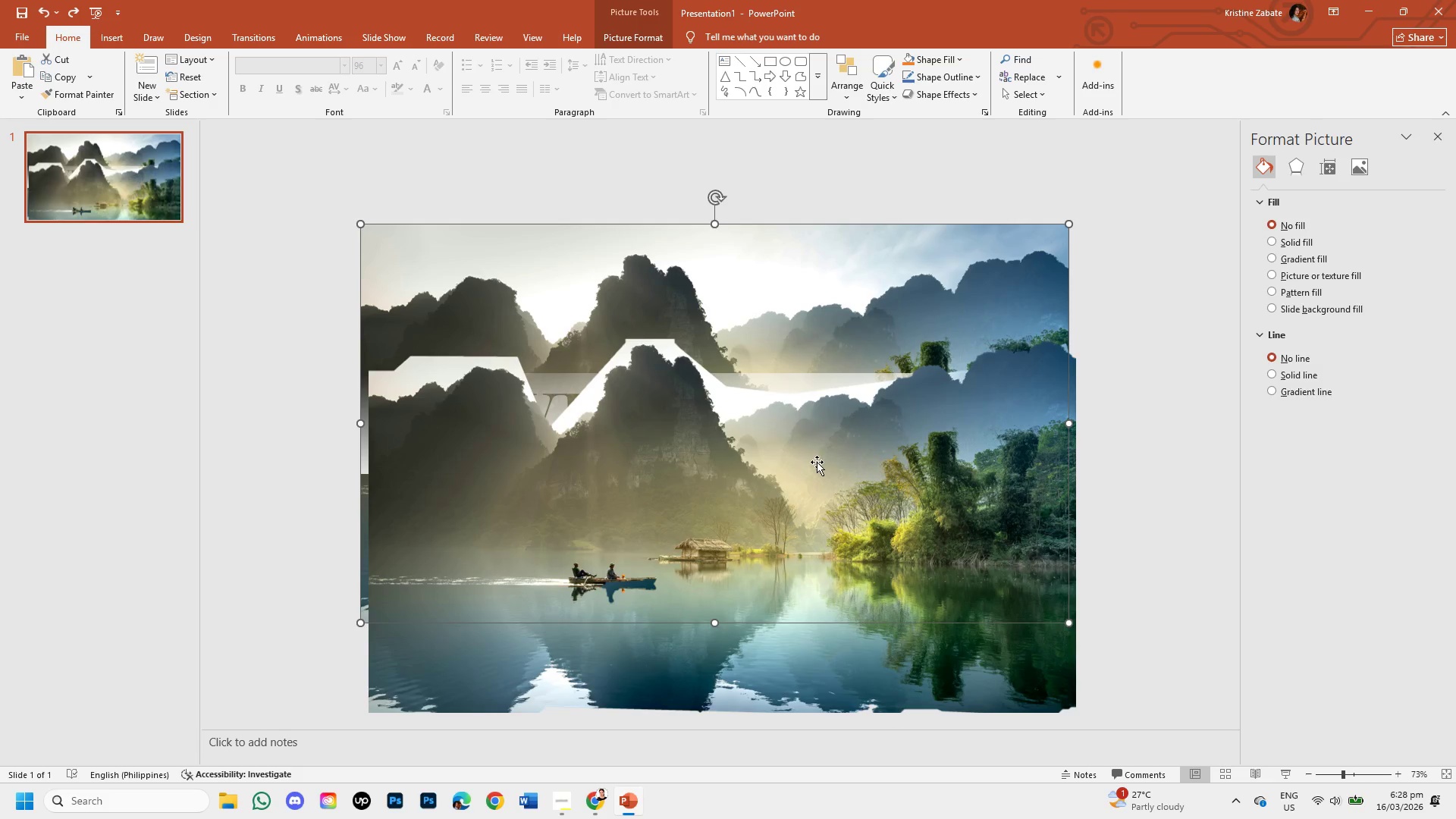 
key(Control+Z)
 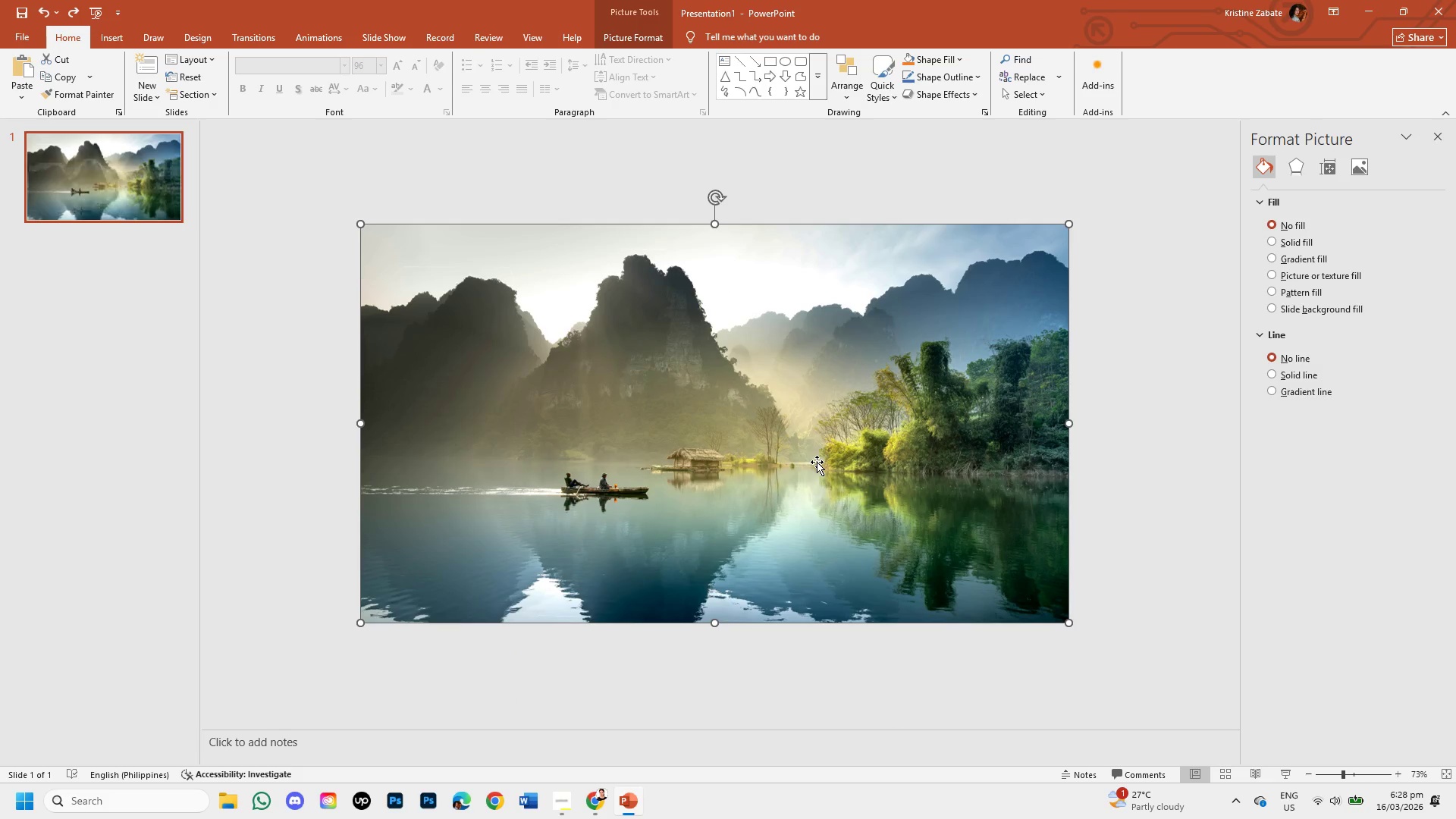 
key(Control+Z)
 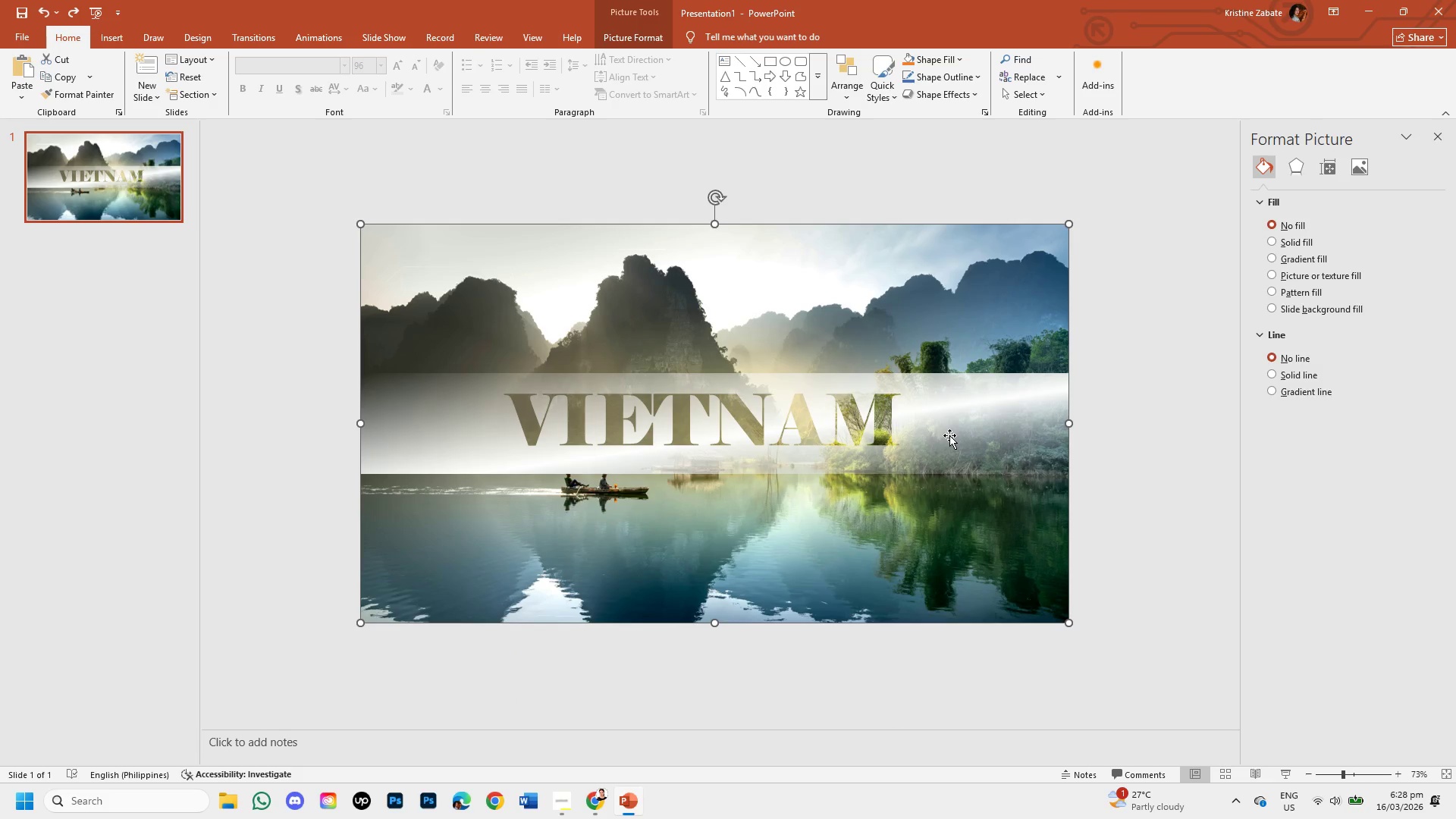 
left_click_drag(start_coordinate=[949, 435], to_coordinate=[947, 425])
 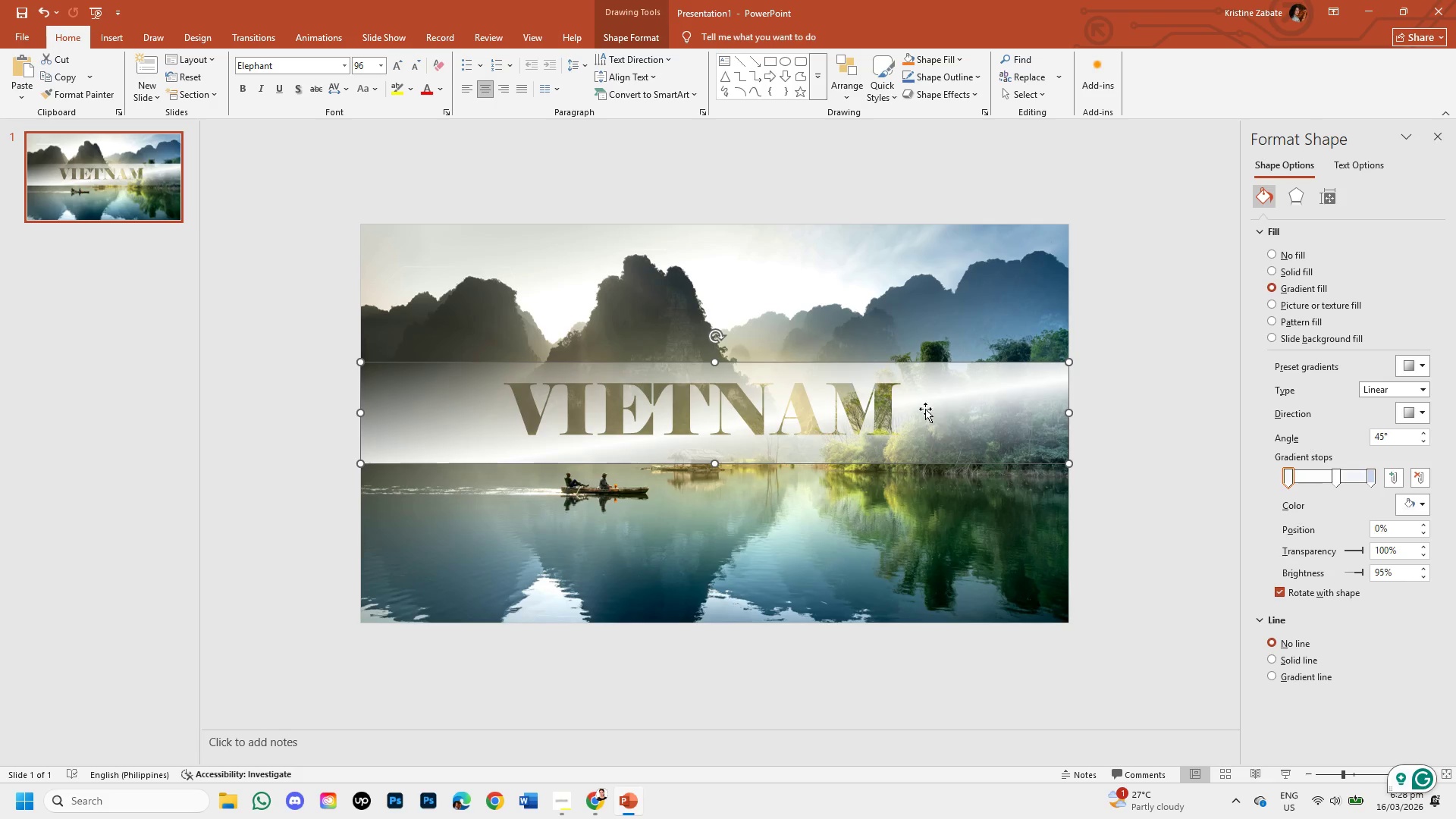 
left_click_drag(start_coordinate=[921, 402], to_coordinate=[923, 418])
 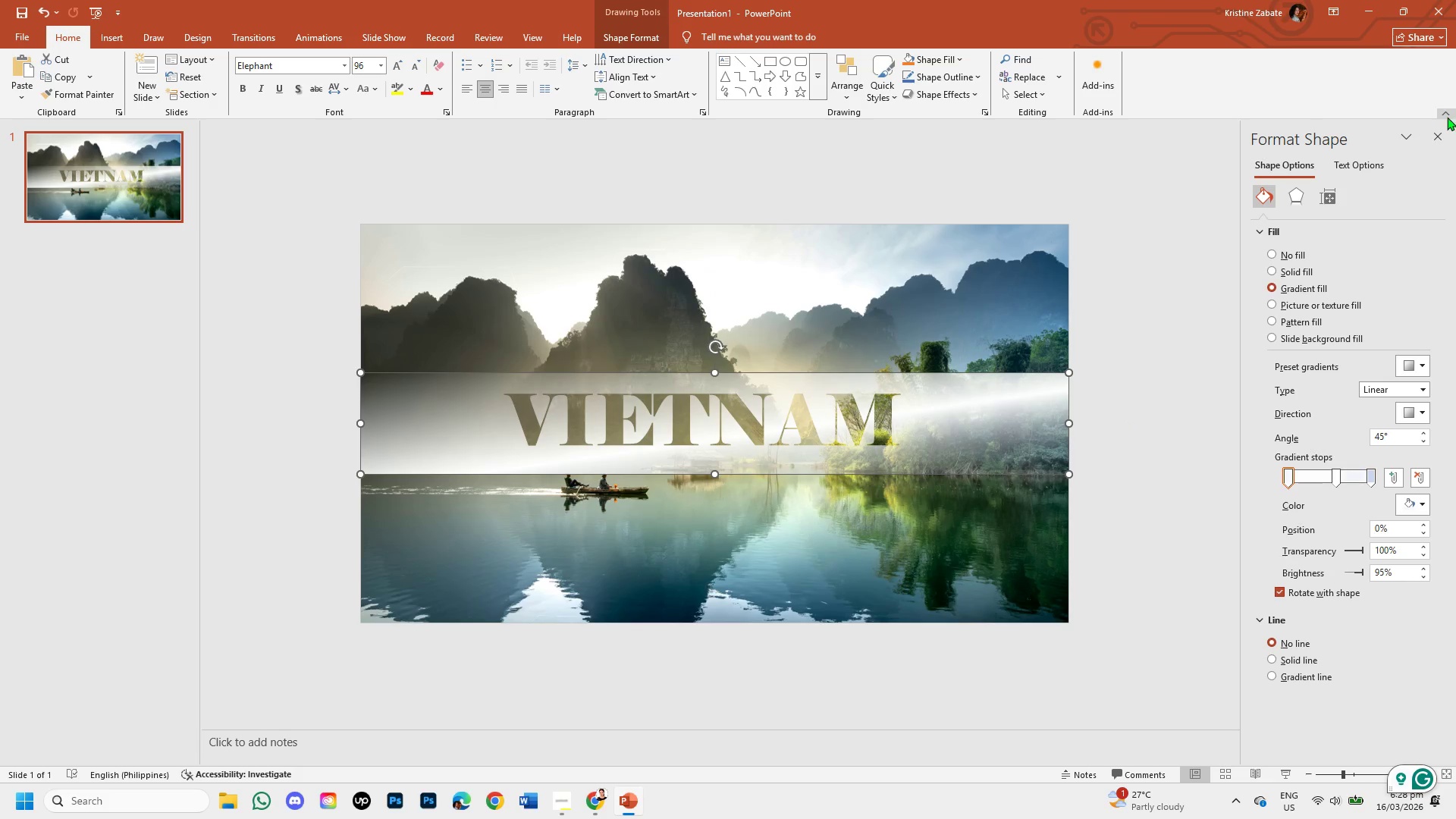 
left_click([1440, 140])
 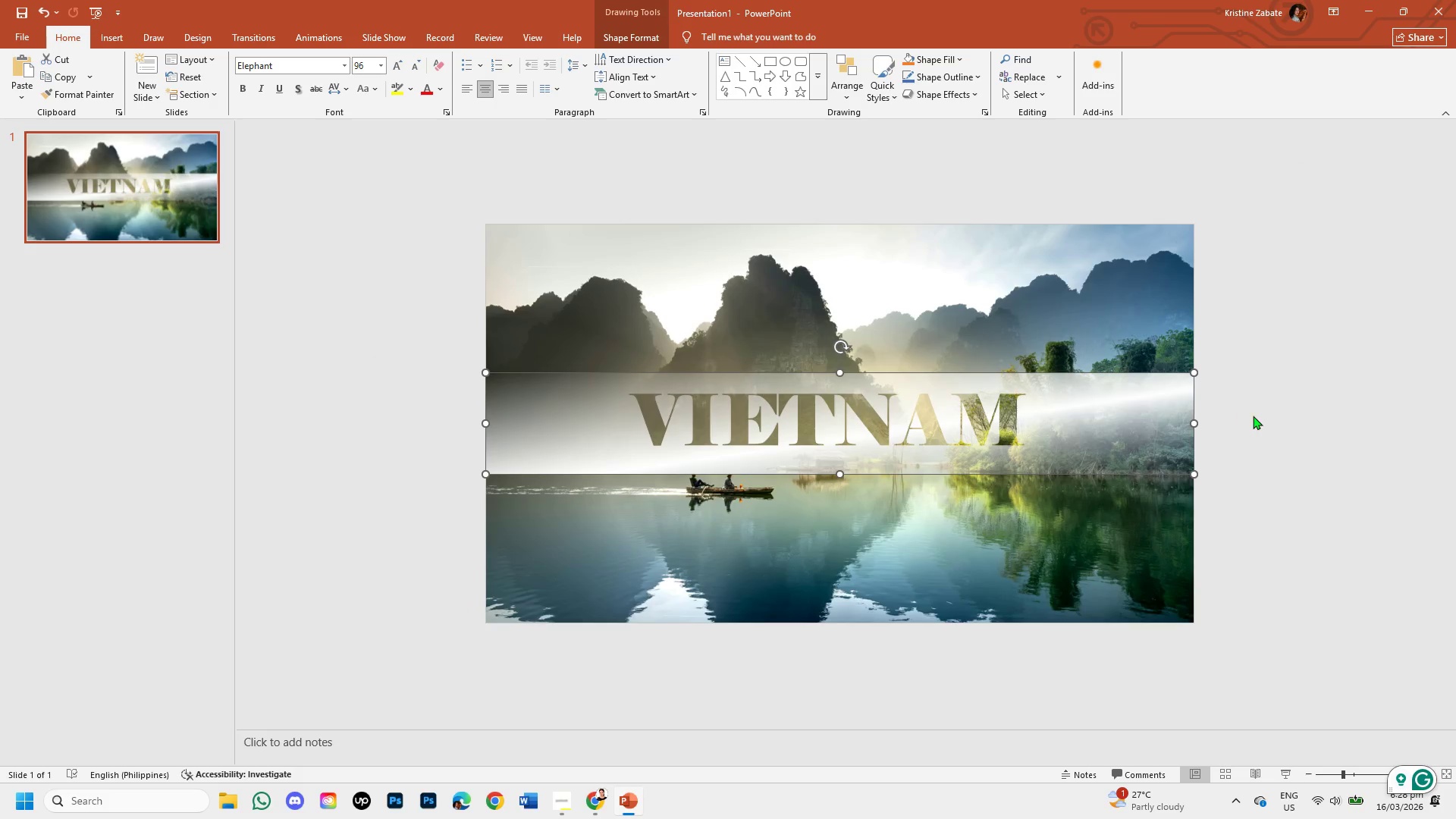 
left_click([1258, 420])
 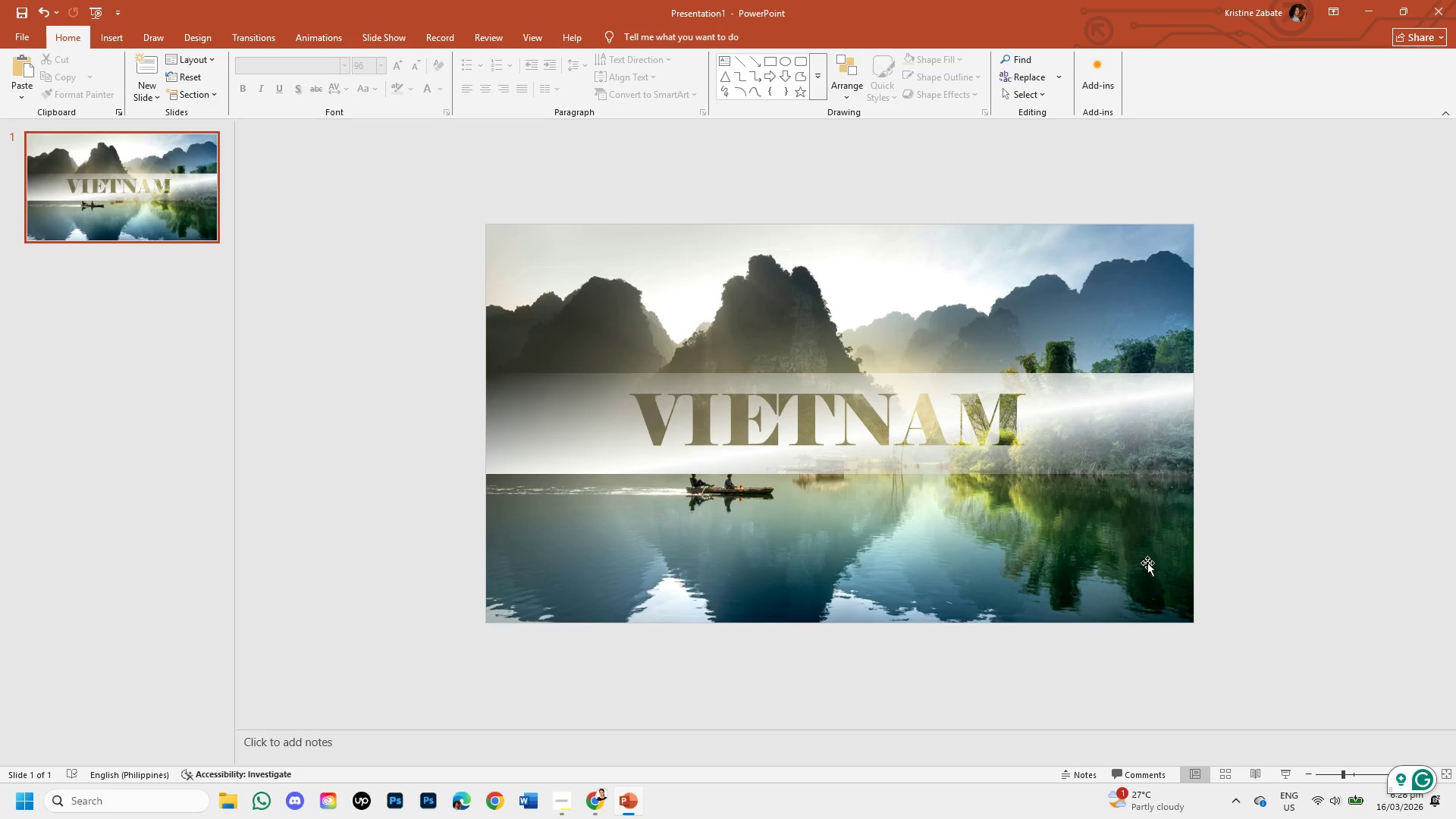 
left_click([1131, 414])
 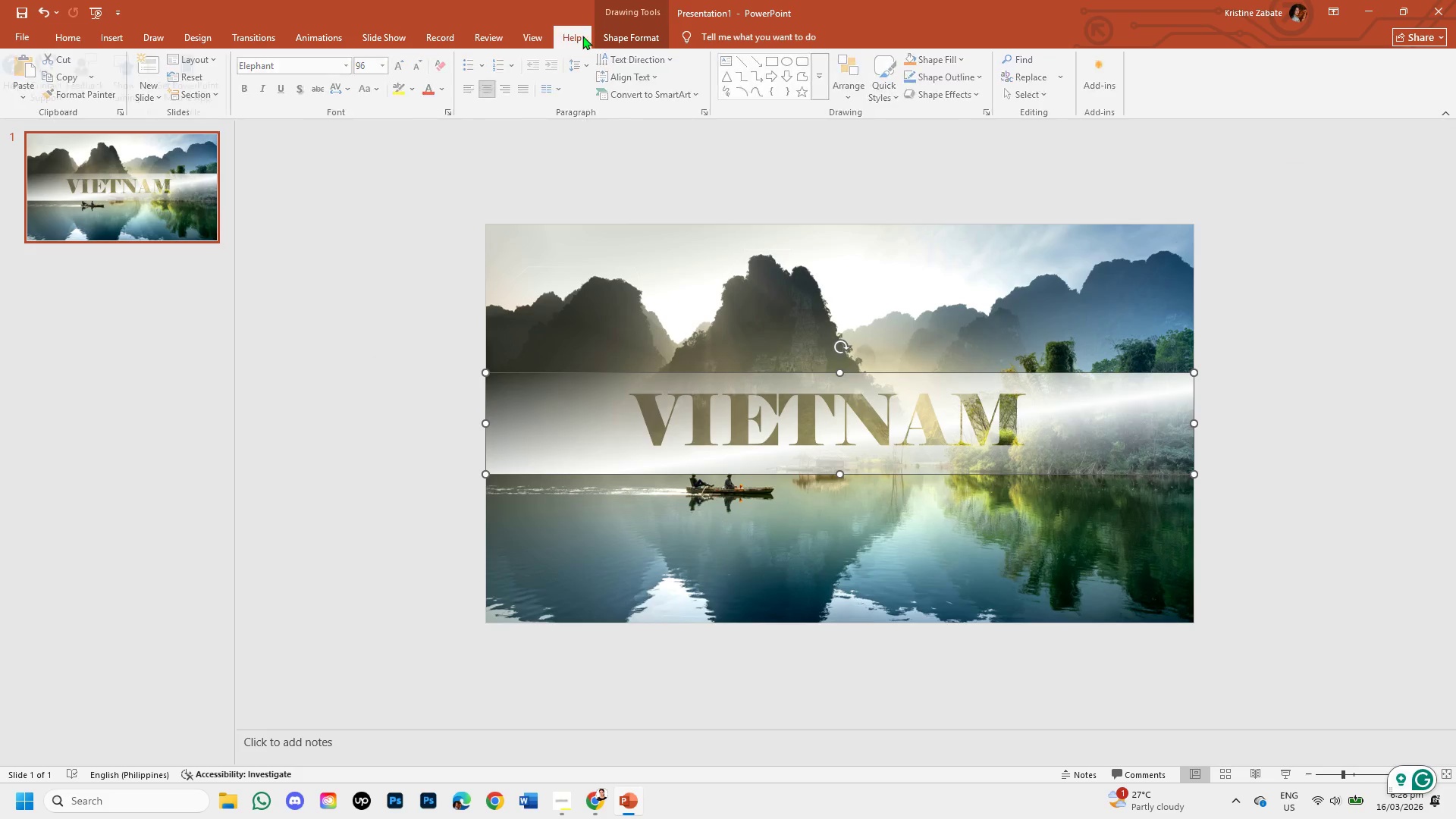 
double_click([635, 34])
 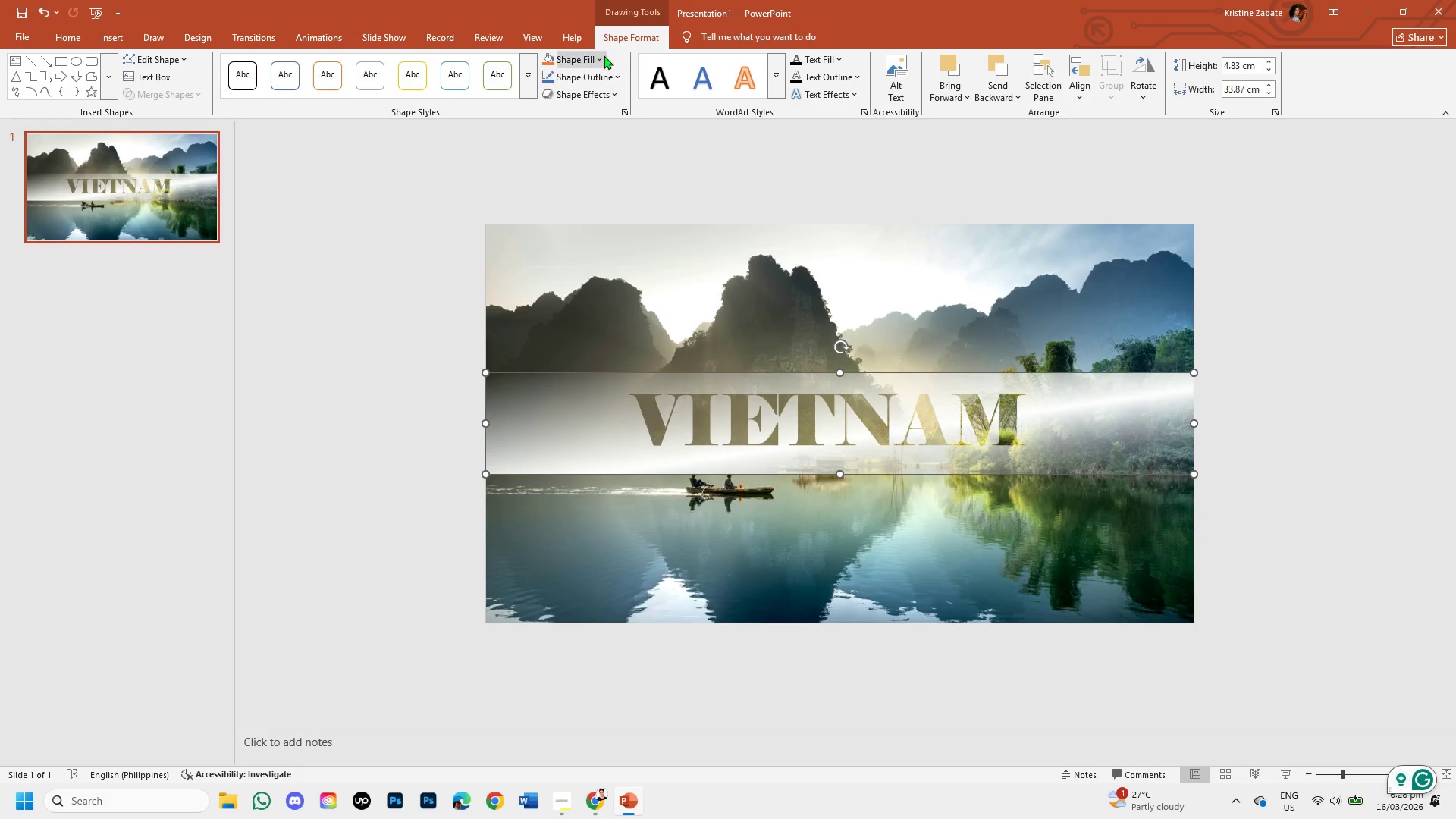 
left_click([599, 59])
 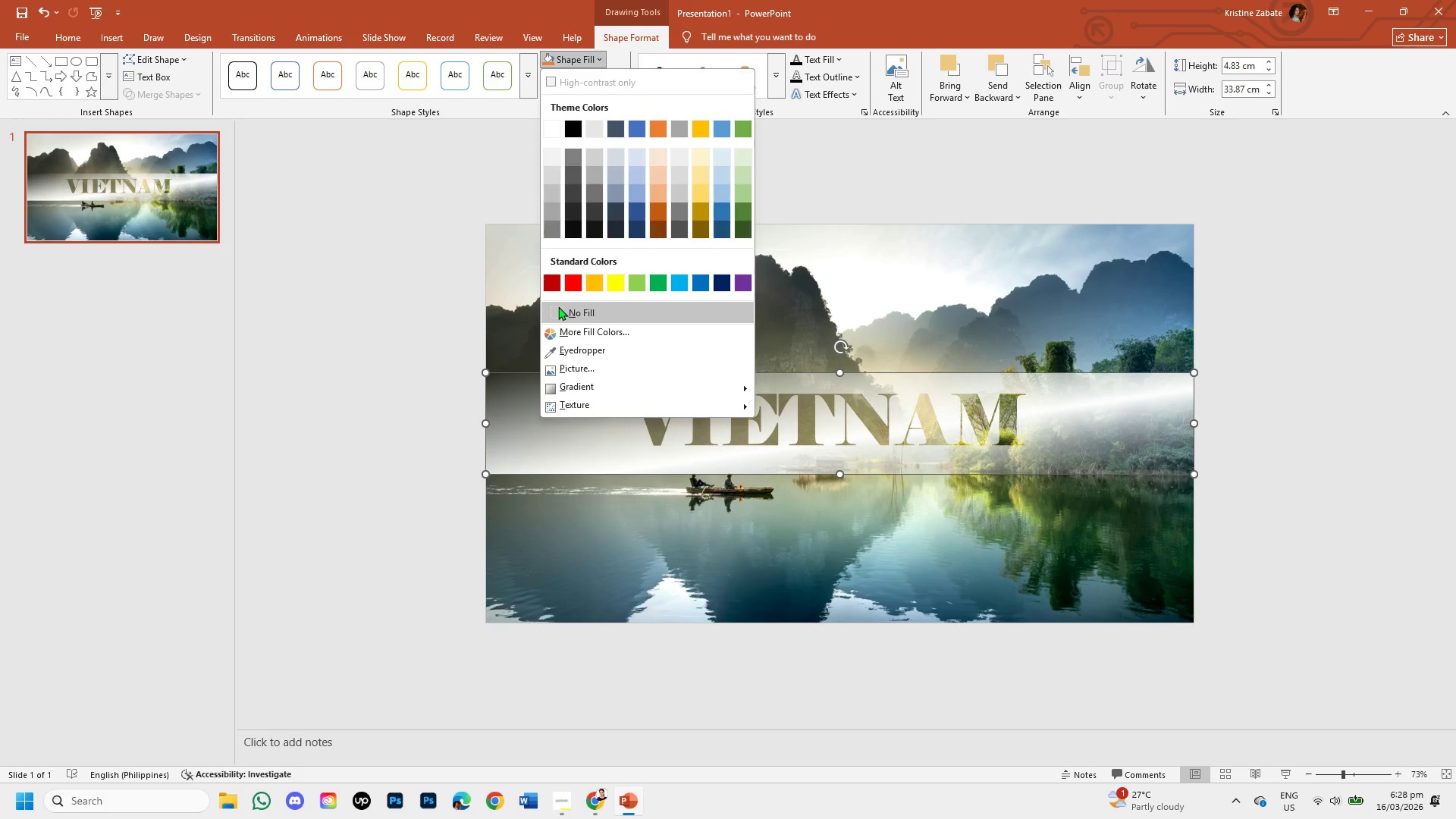 
left_click([557, 308])
 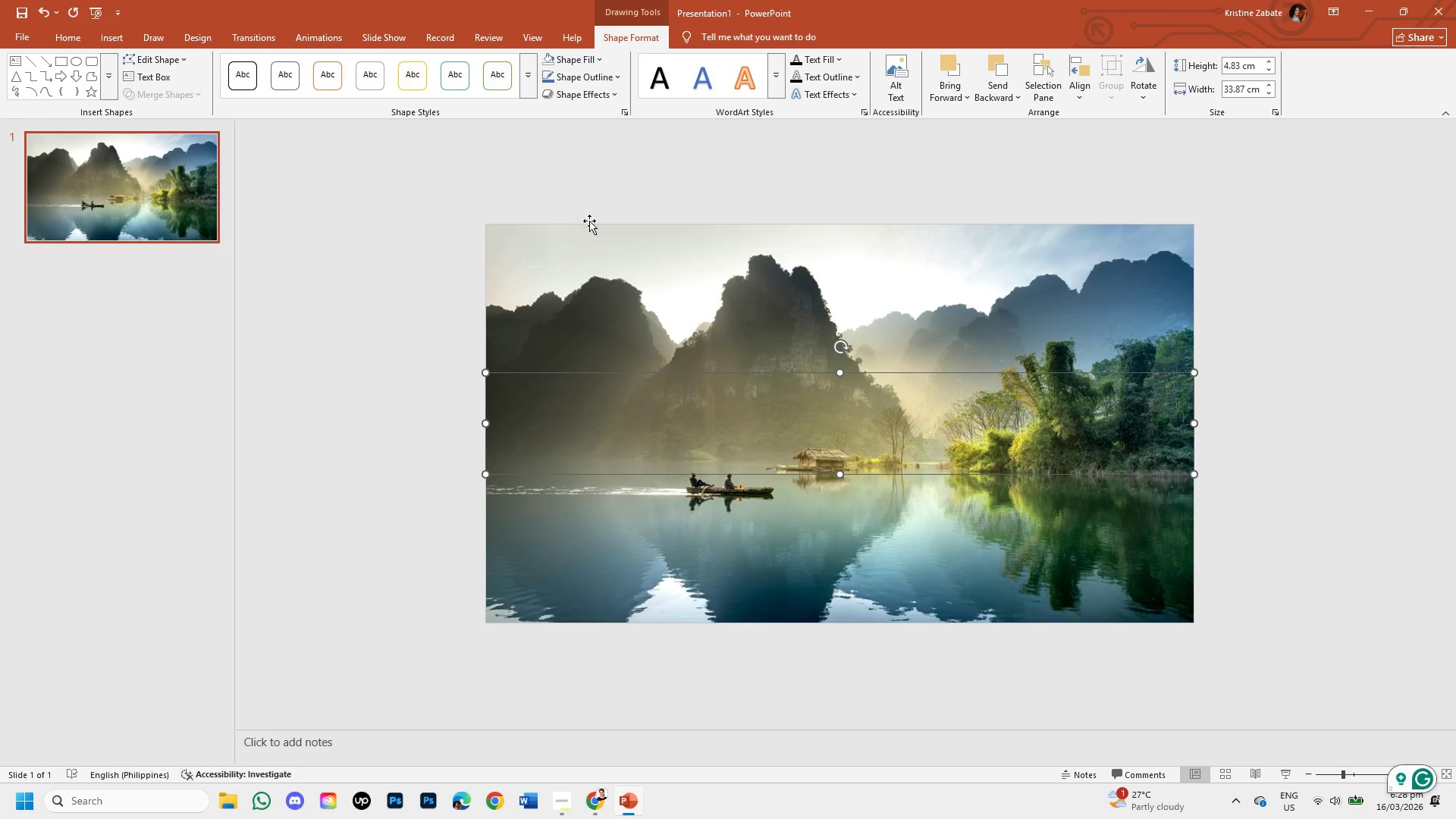 
key(Control+Z)
 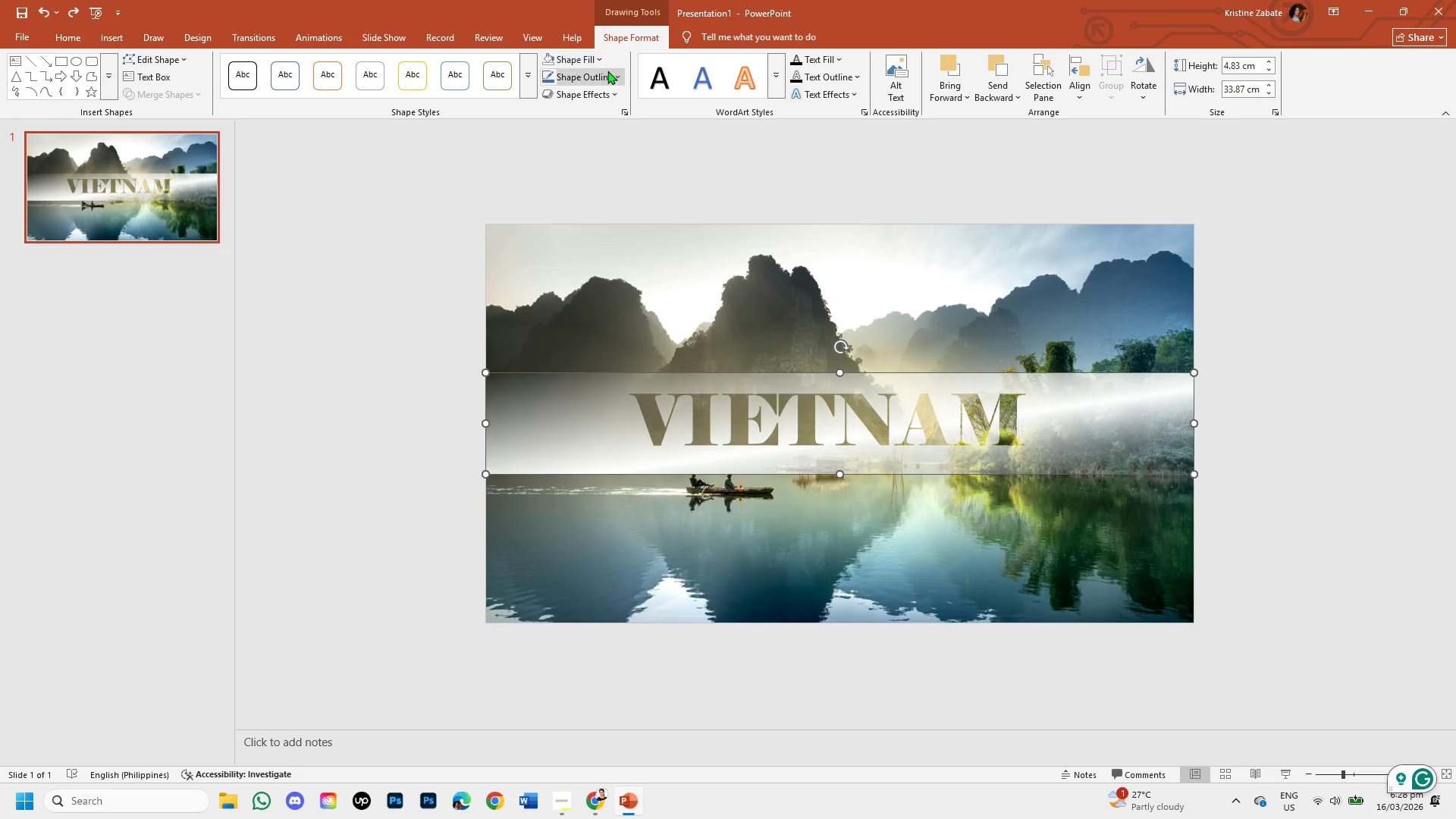 
left_click([615, 76])
 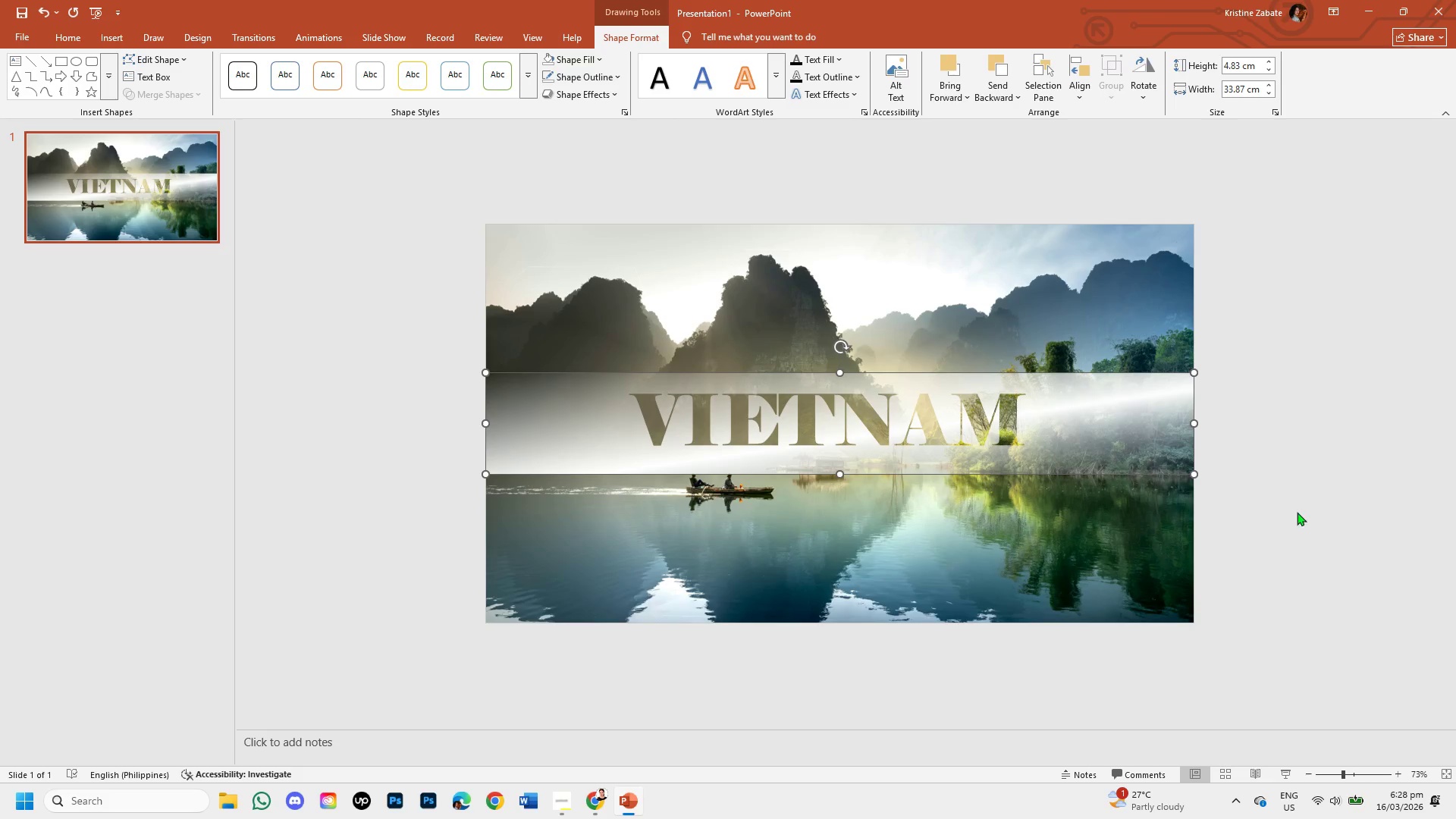 
left_click([1297, 482])
 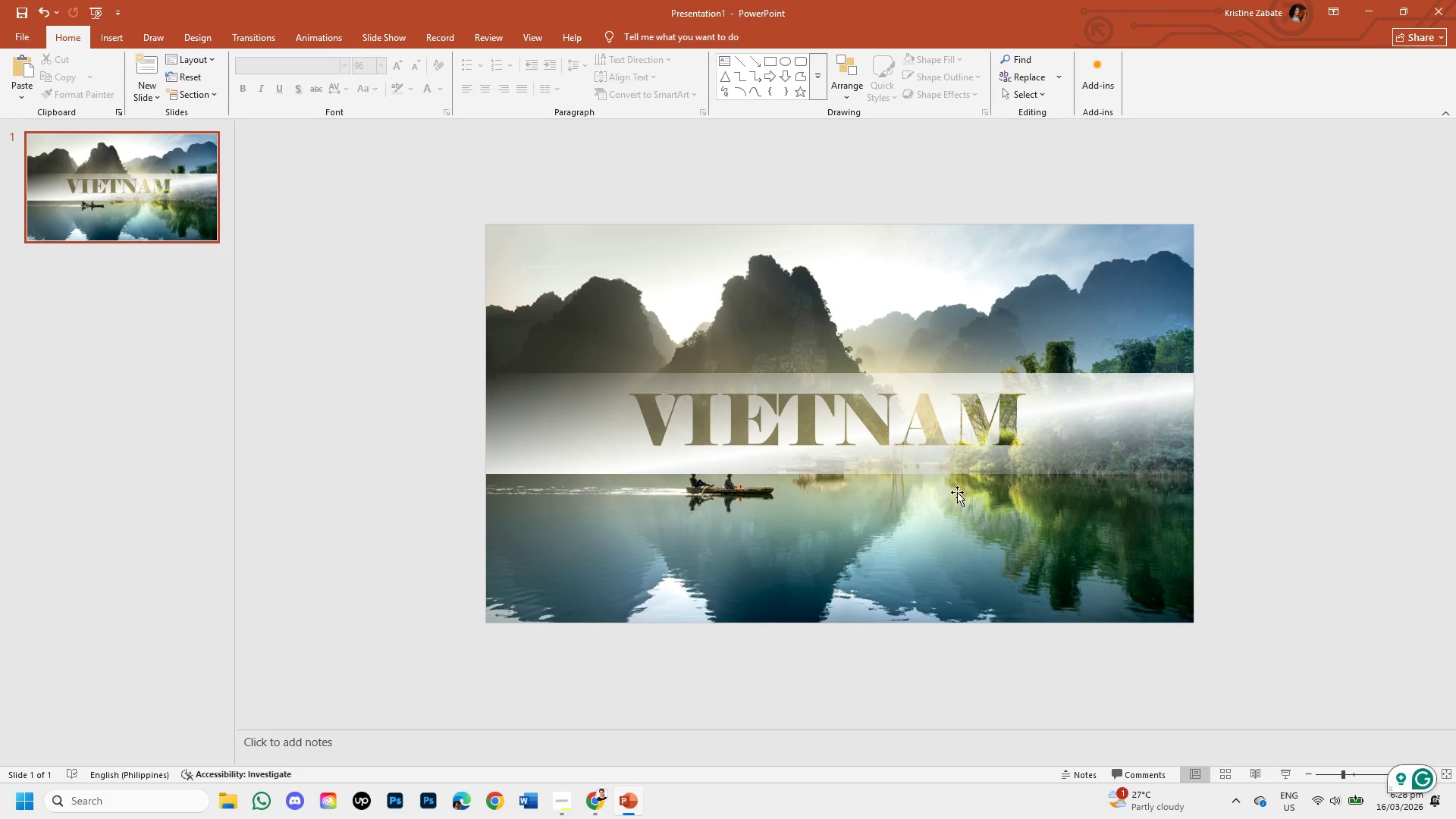 
scroll: coordinate [945, 484], scroll_direction: up, amount: 2.0
 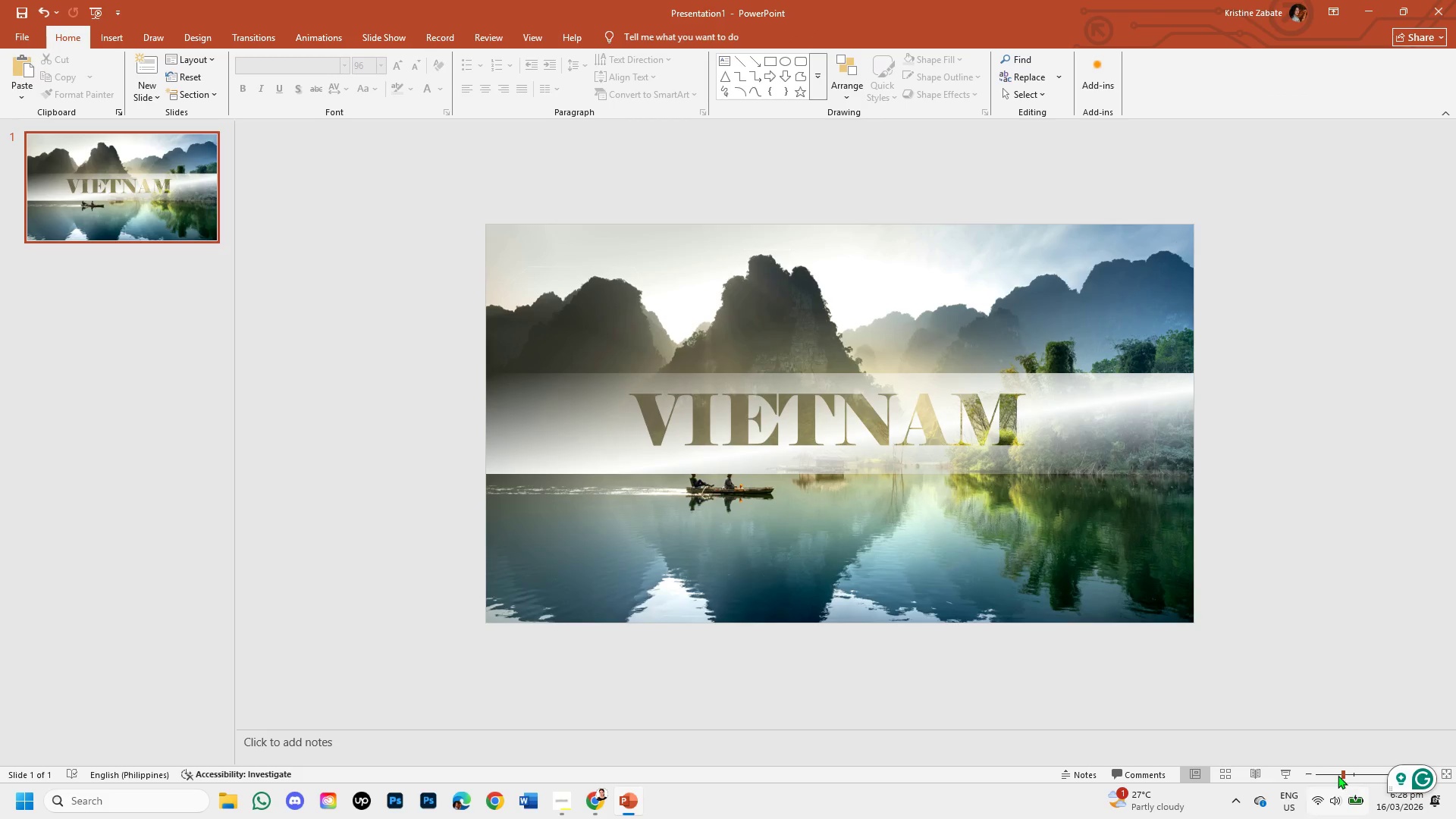 
left_click([1329, 771])
 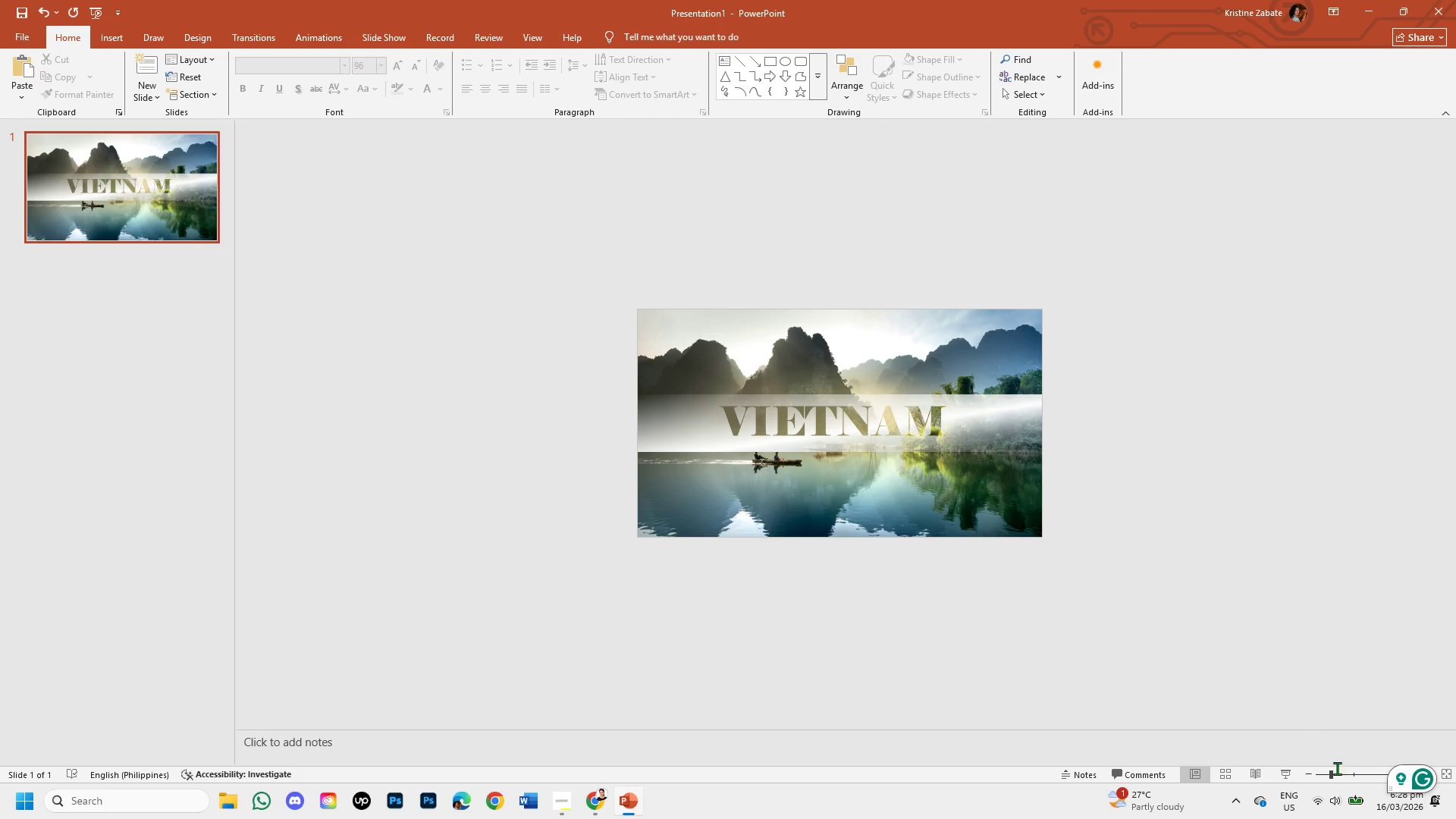 
left_click([1346, 771])
 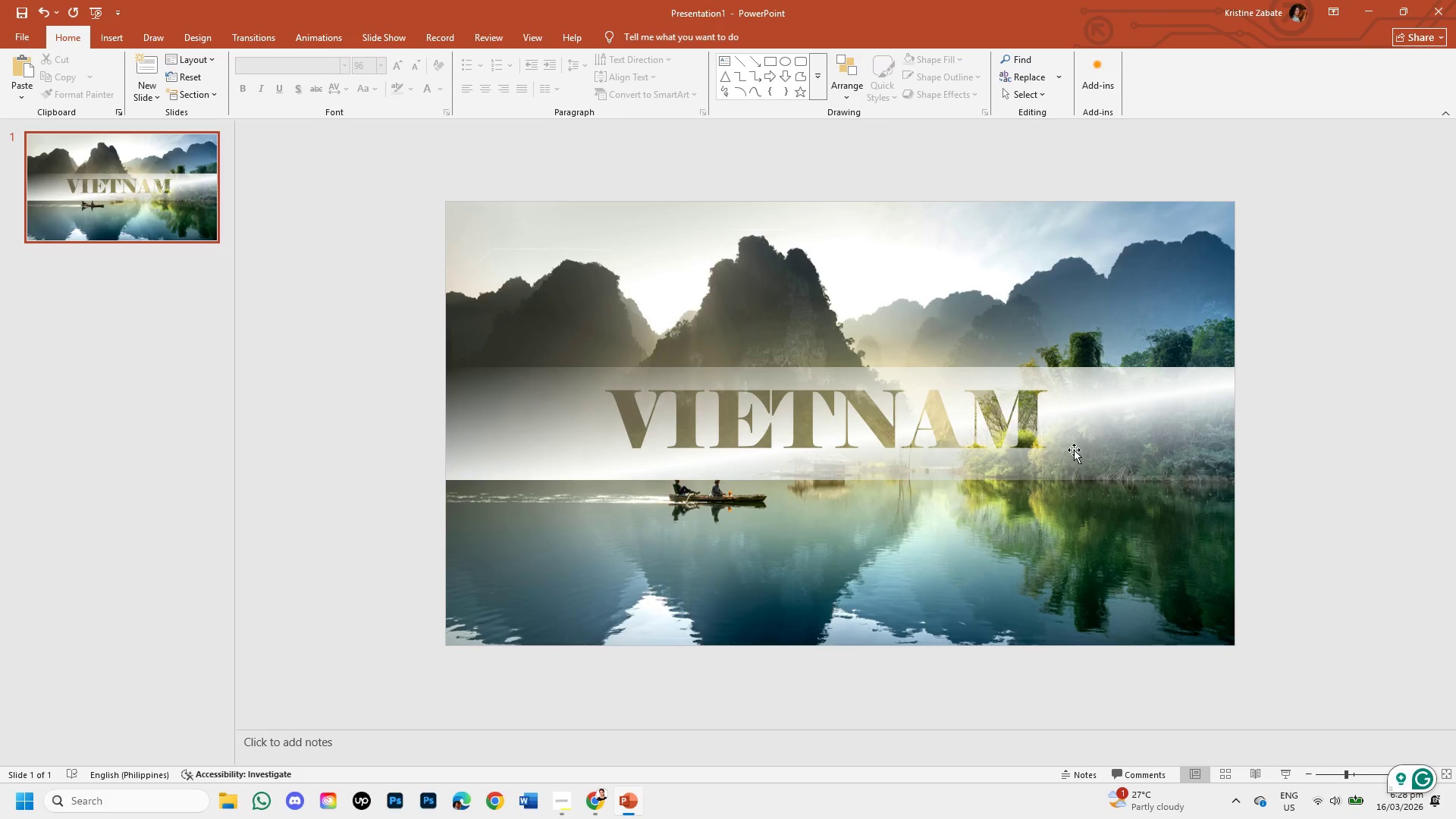 
left_click_drag(start_coordinate=[1074, 447], to_coordinate=[1078, 440])
 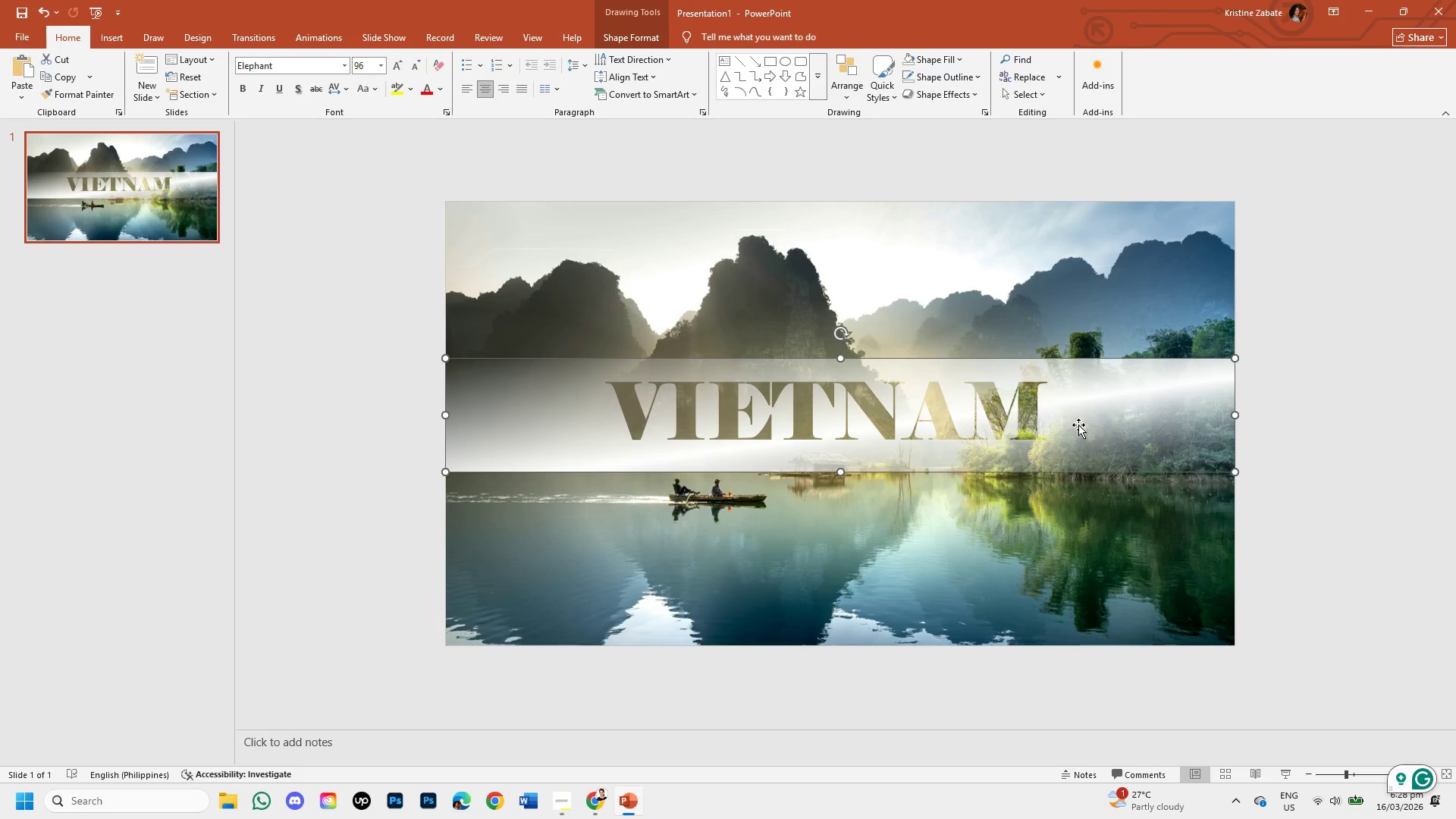 
left_click_drag(start_coordinate=[1078, 425], to_coordinate=[1077, 421])
 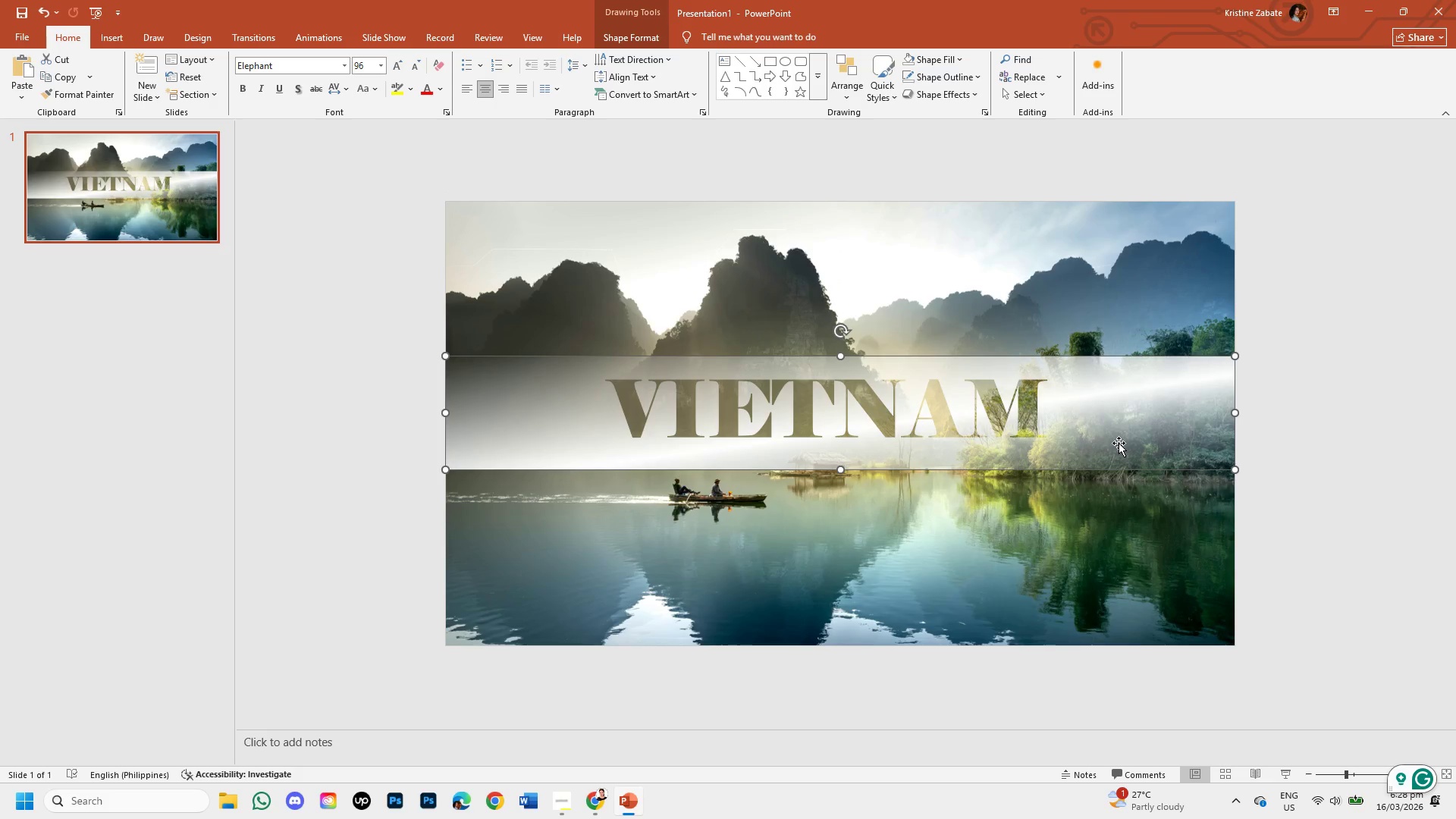 
key(Control+Z)
 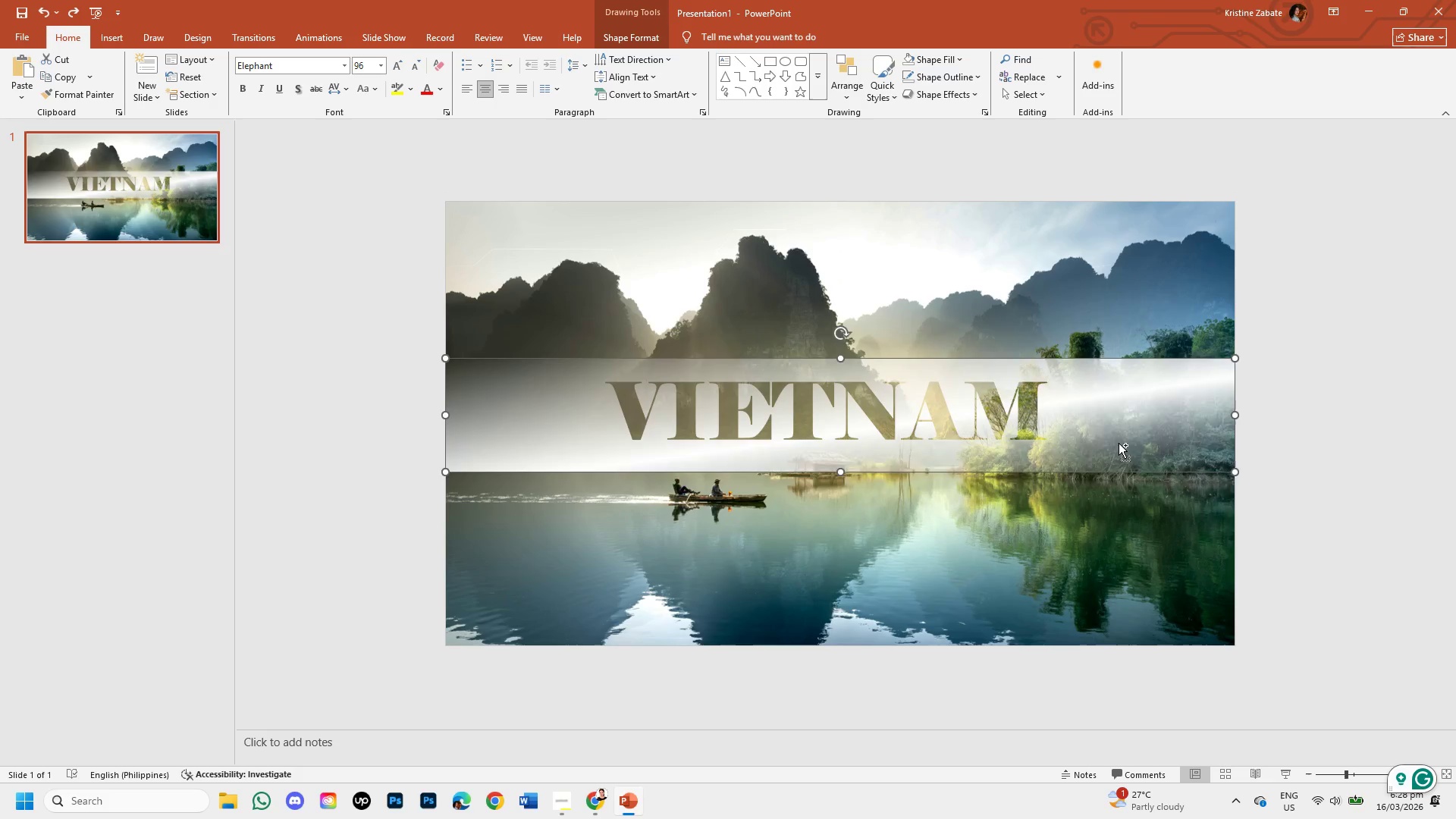 
key(Control+Z)
 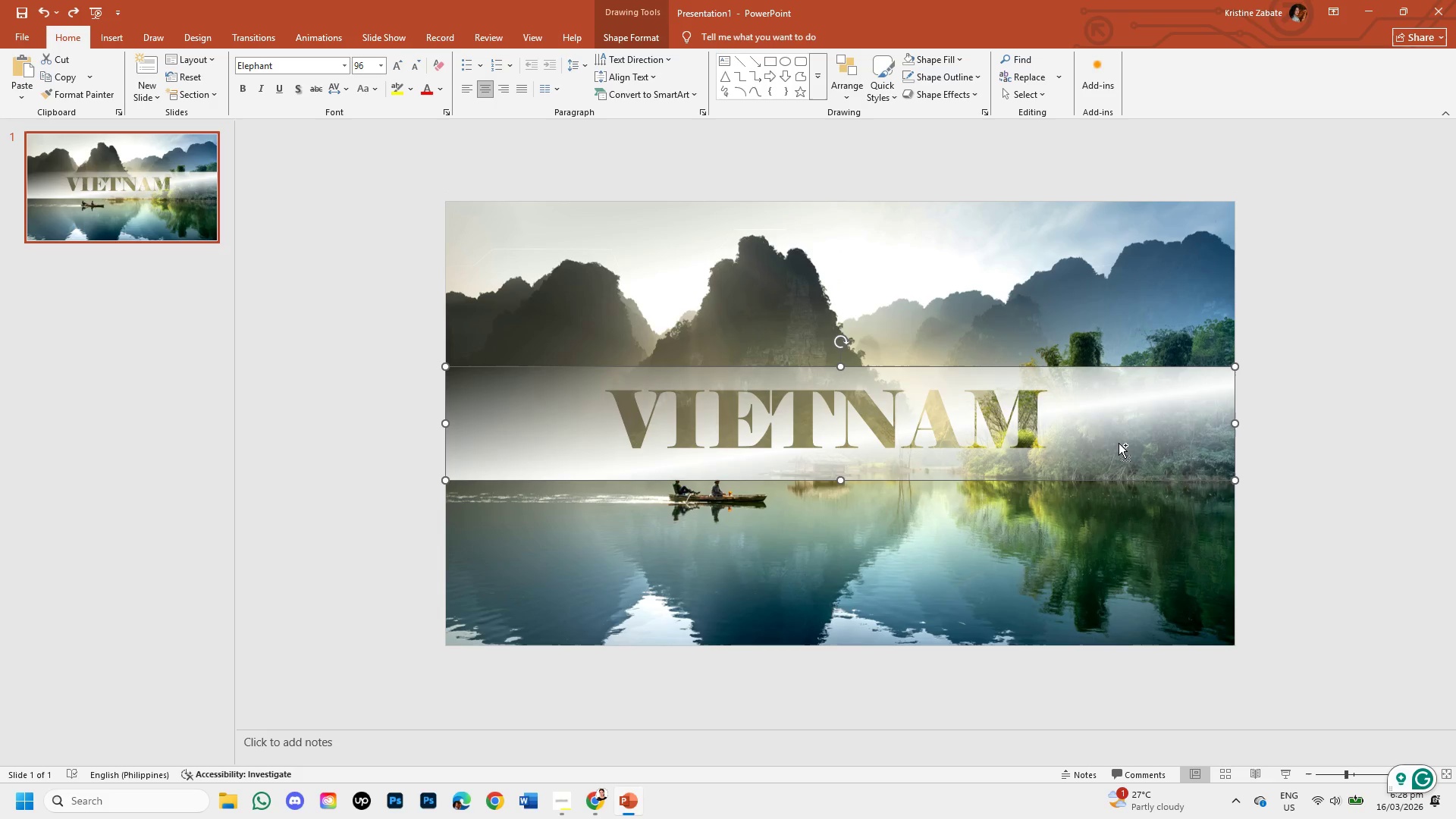 
key(Control+Z)
 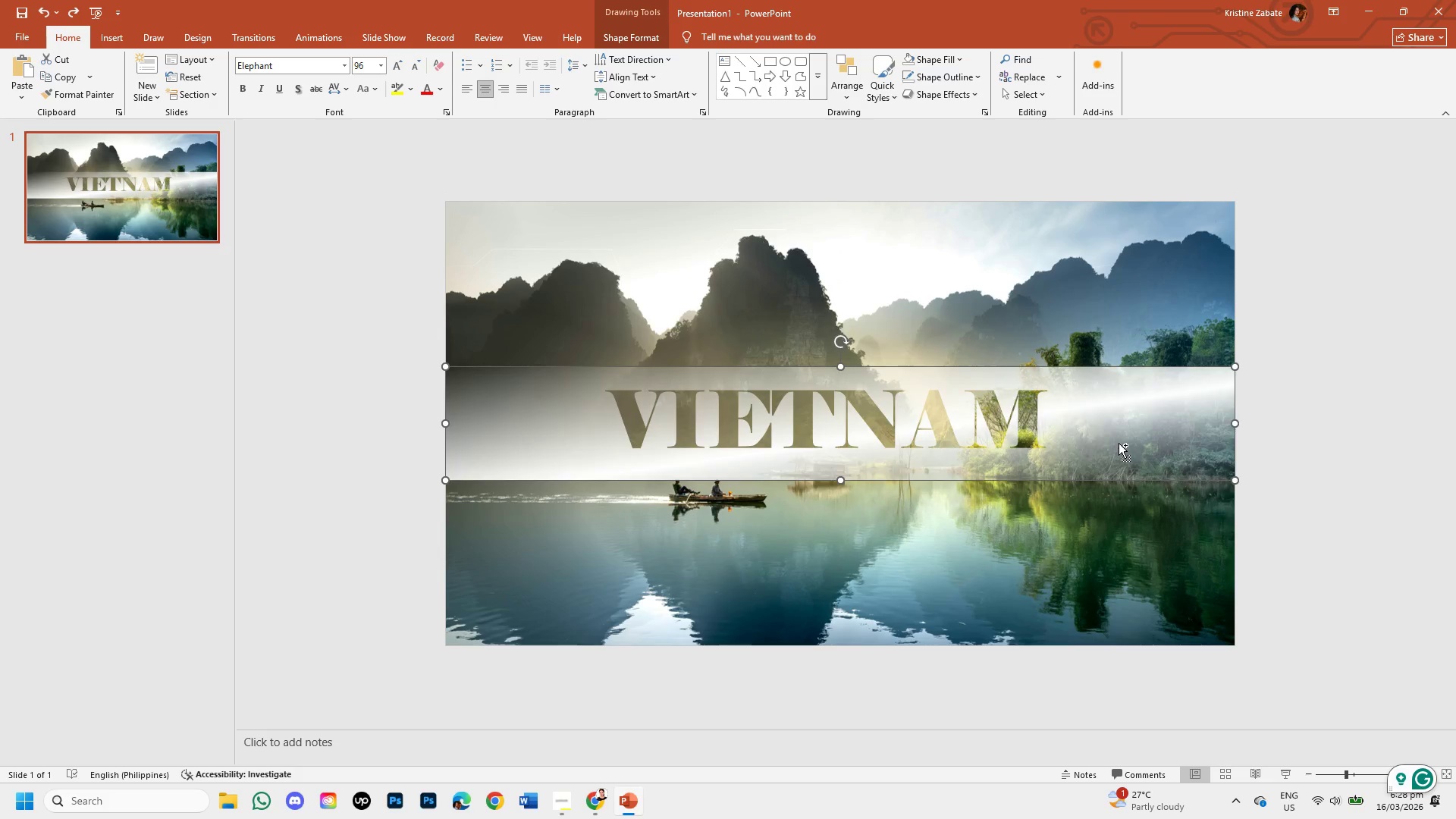 
key(Control+Z)
 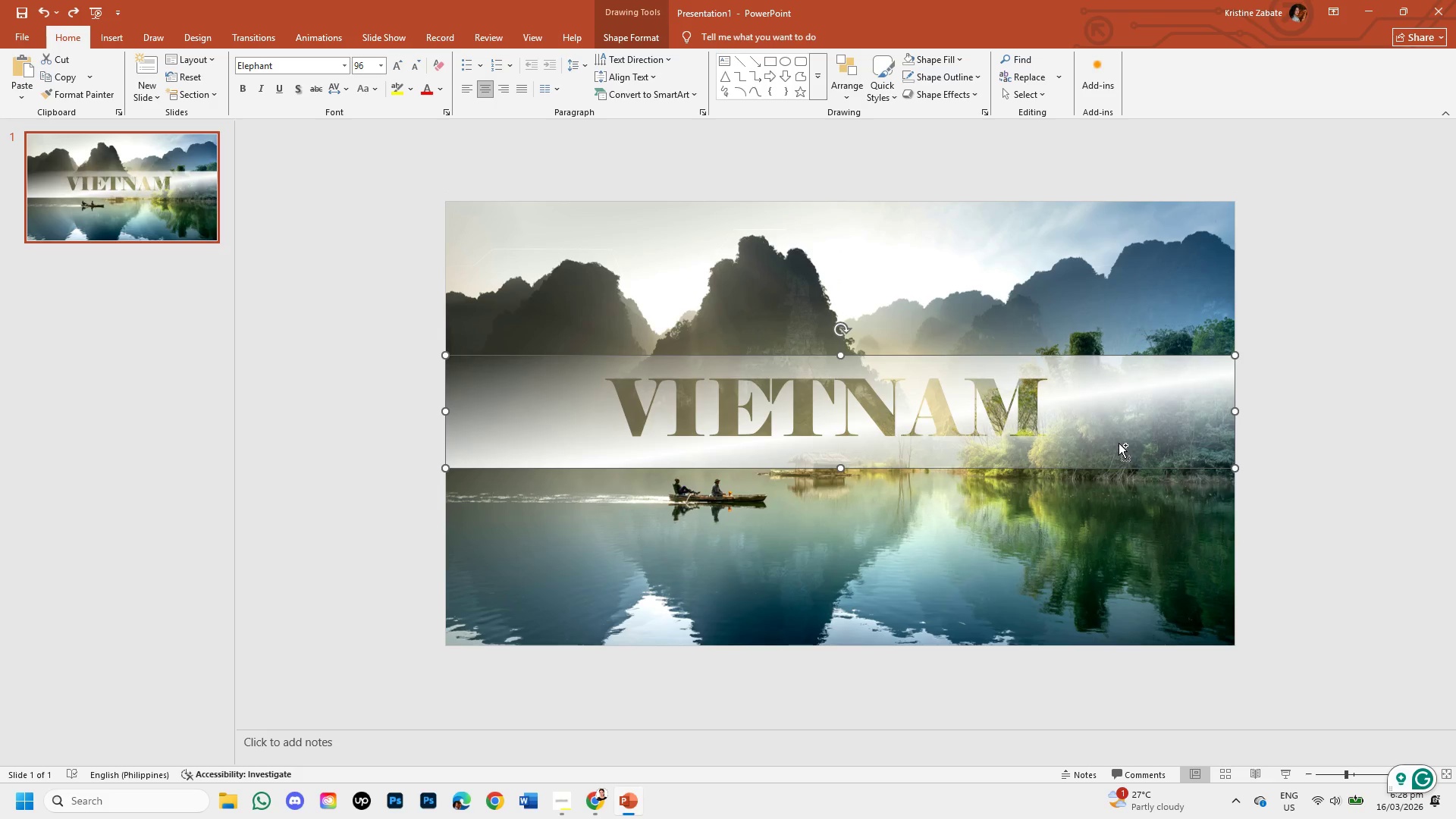 
key(Control+Z)
 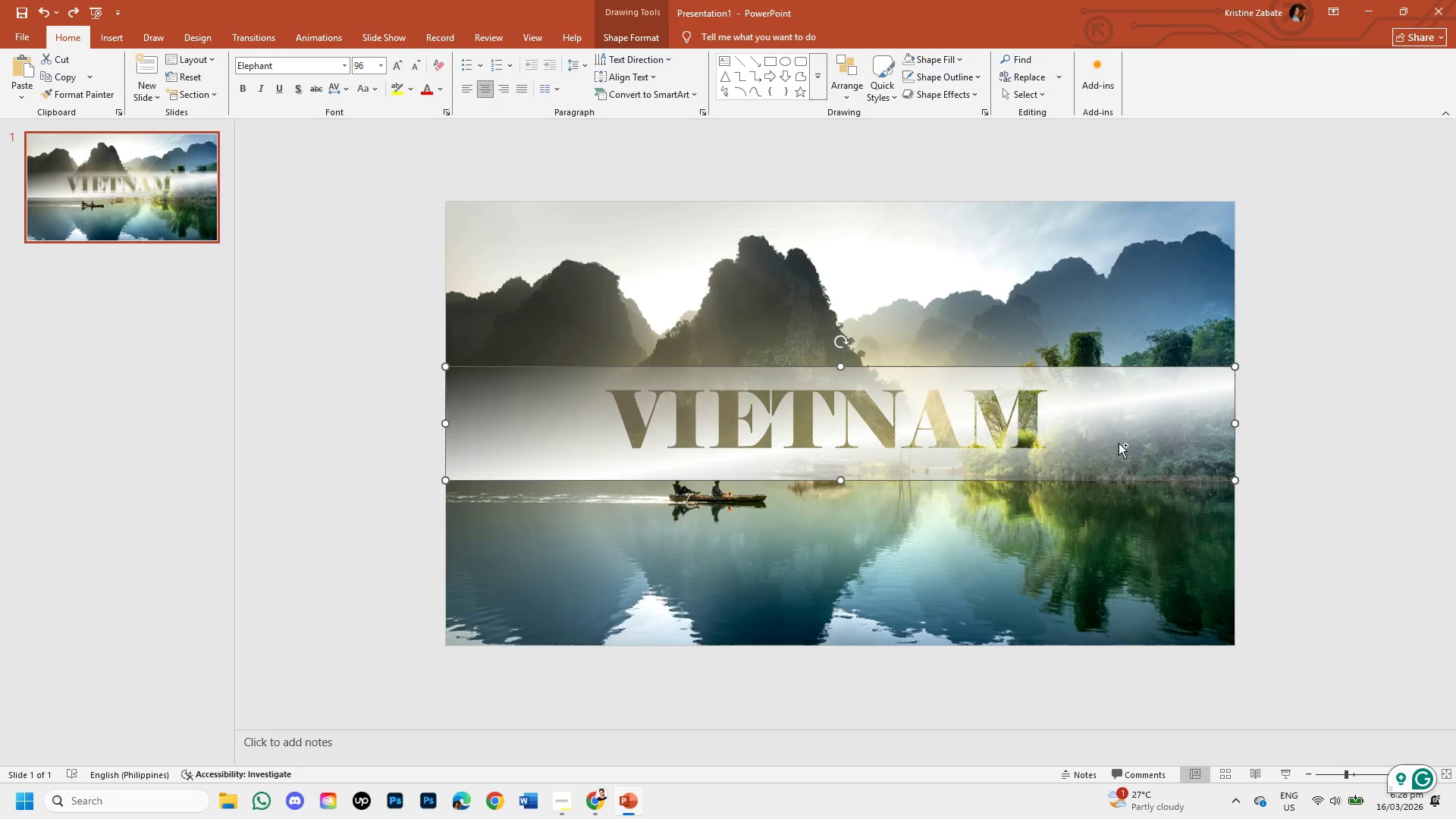 
key(Control+Z)
 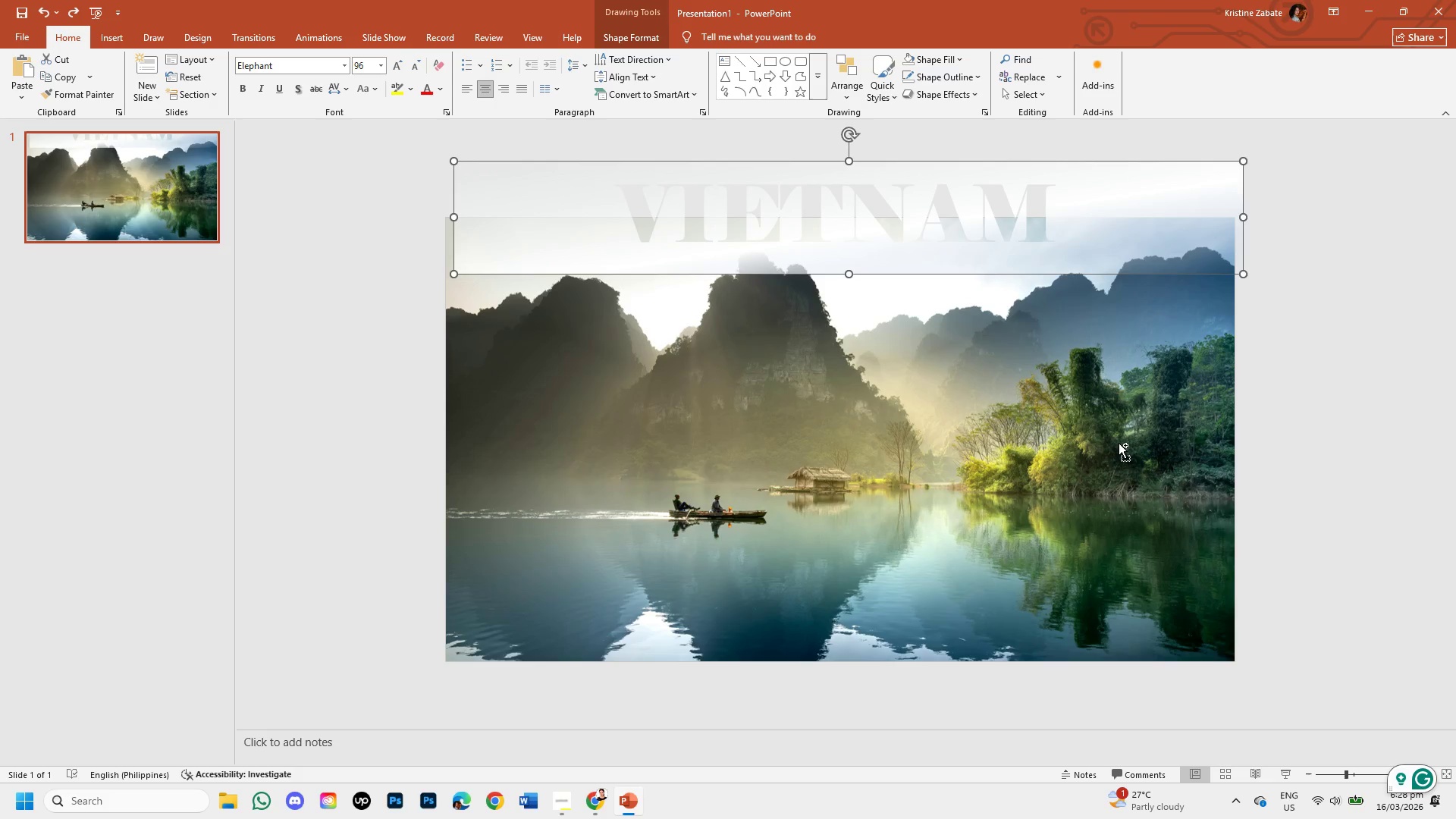 
key(Control+Z)
 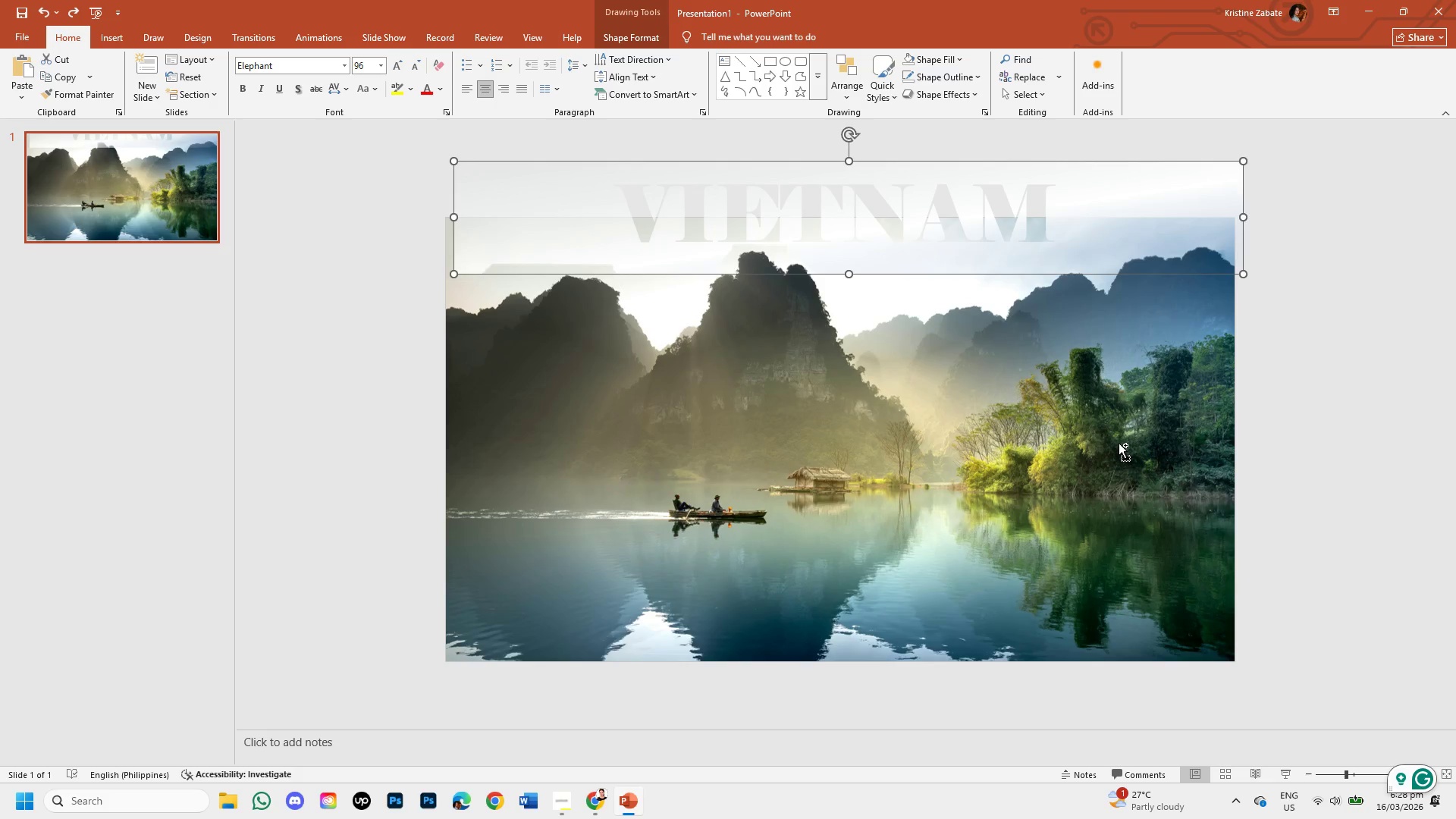 
key(Control+Z)
 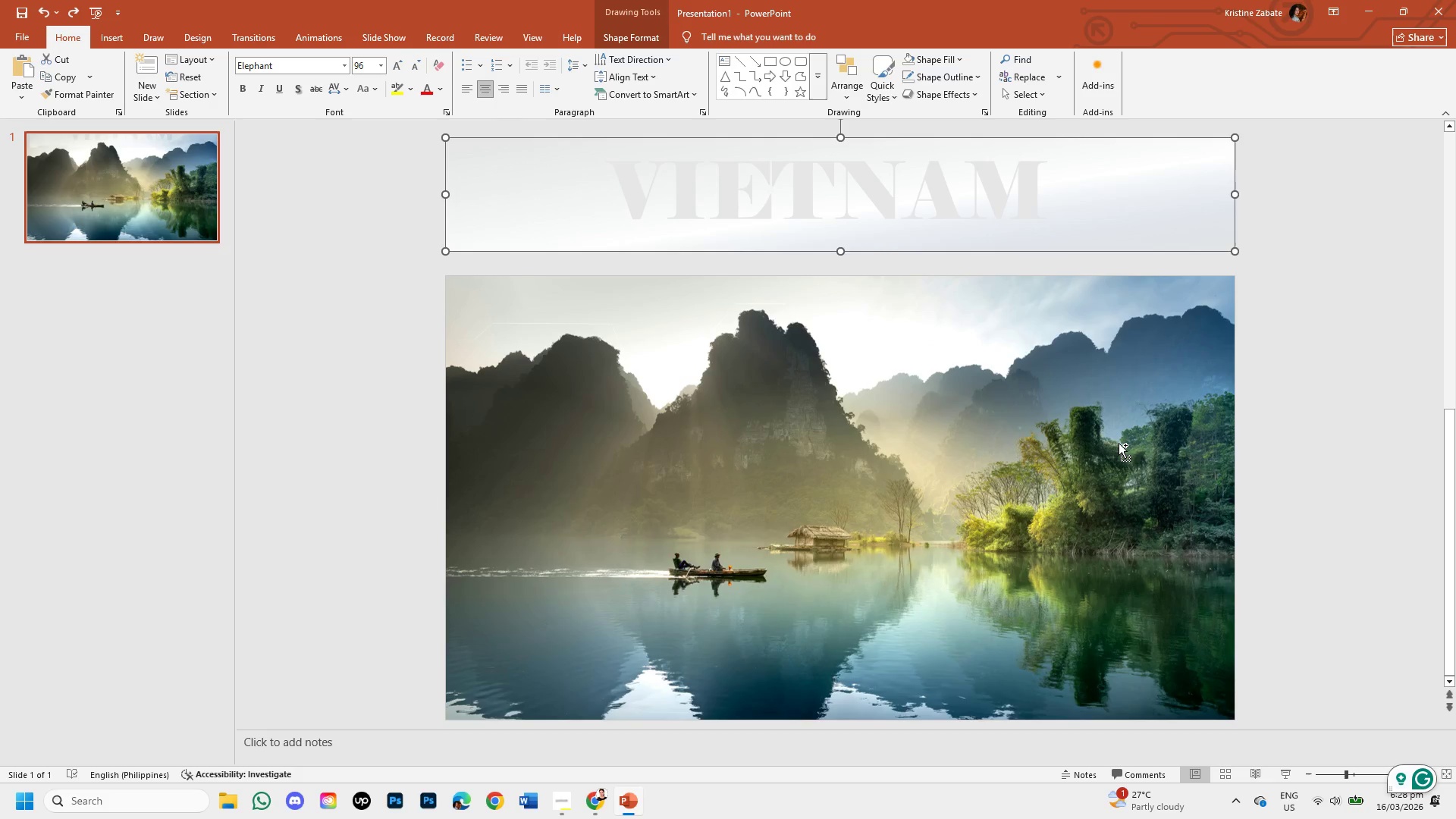 
key(Control+Z)
 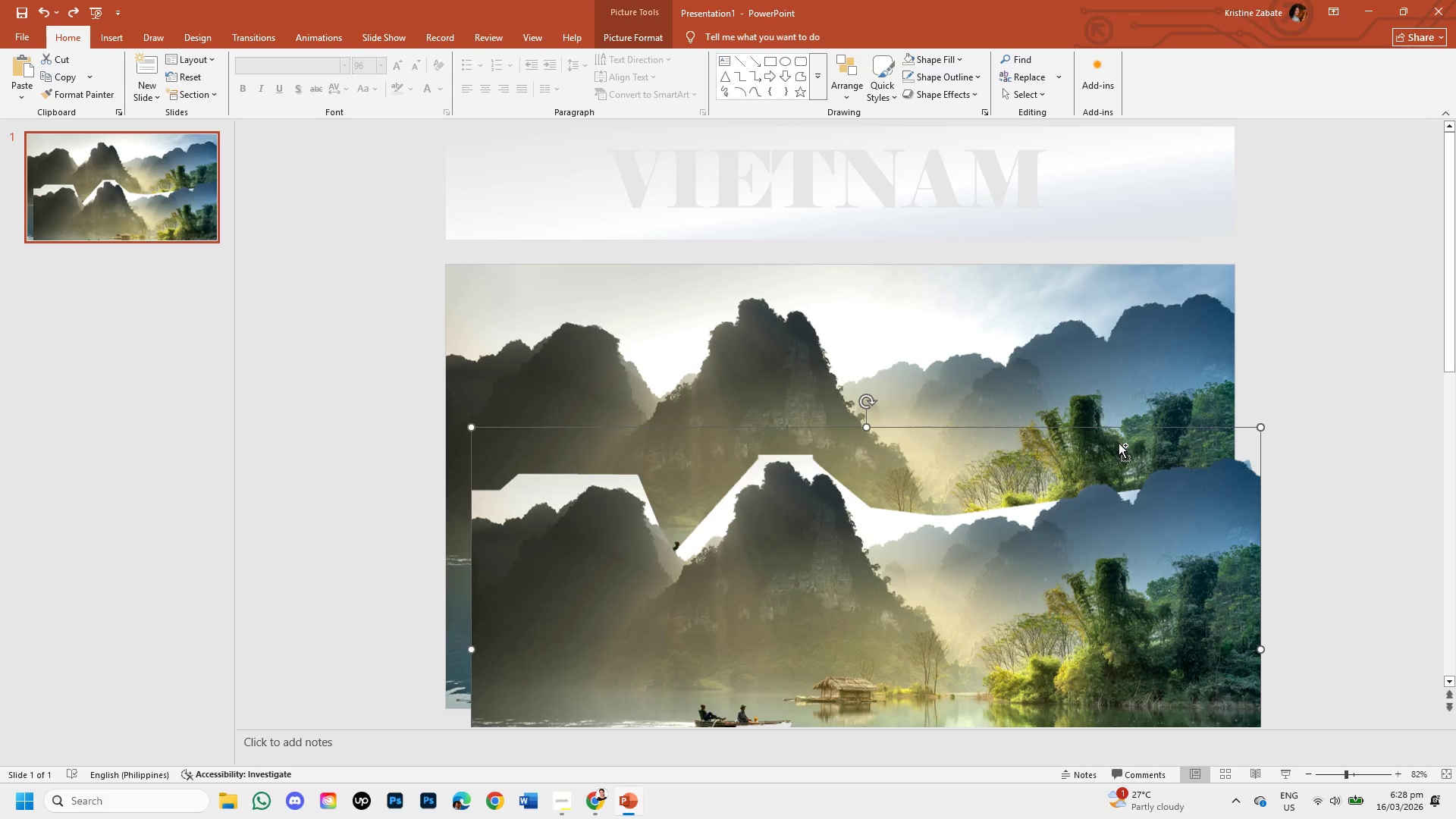 
key(Control+Z)
 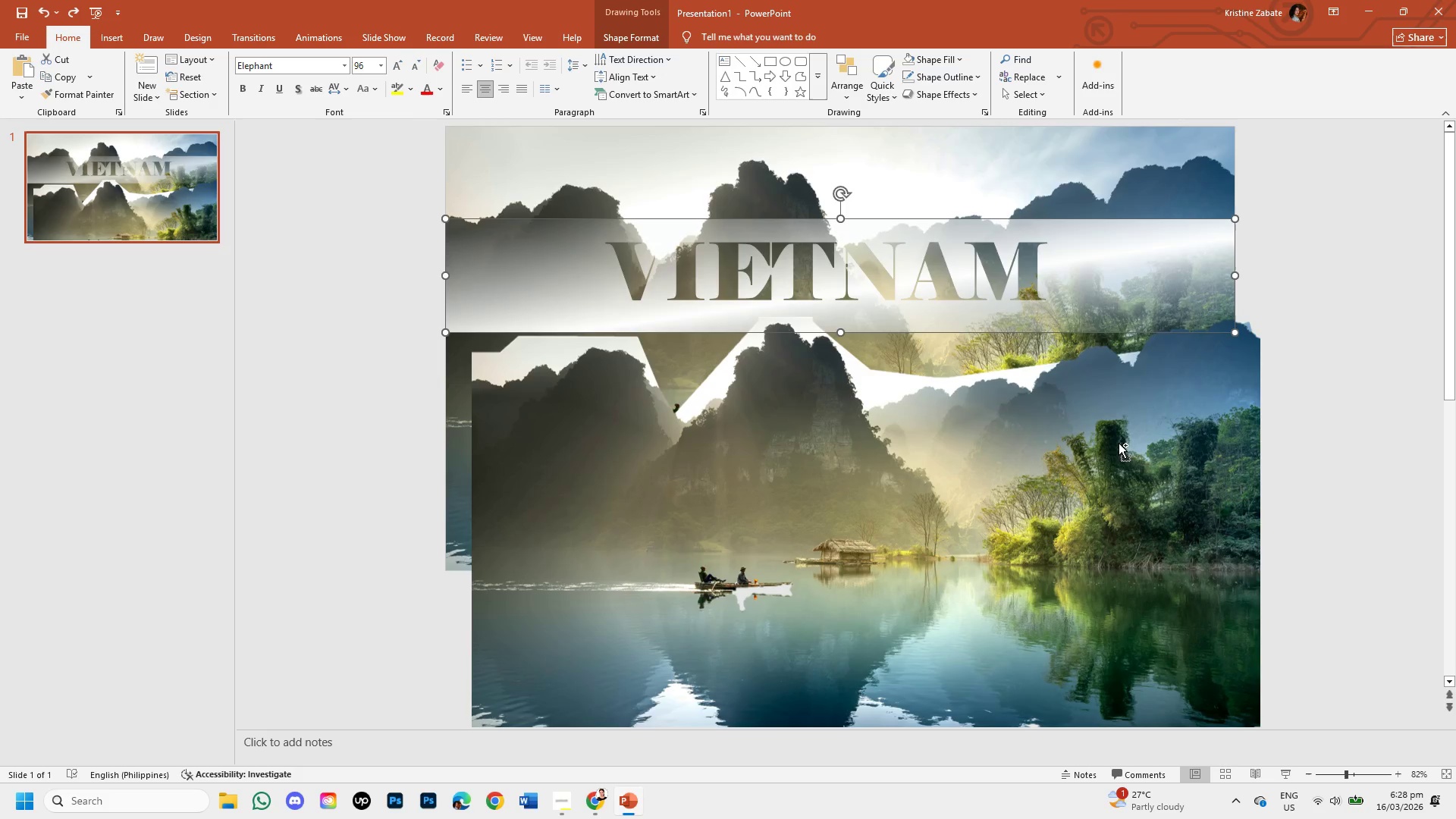 
key(Control+Z)
 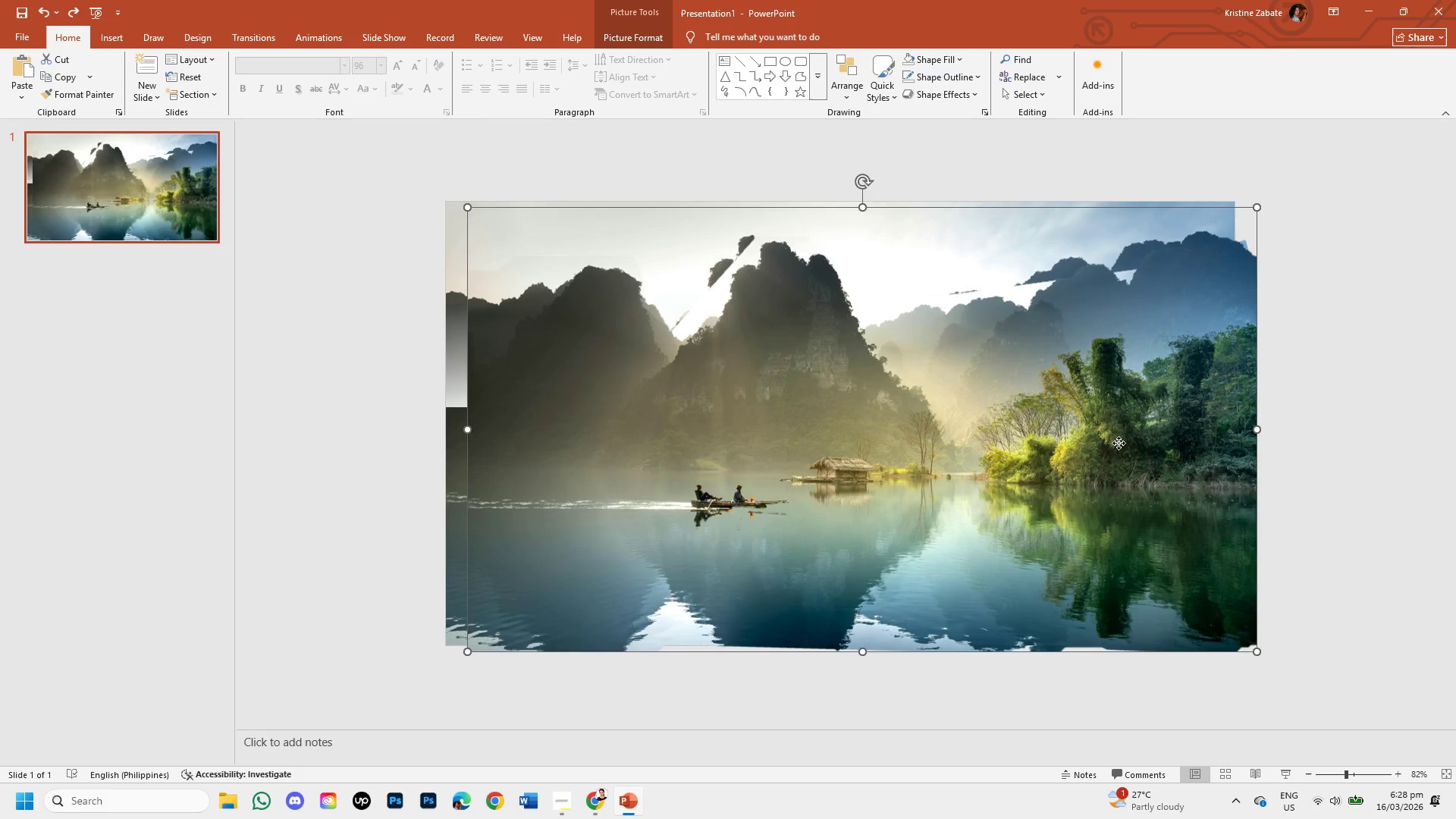 
left_click([1119, 443])
 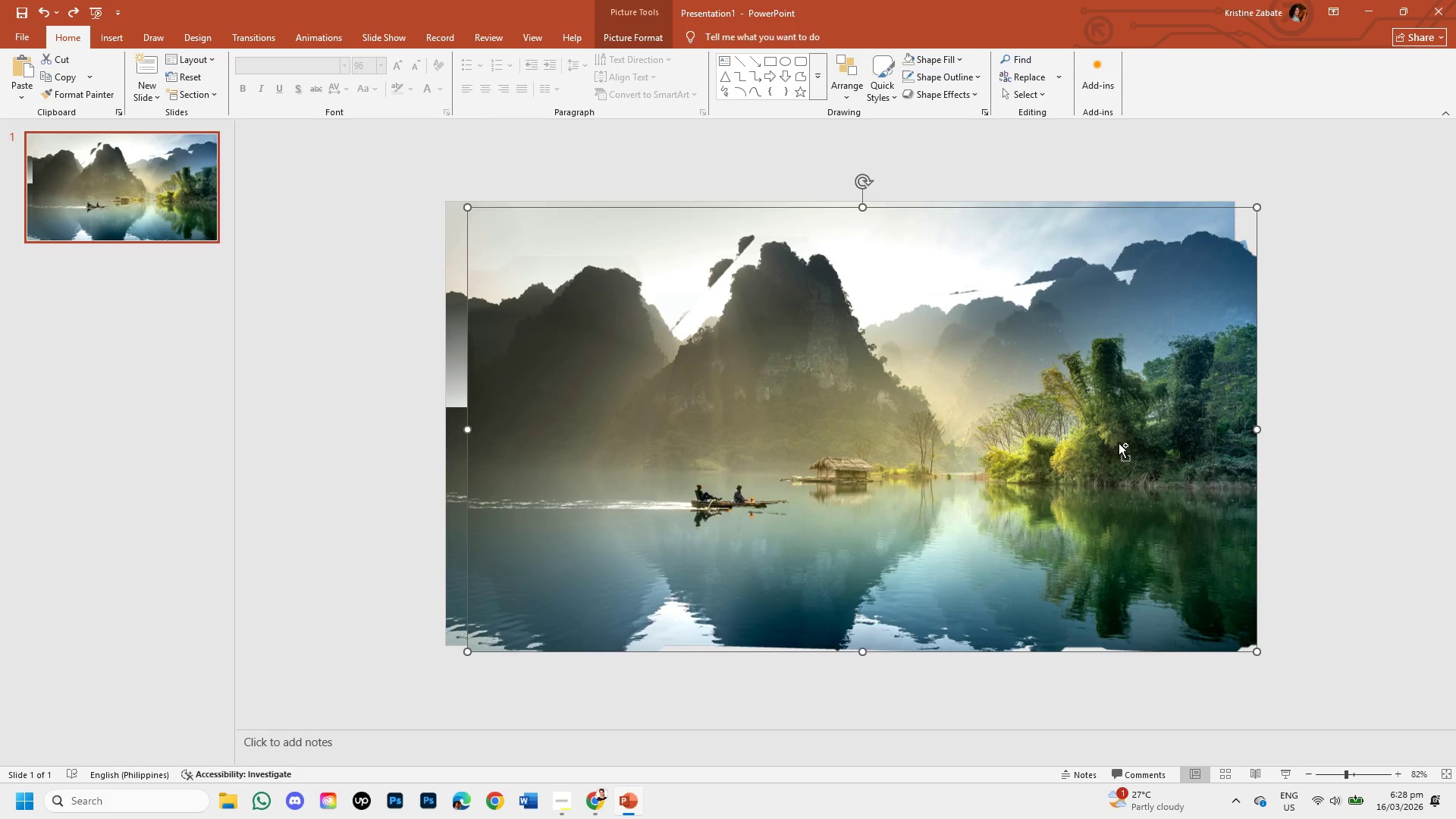 
key(Control+Z)
 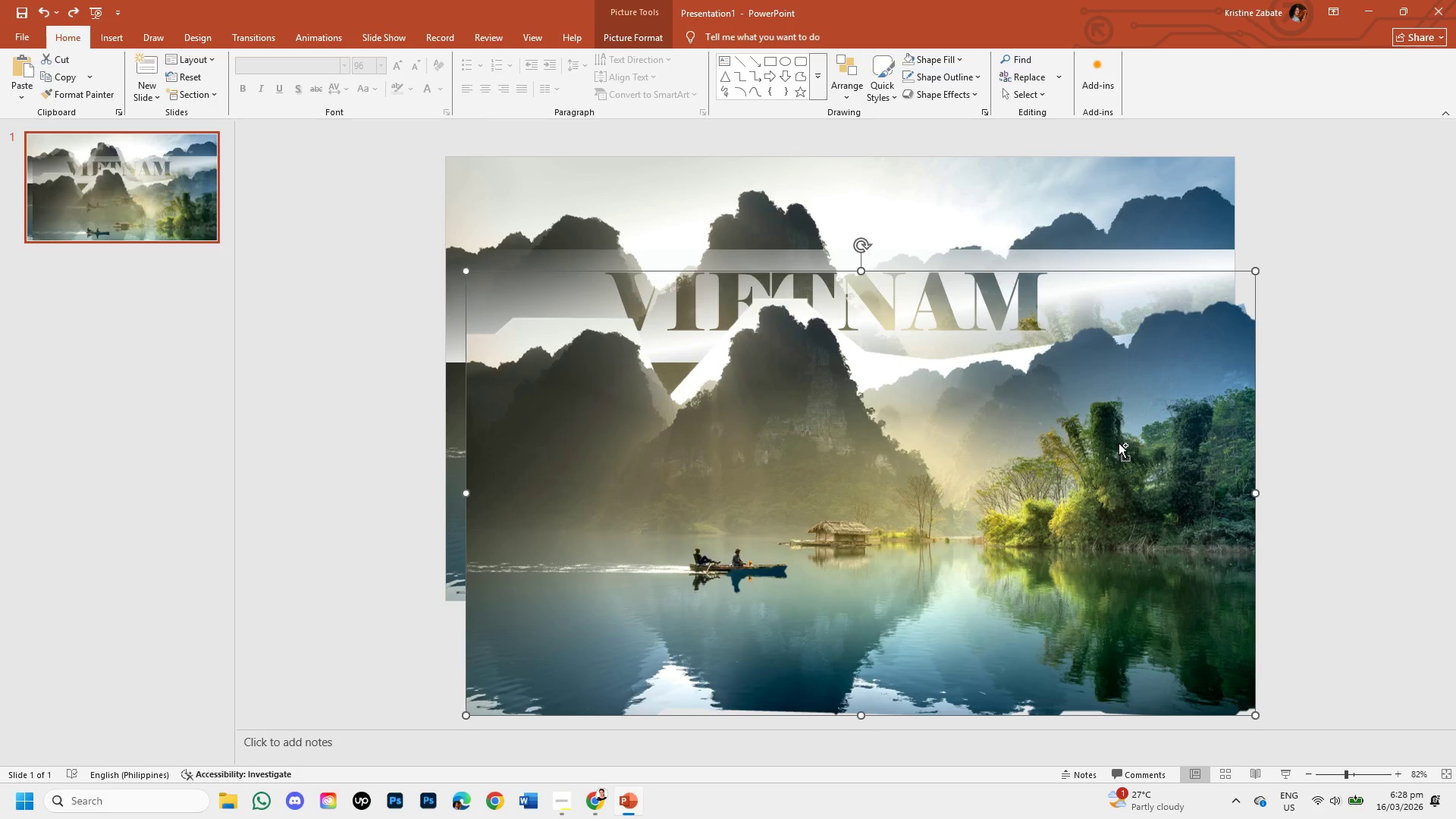 
key(Control+Z)
 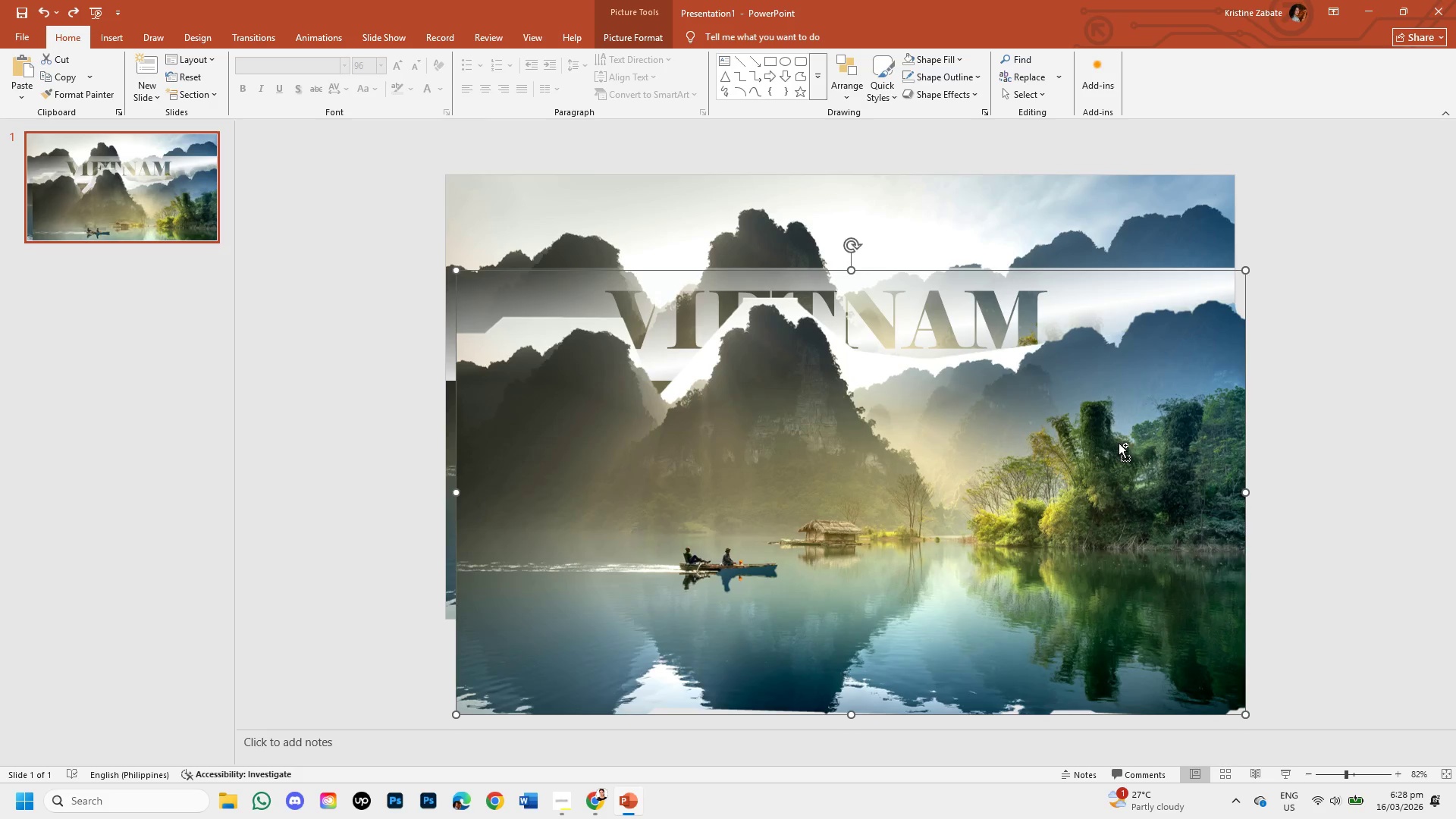 
key(Control+Z)
 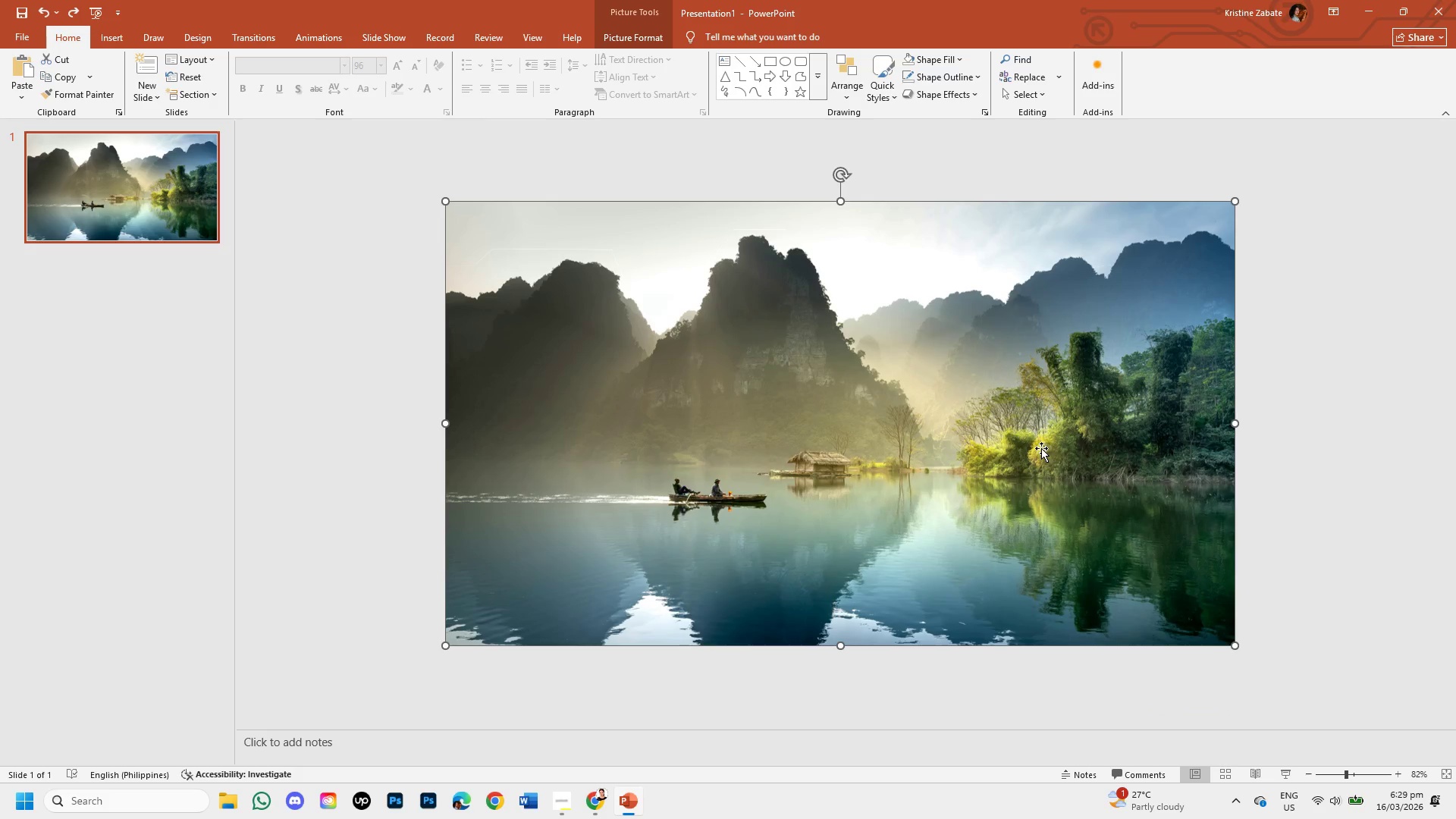 
left_click_drag(start_coordinate=[1033, 448], to_coordinate=[1059, 472])
 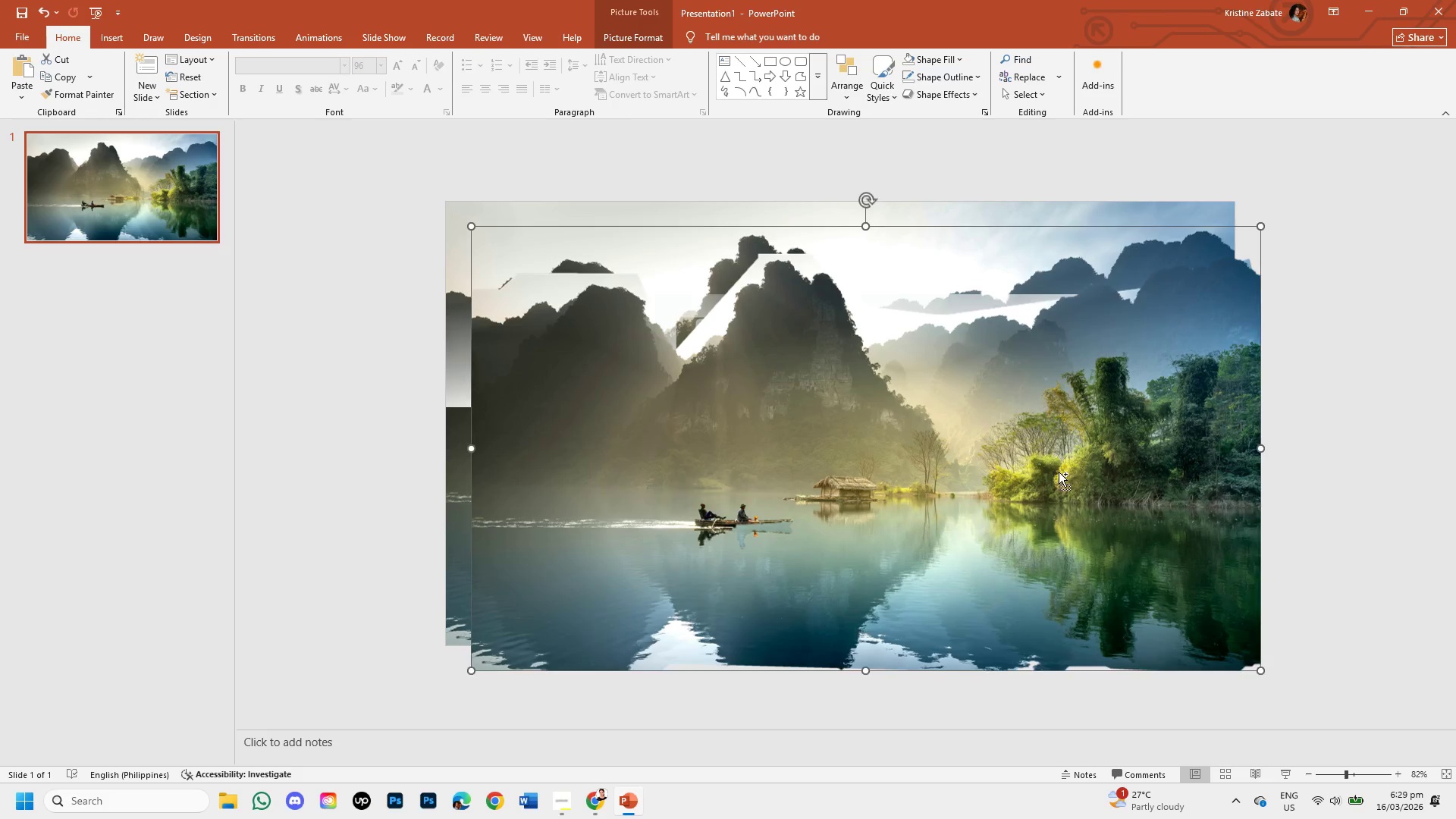 
key(Control+Z)
 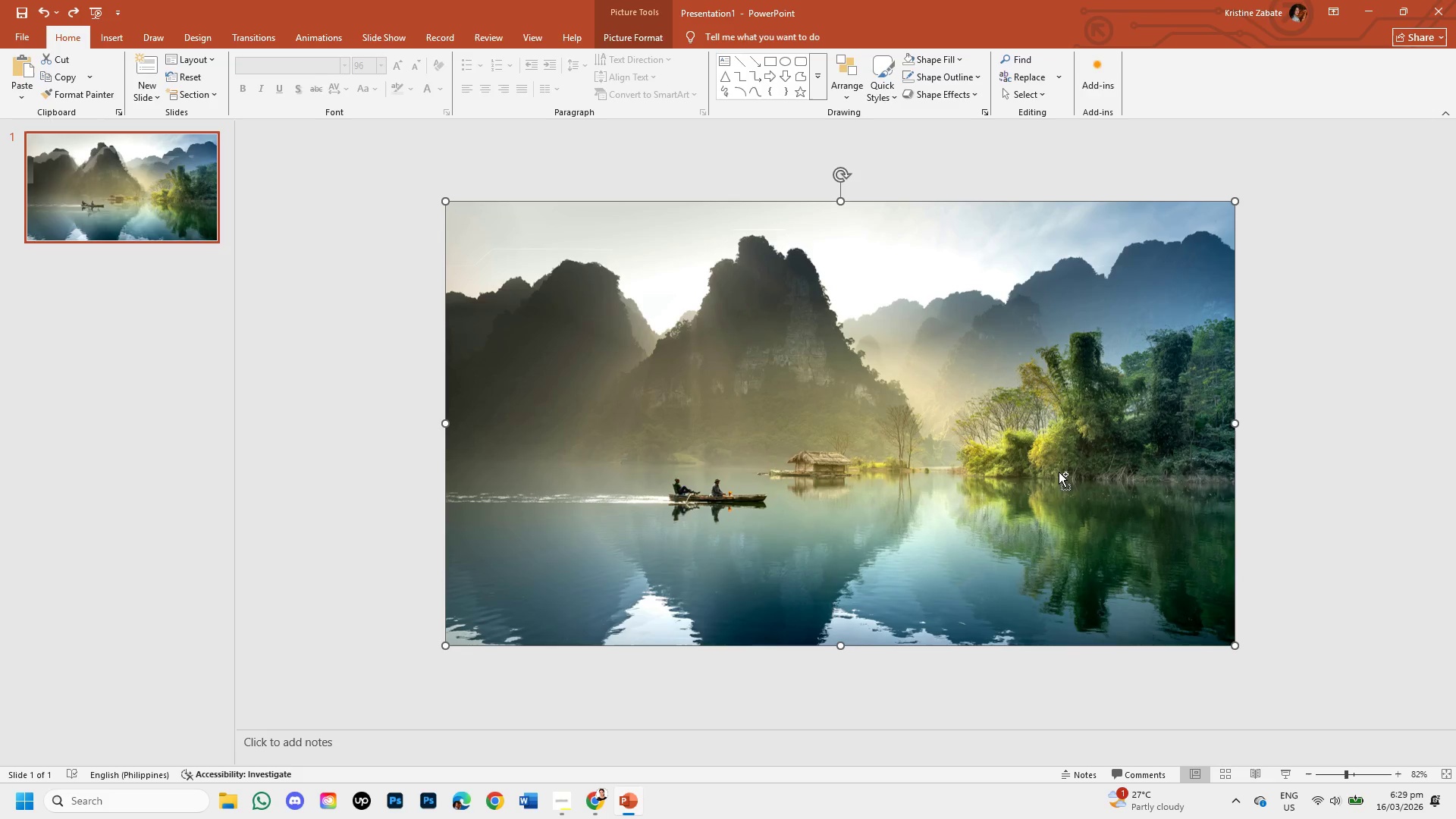 
key(Control+Z)
 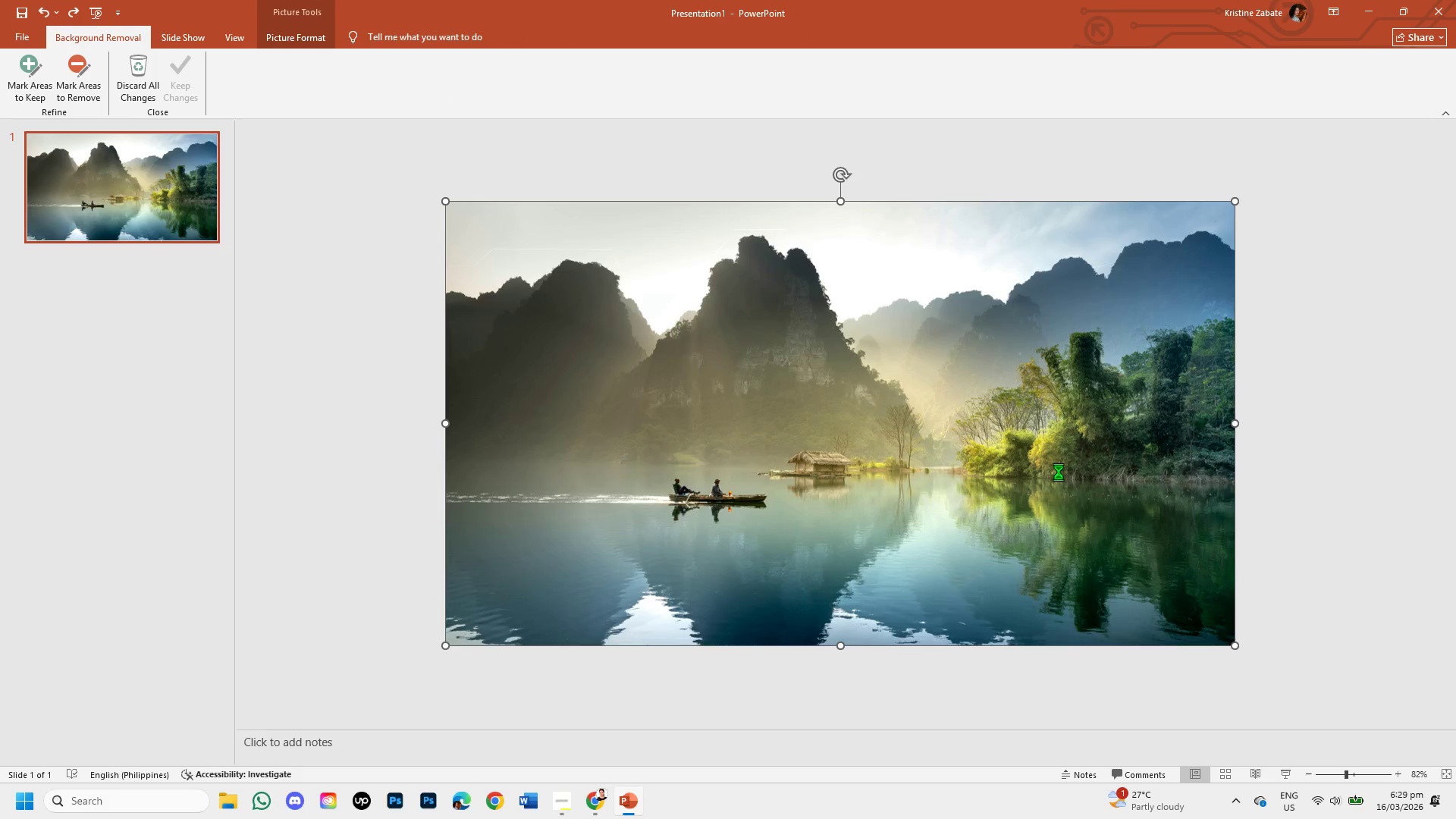 
key(Control+Z)
 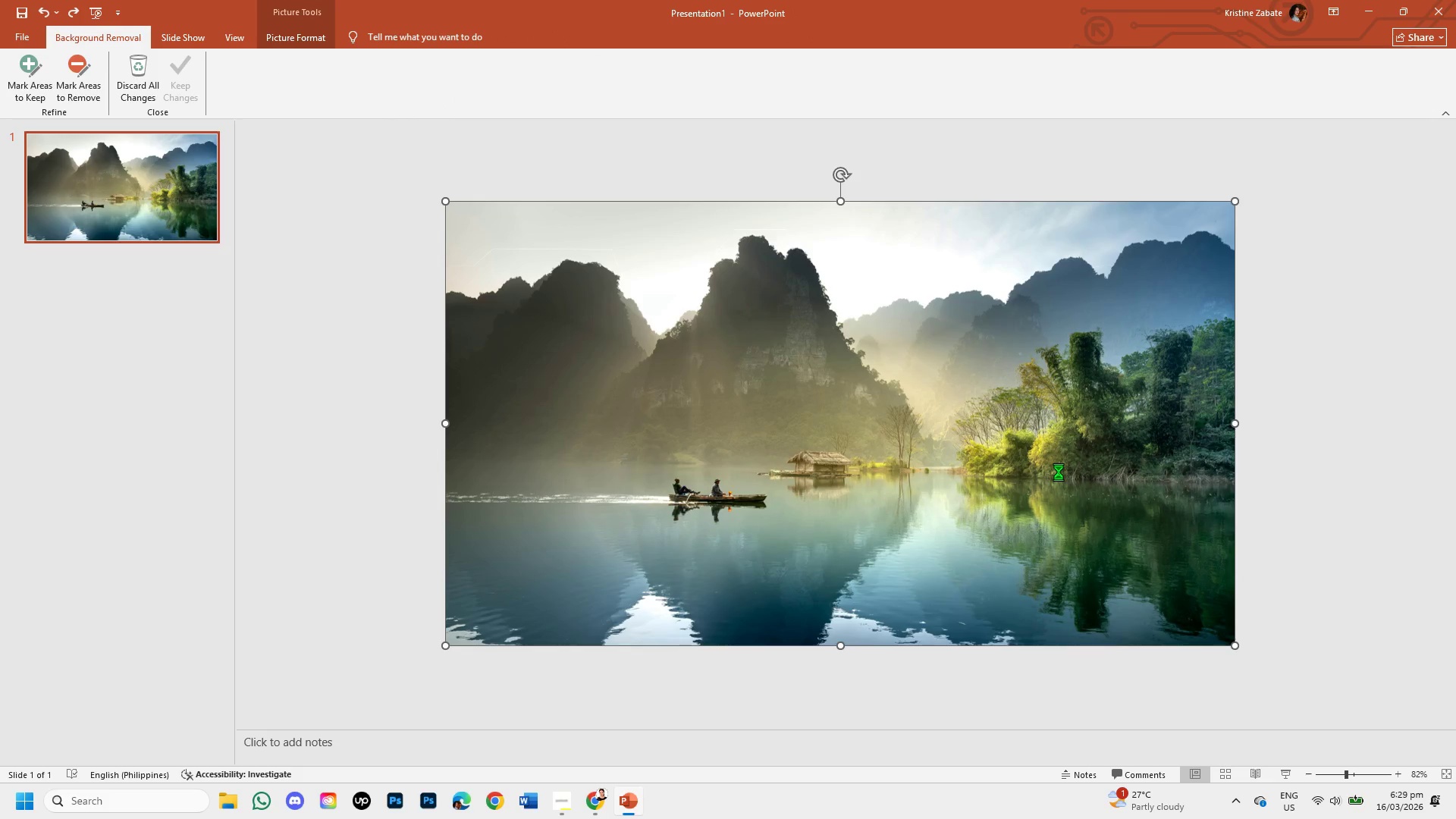 
key(Control+Z)
 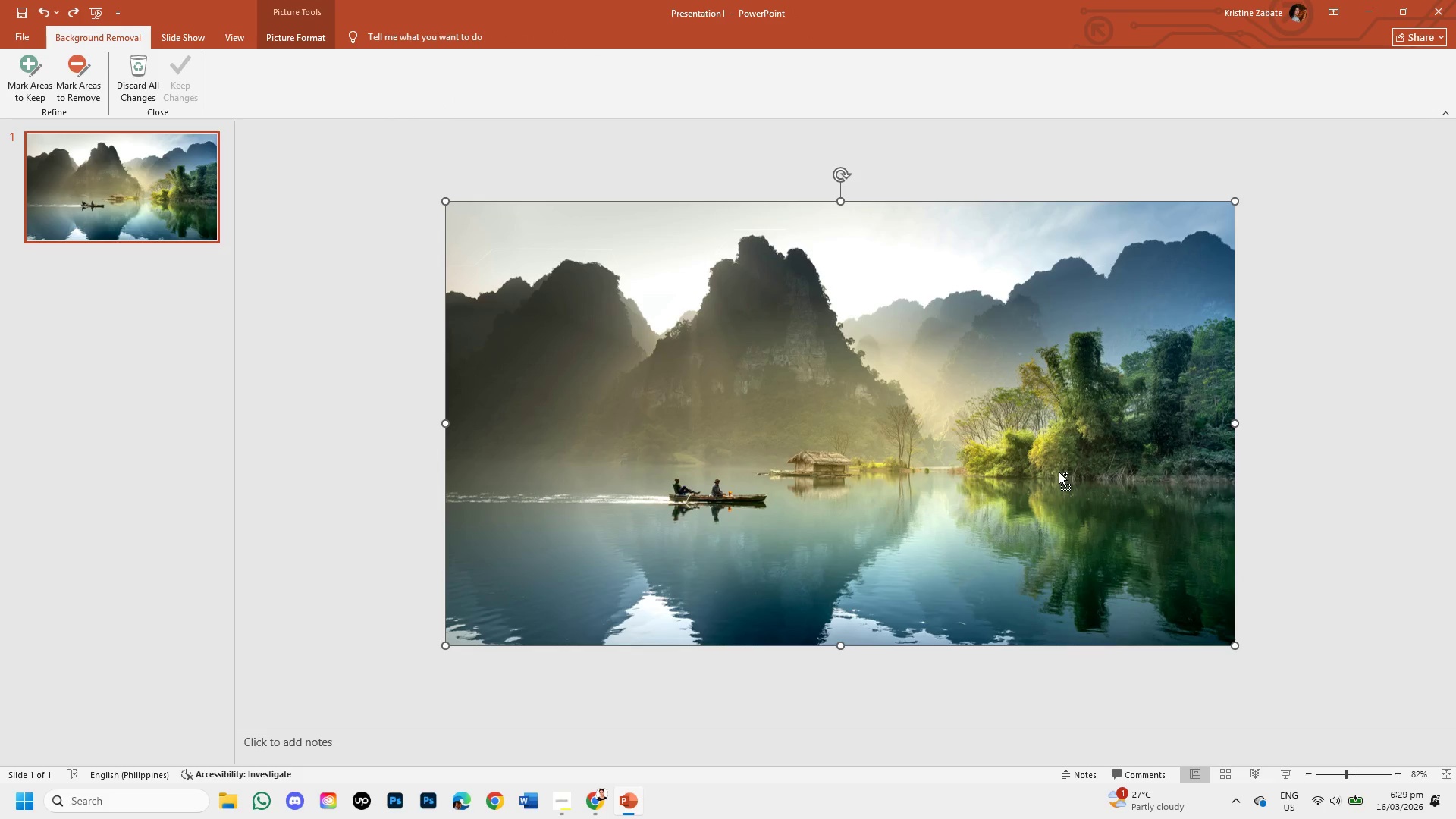 
key(Control+Z)
 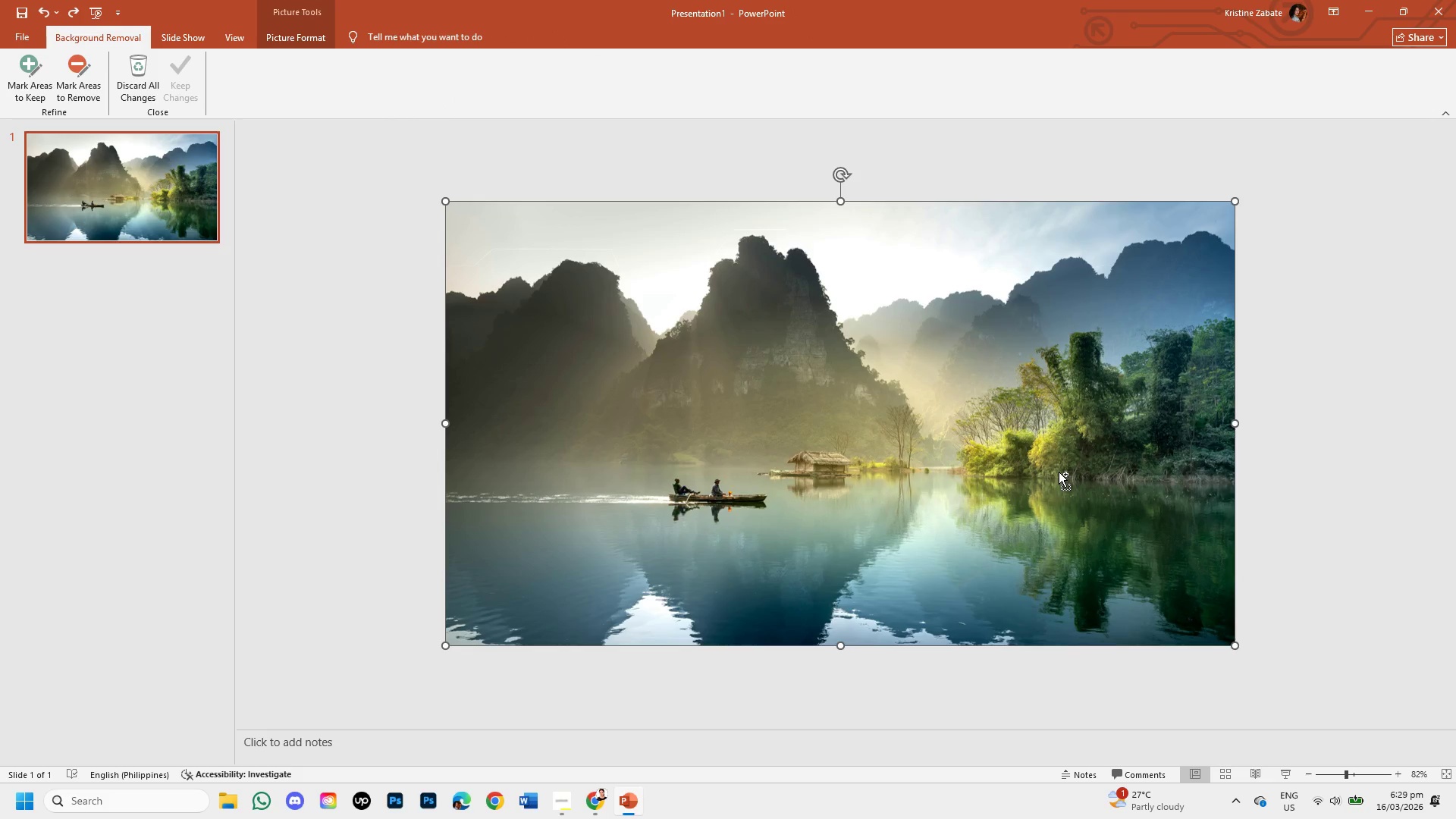 
key(Control+Z)
 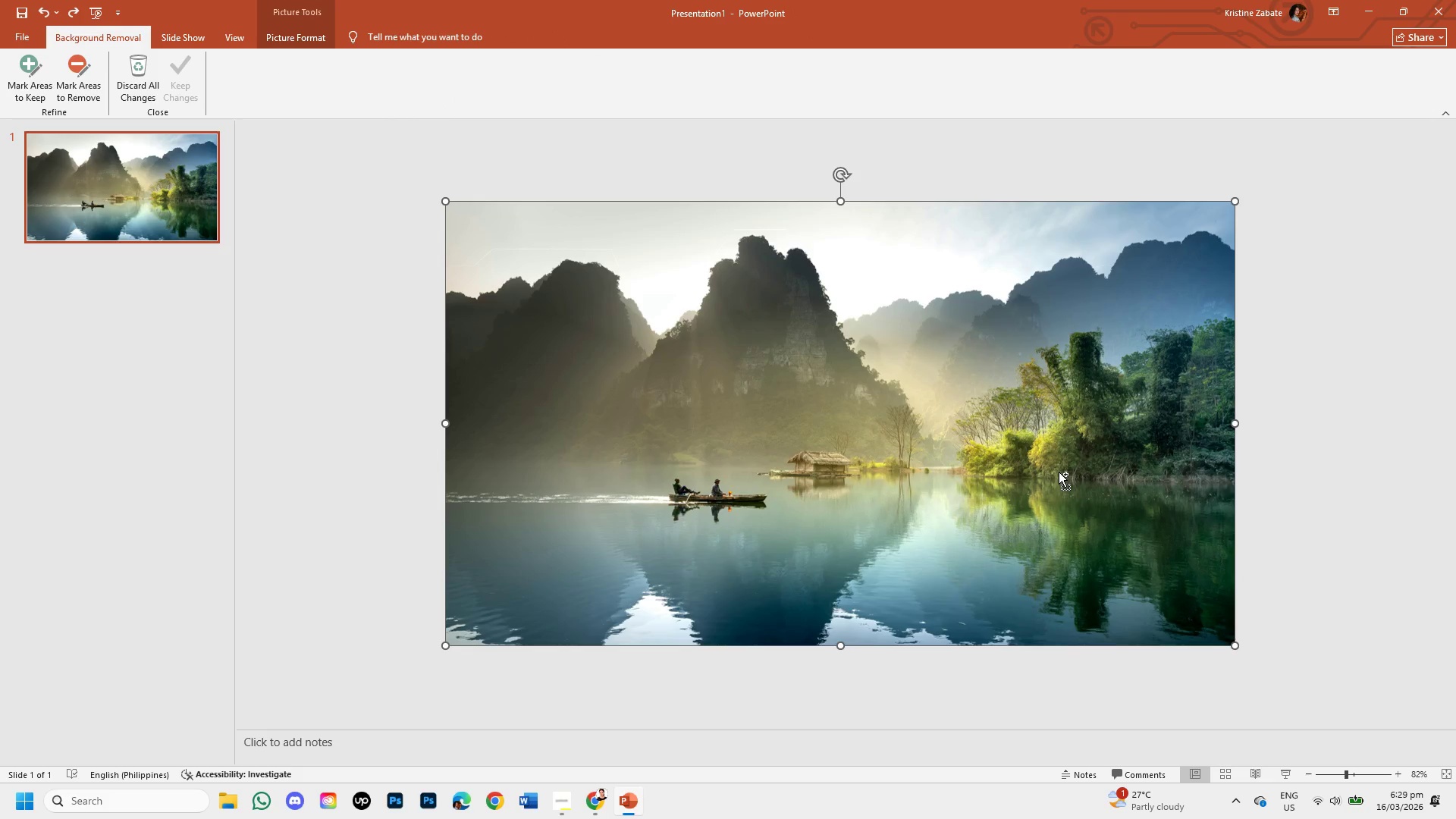 
key(Control+Z)
 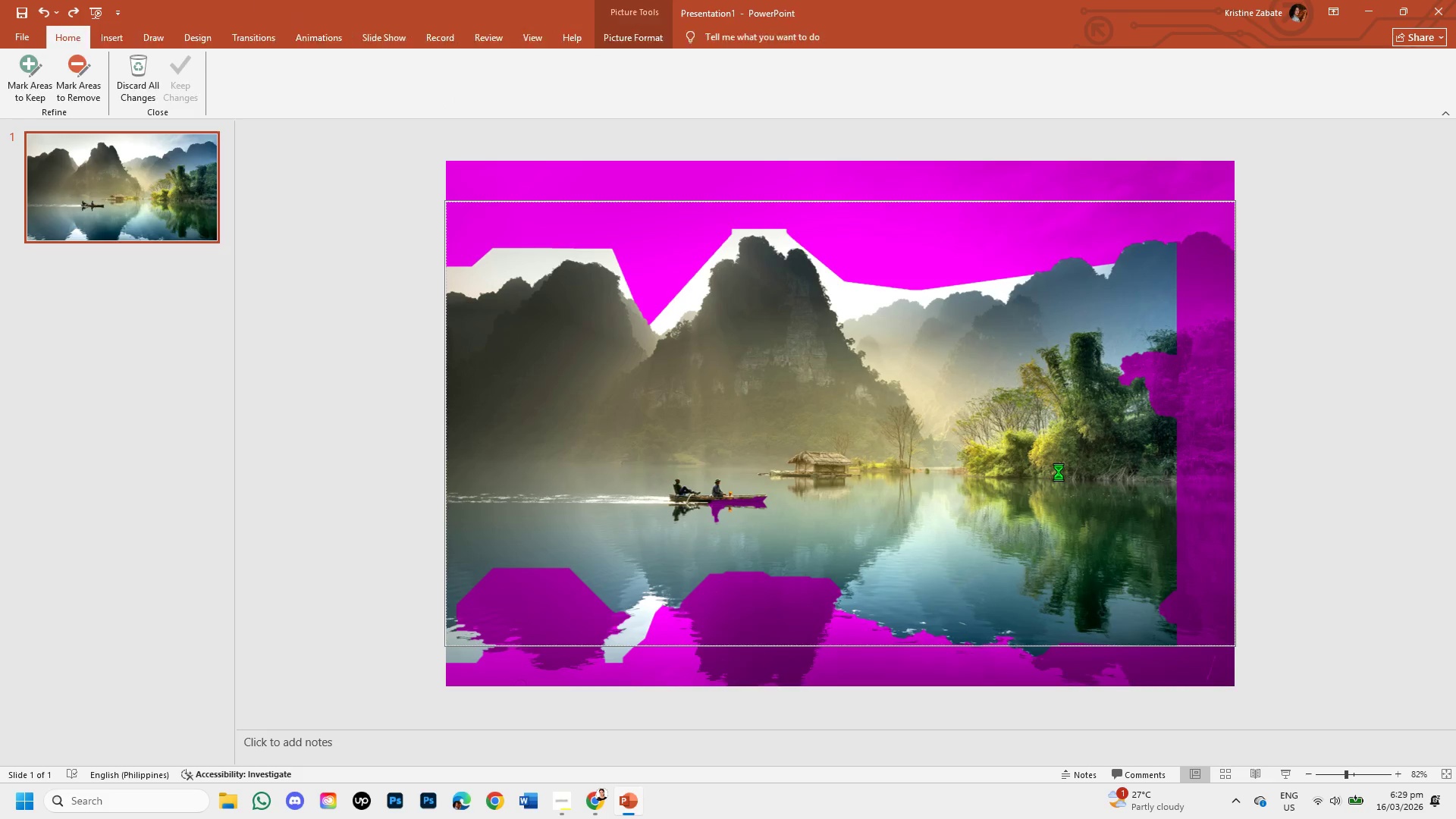 
key(Control+Z)
 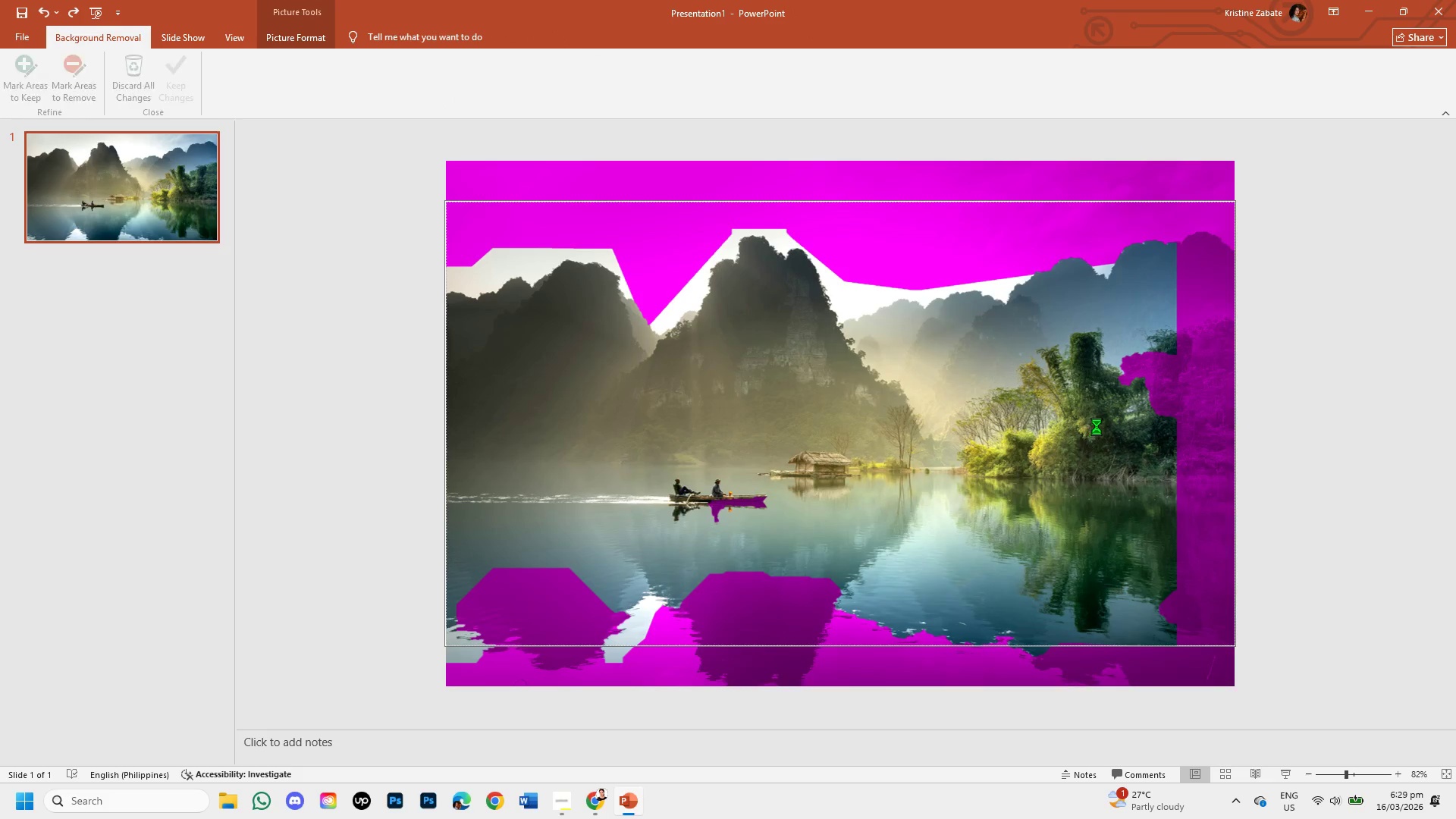 
key(Control+Z)
 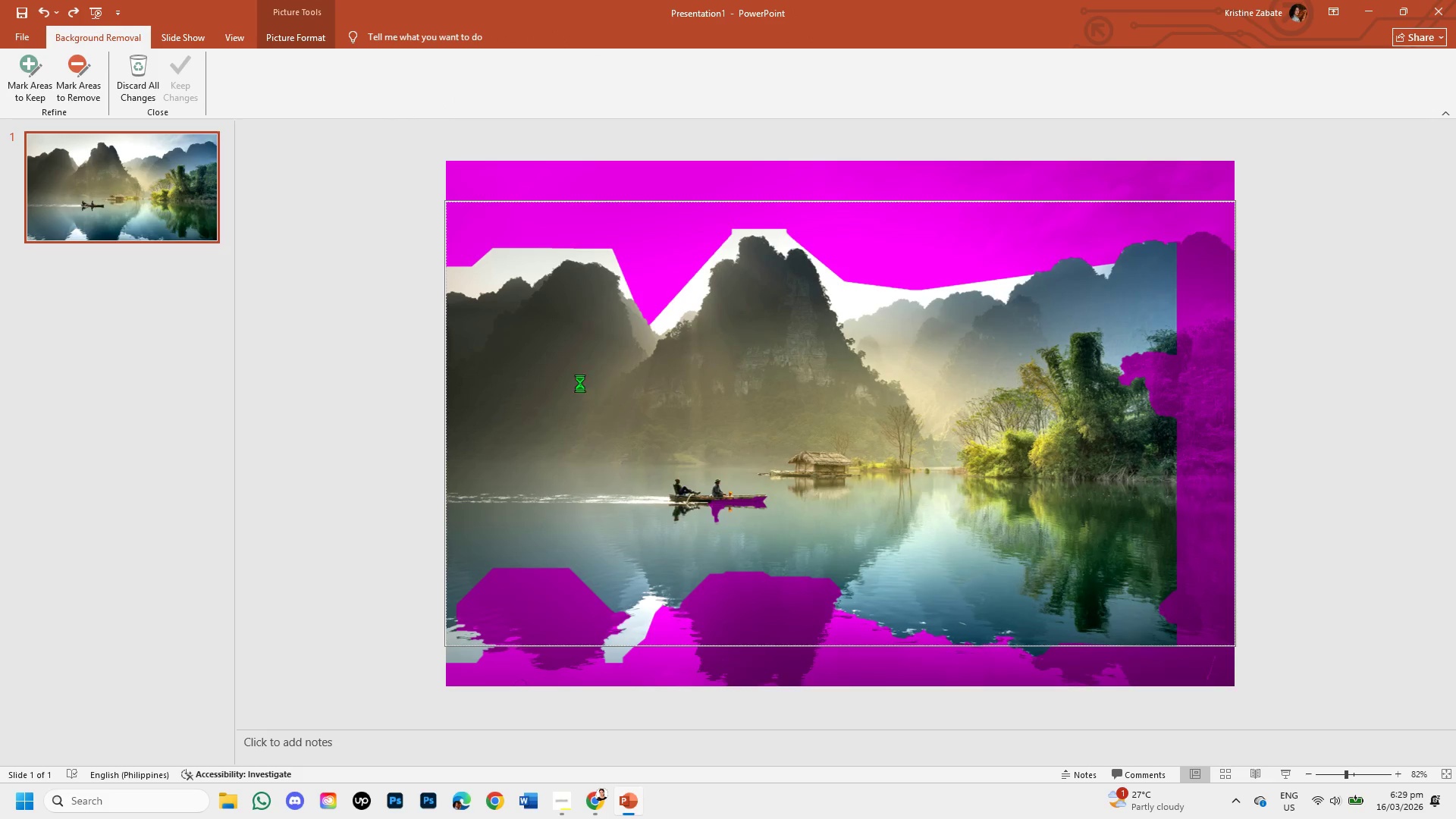 
key(Control+Z)